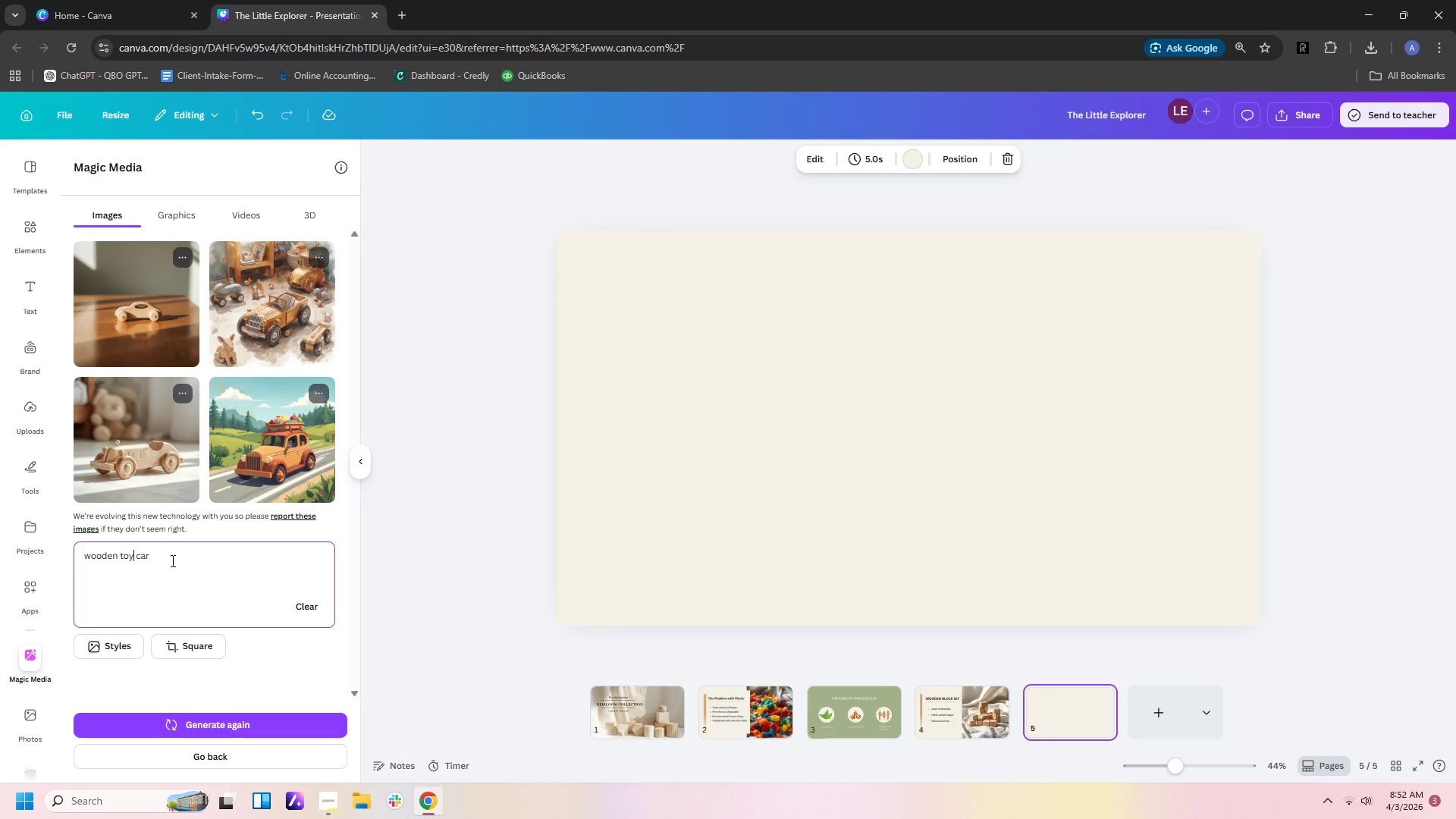 
key(ArrowLeft)
 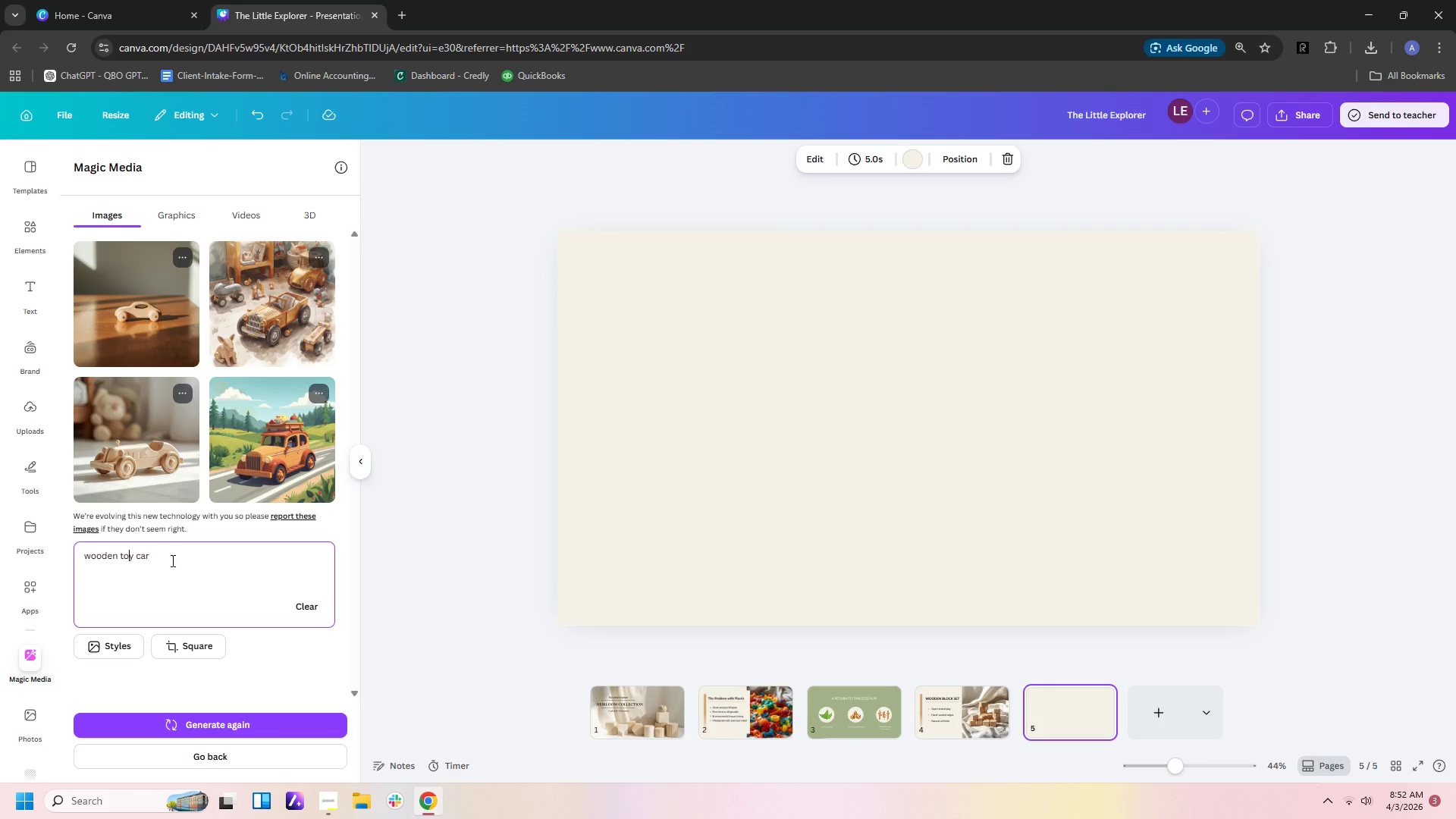 
key(ArrowLeft)
 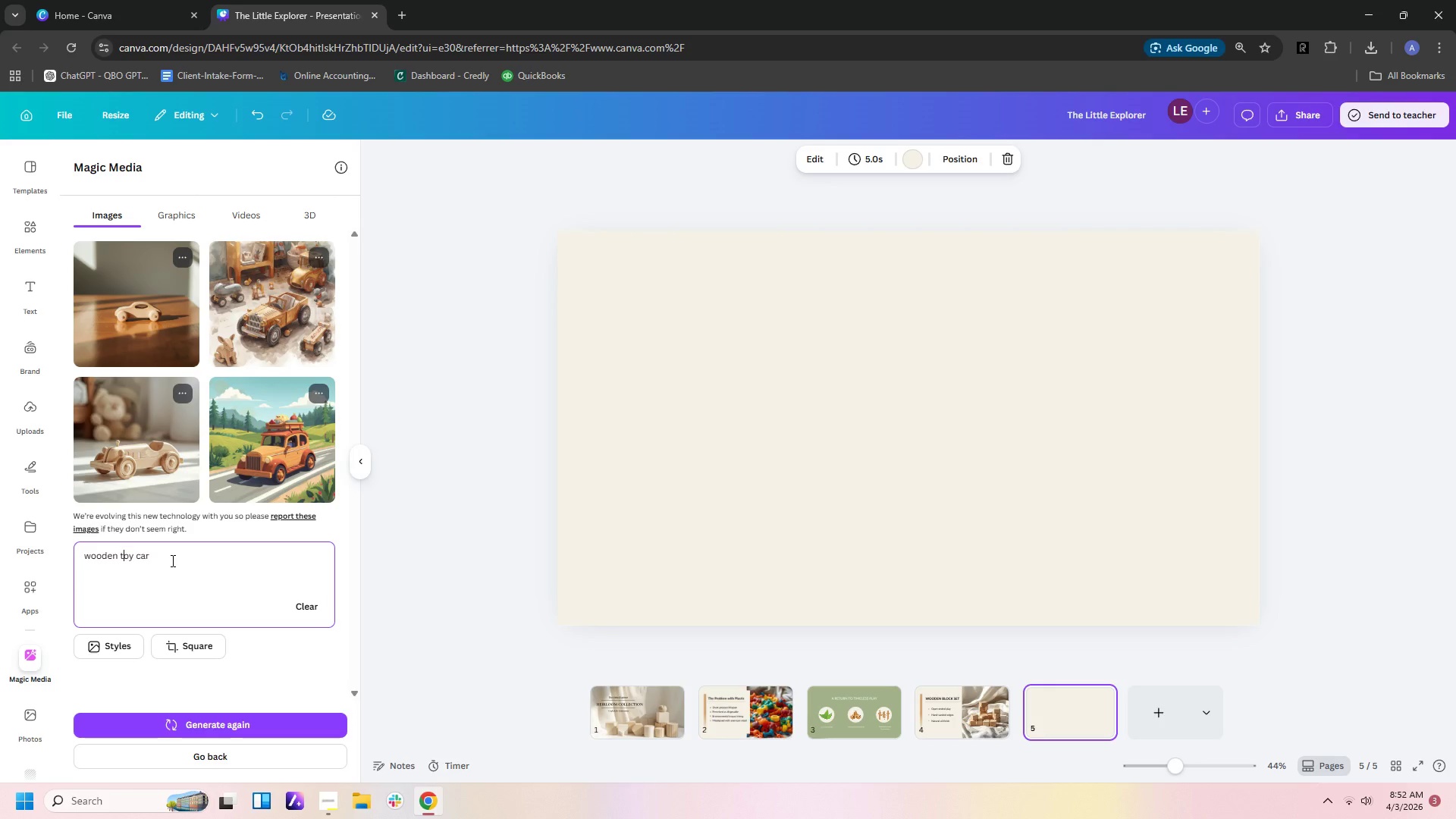 
key(ArrowLeft)
 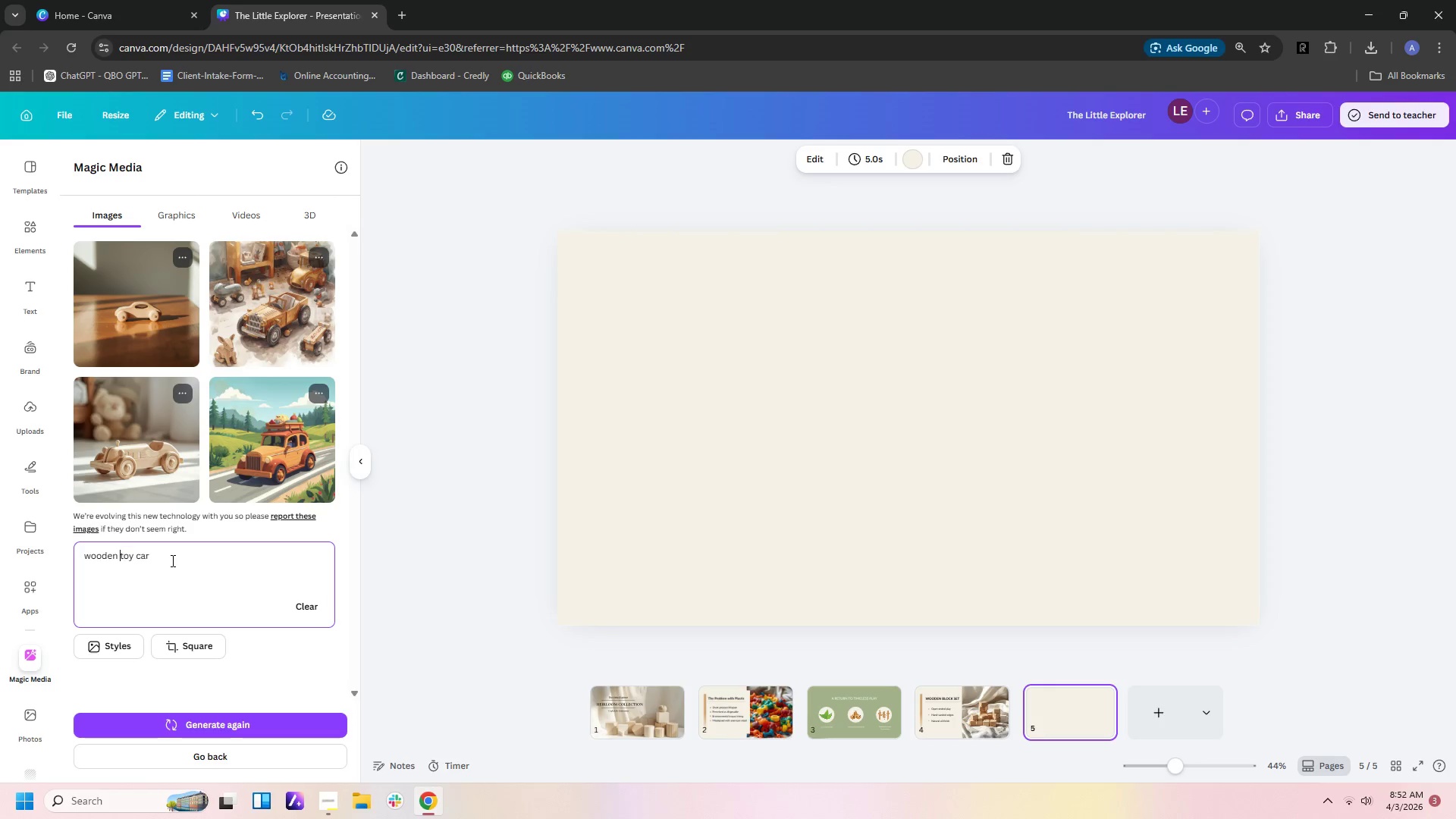 
key(ArrowLeft)
 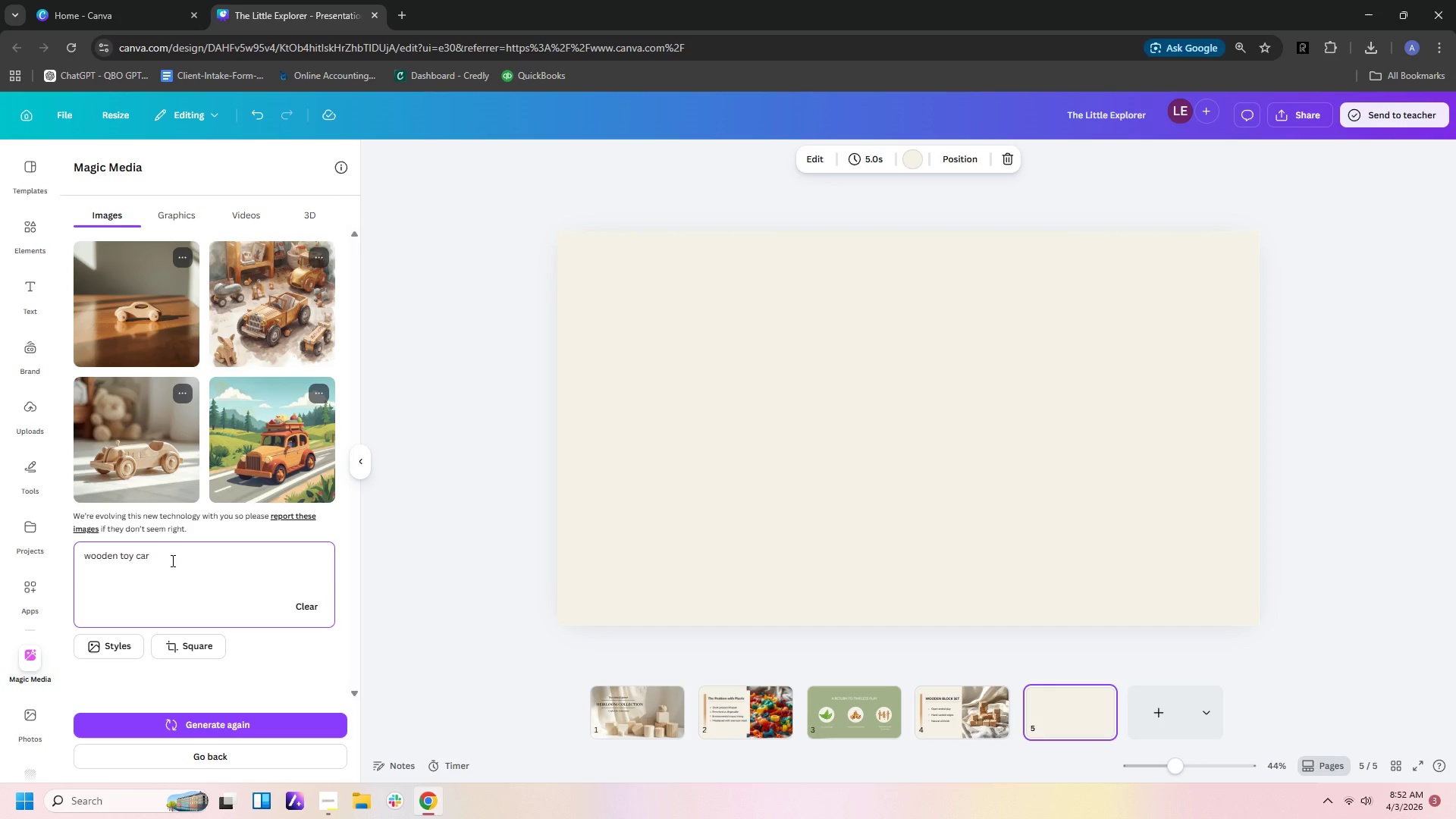 
type(pull on linn)
key(Backspace)
key(Backspace)
key(Backspace)
key(Backspace)
key(Backspace)
key(Backspace)
key(Backspace)
key(Backspace)
type( )
 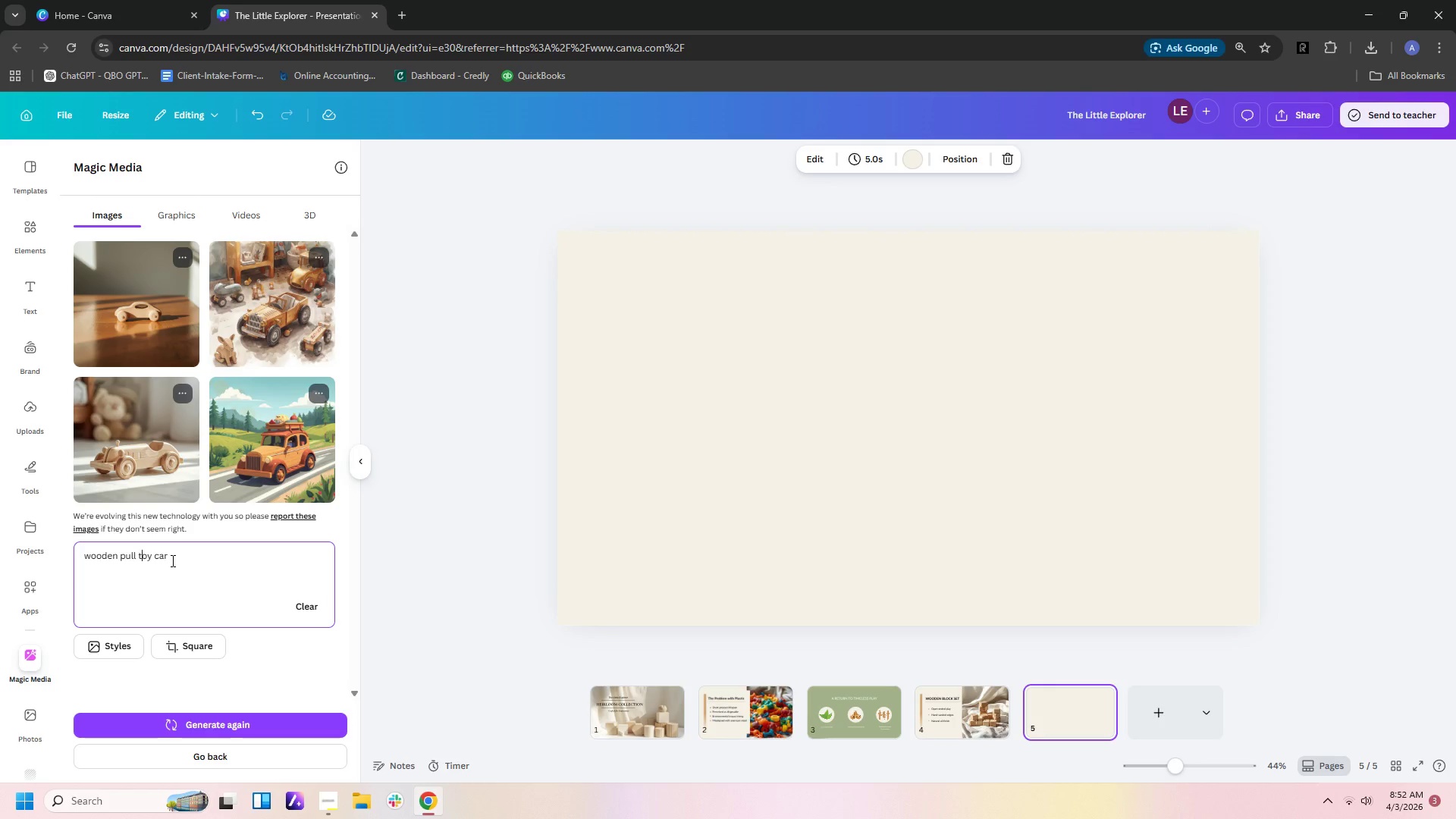 
key(ArrowRight)
 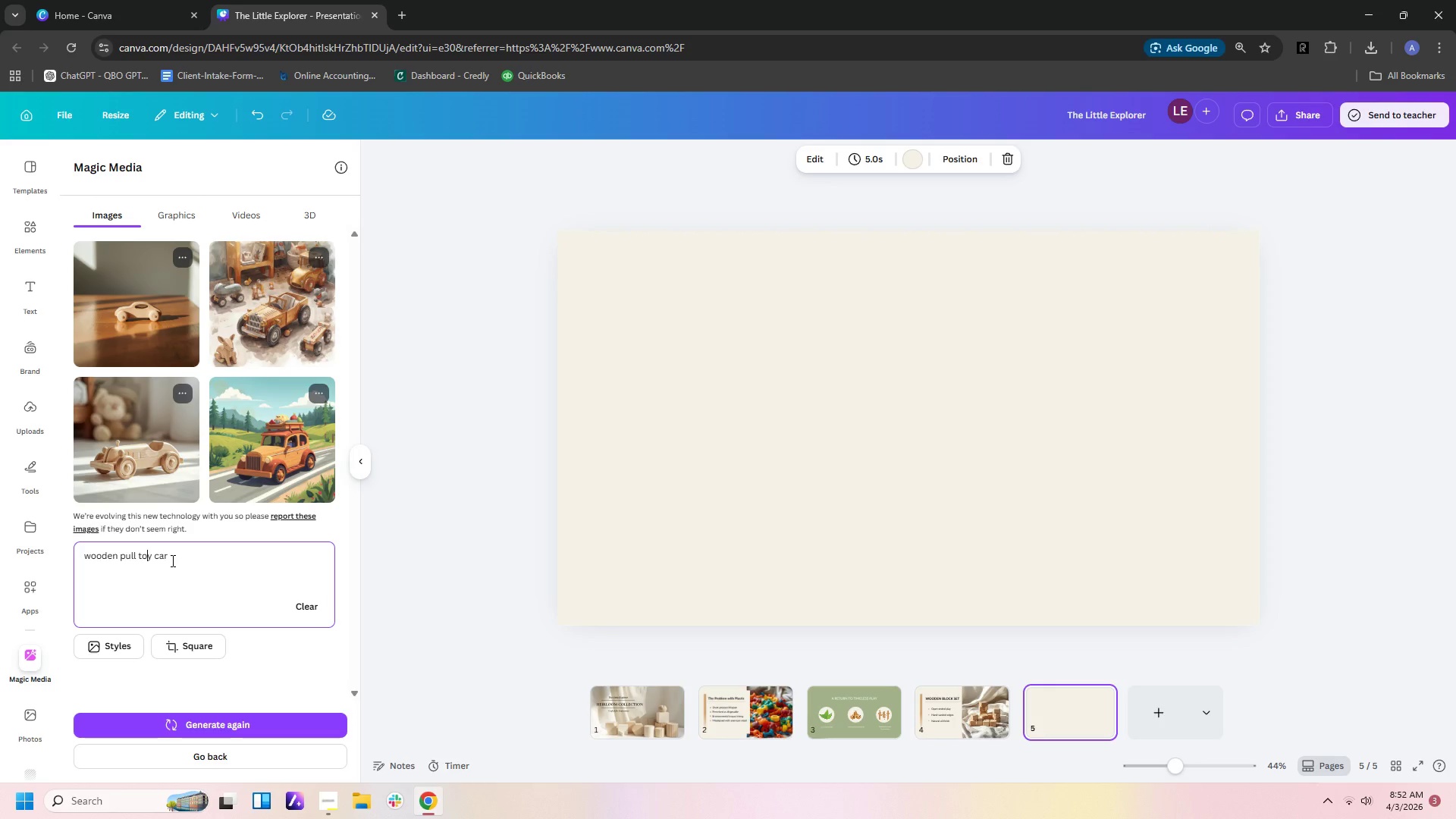 
key(ArrowRight)
 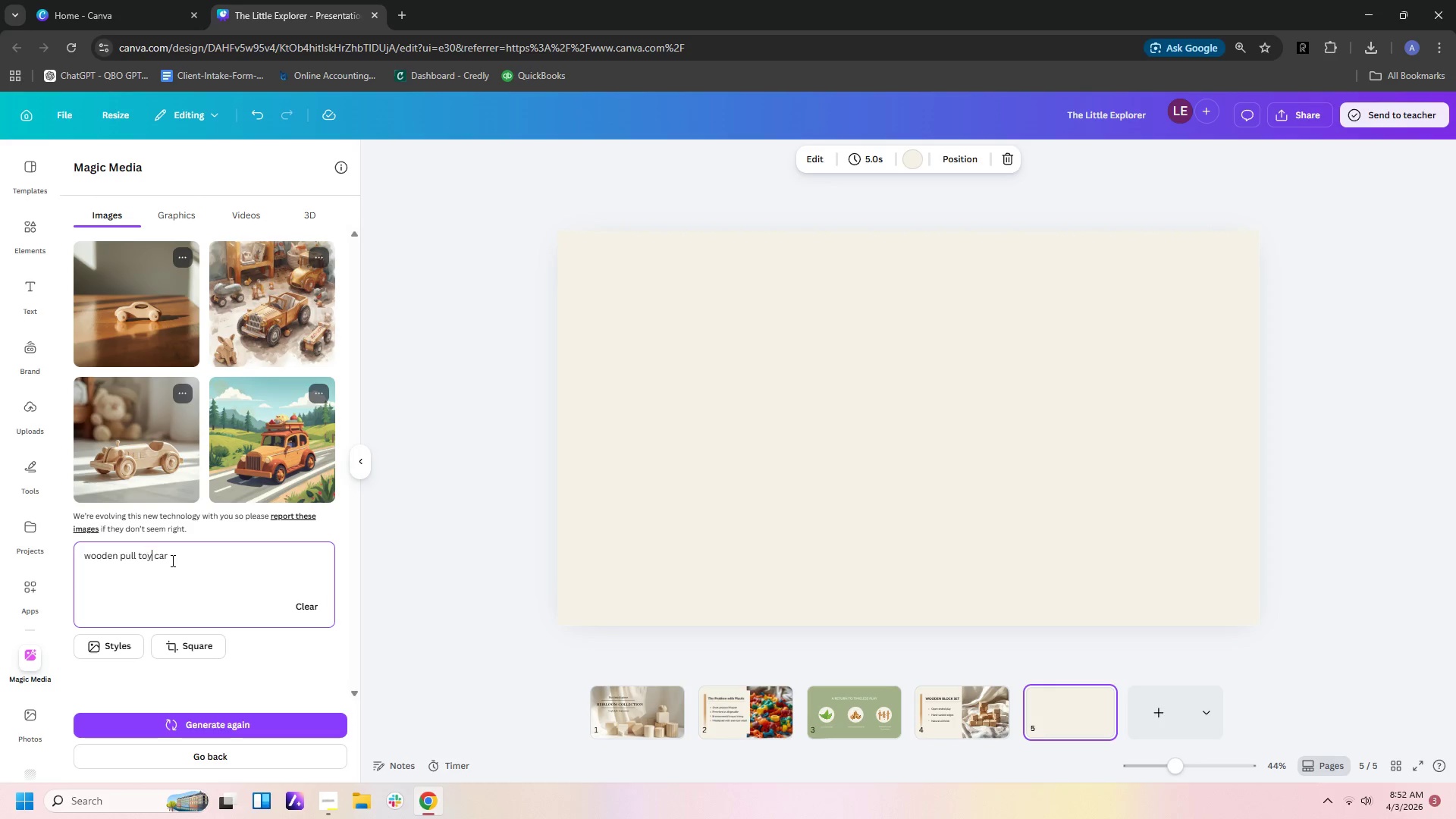 
key(ArrowRight)
 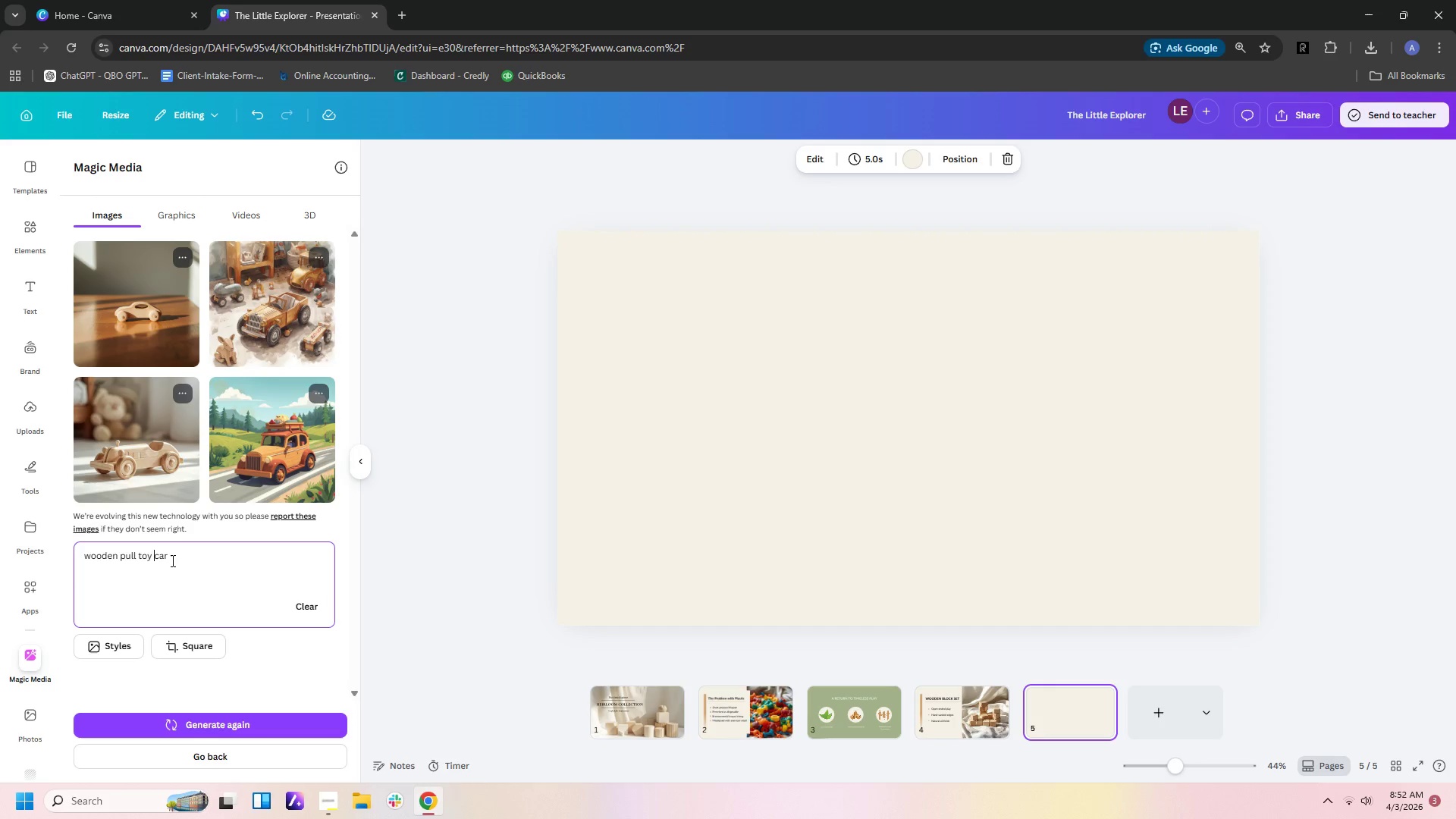 
key(ArrowRight)
 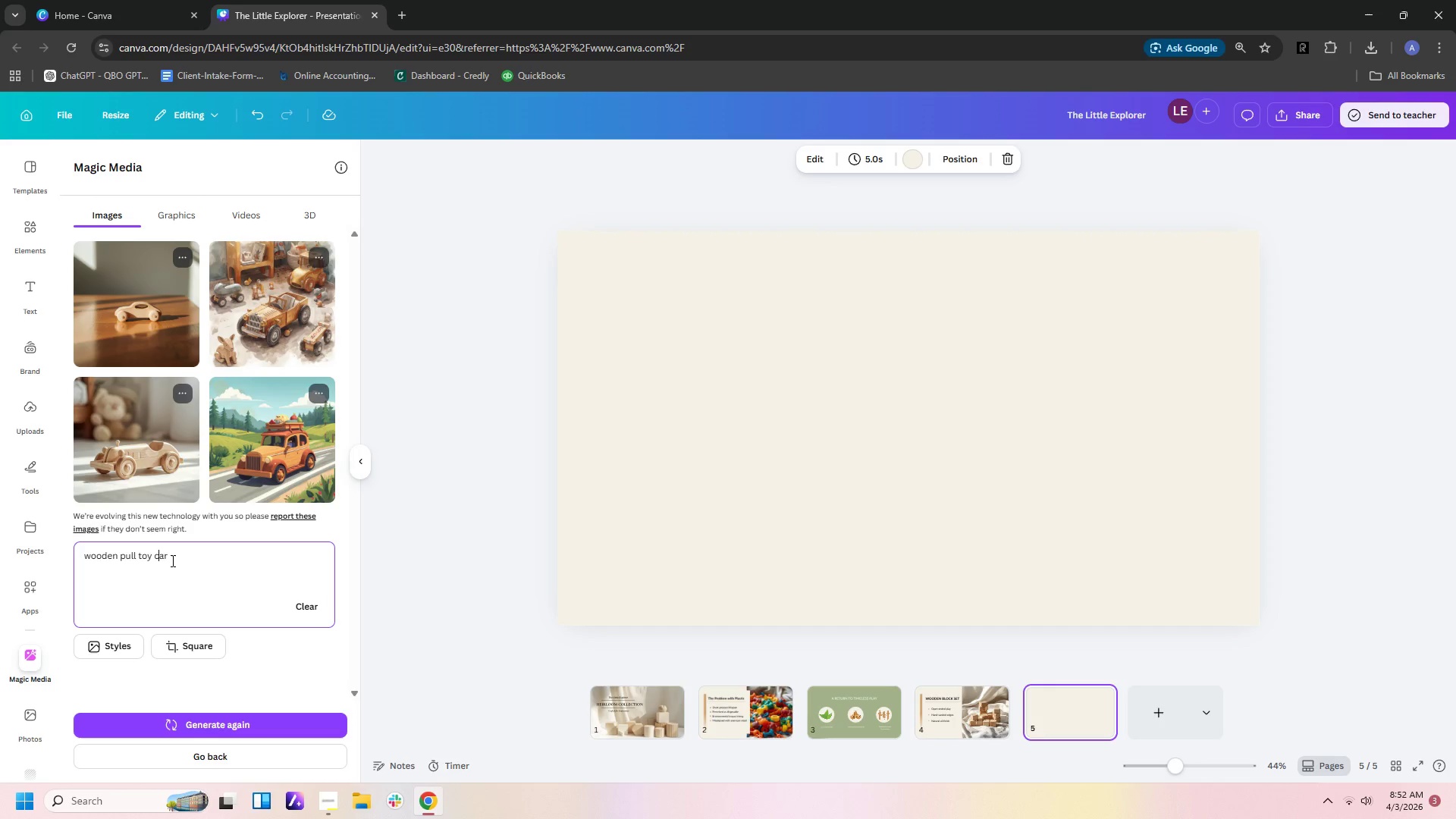 
key(ArrowRight)
 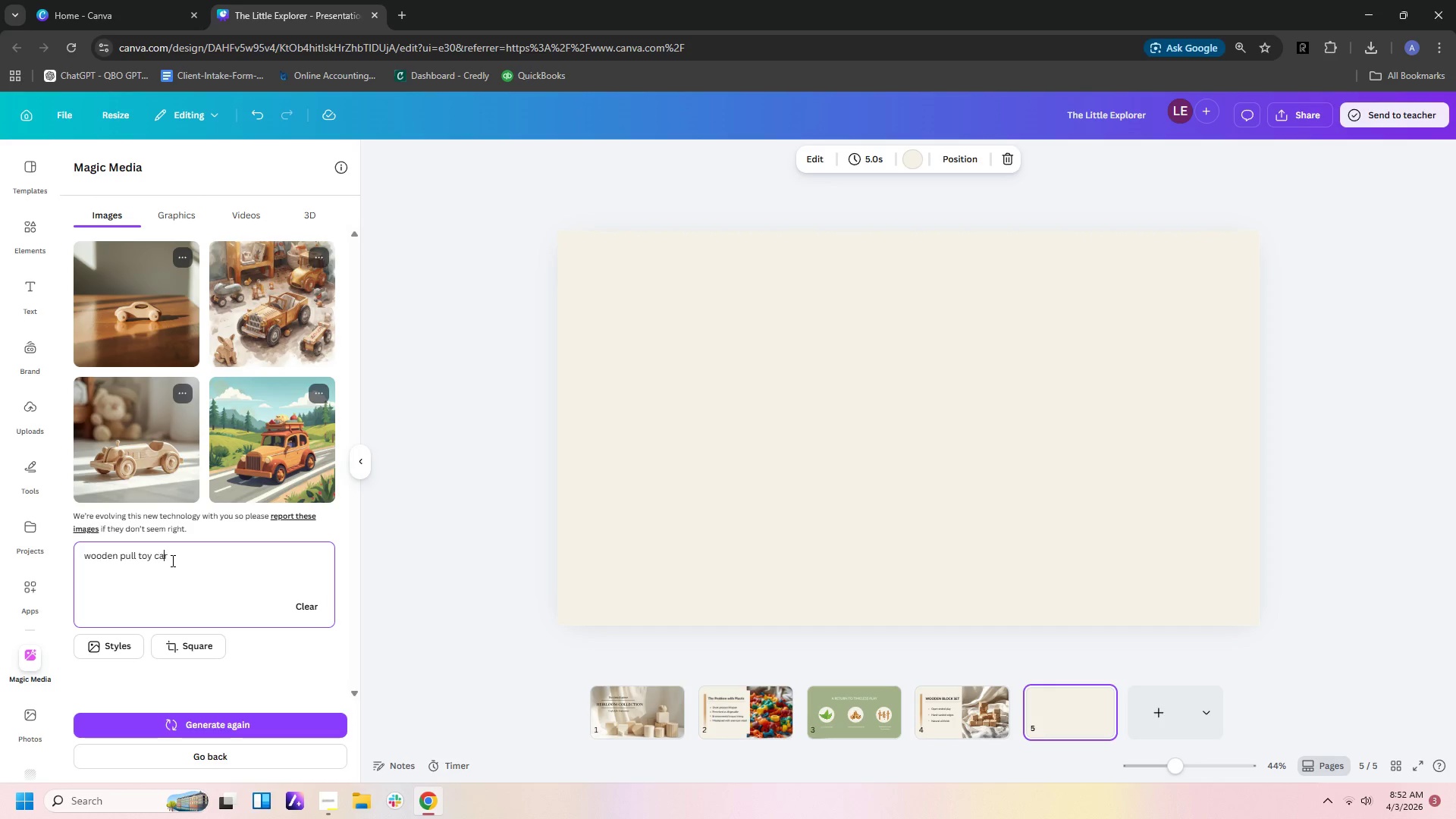 
key(ArrowRight)
 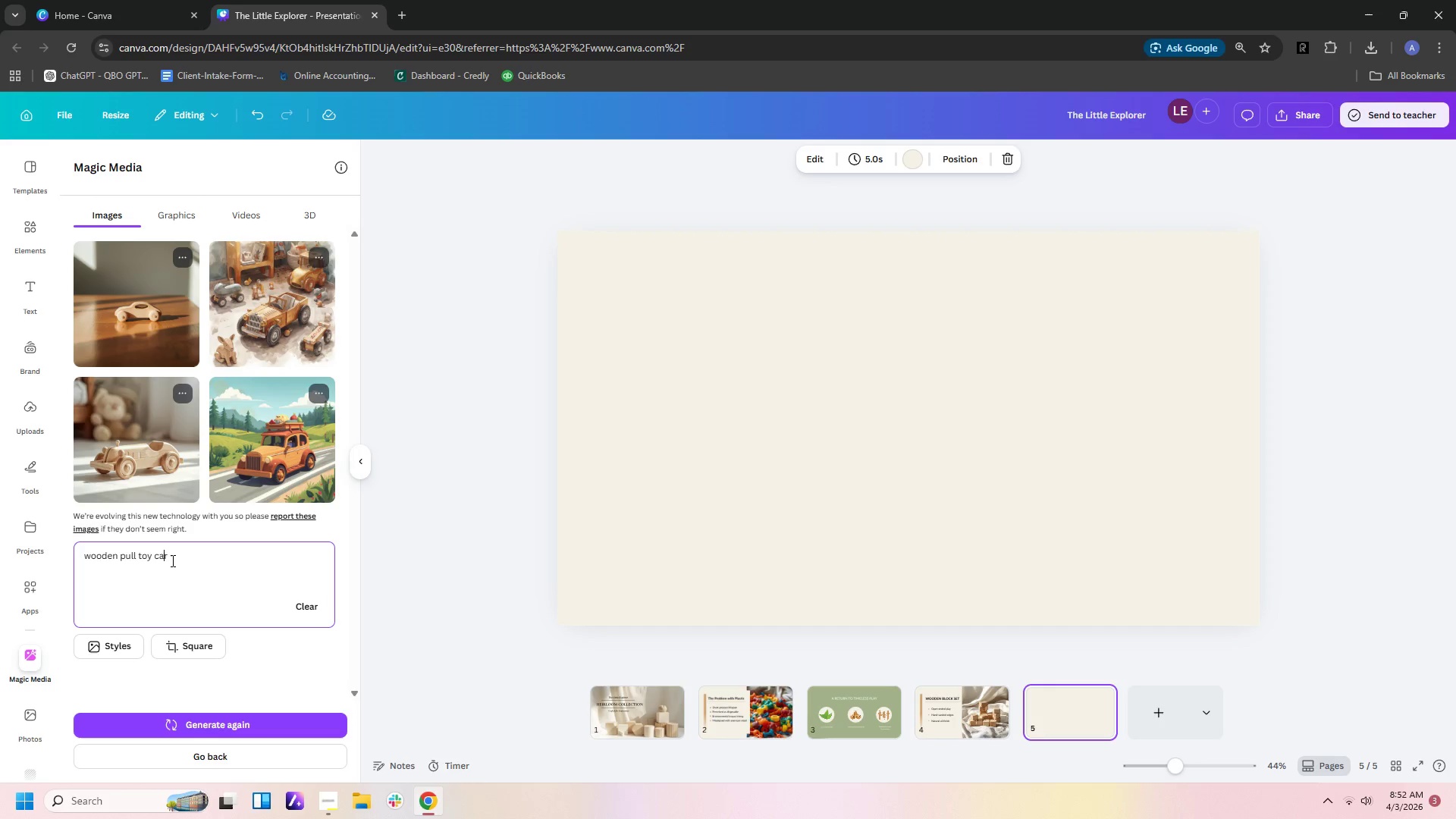 
key(ArrowRight)
 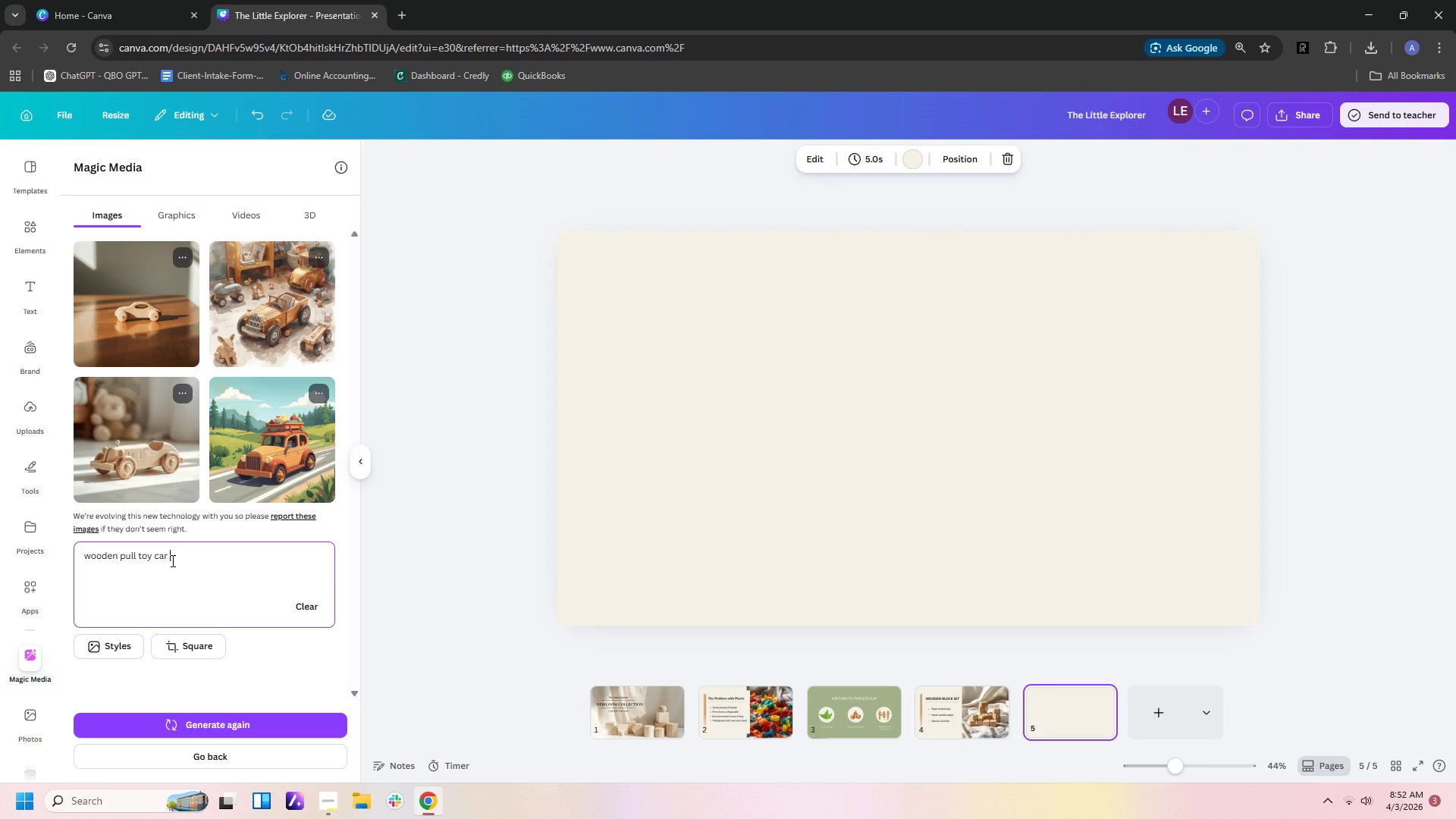 
type( i)
key(Backspace)
type(on linen)
 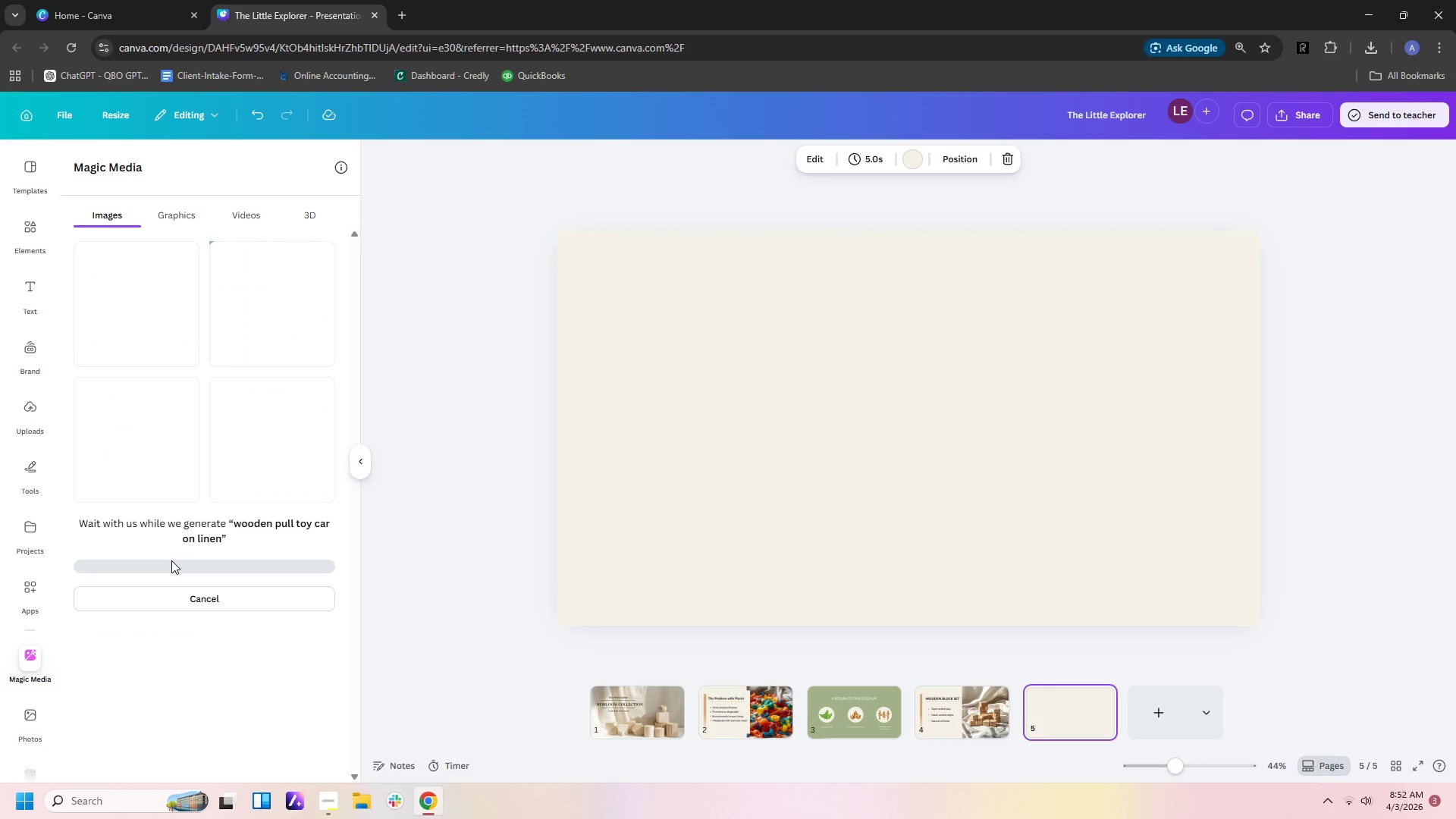 
key(Enter)
 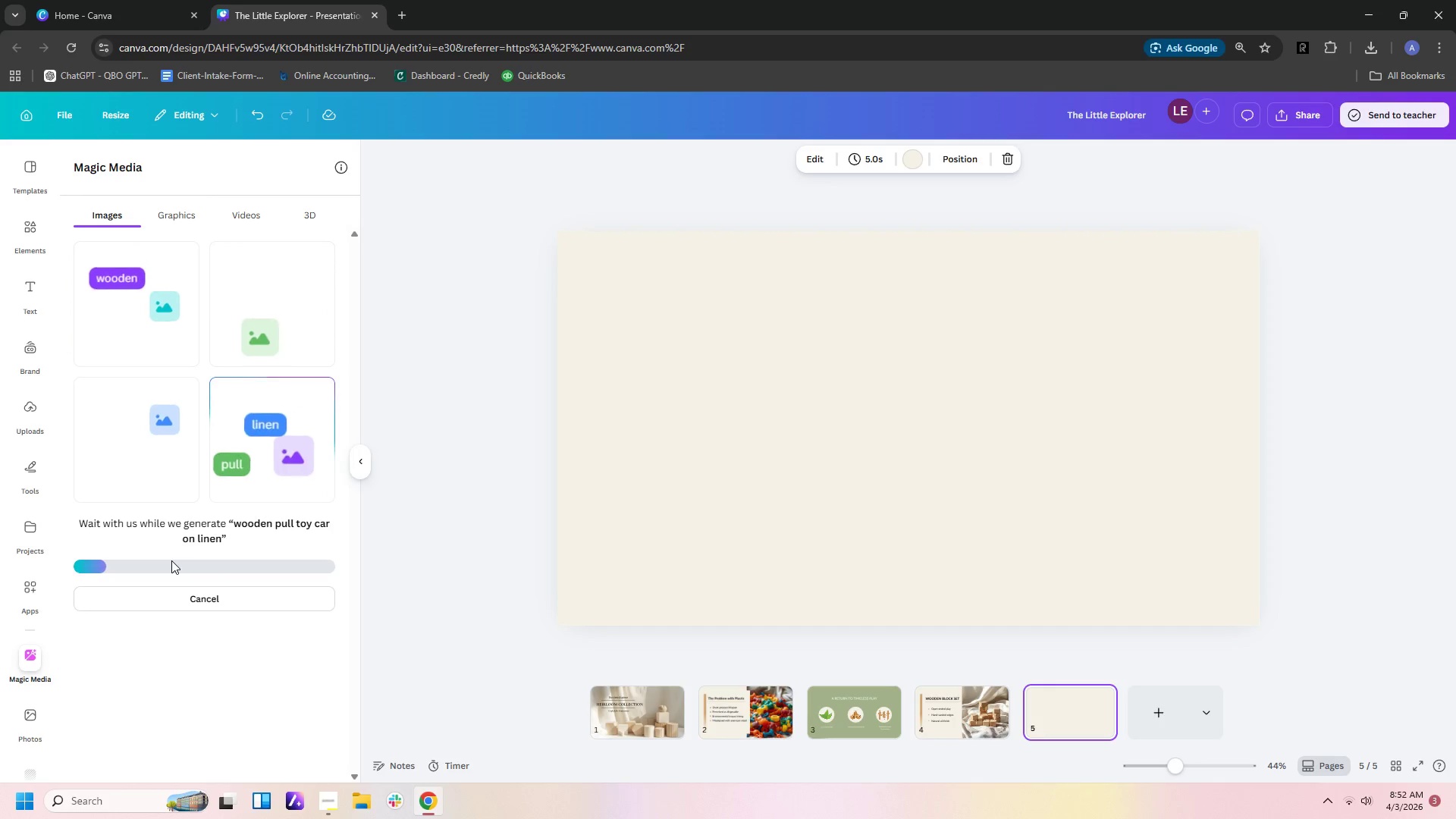 
wait(7.83)
 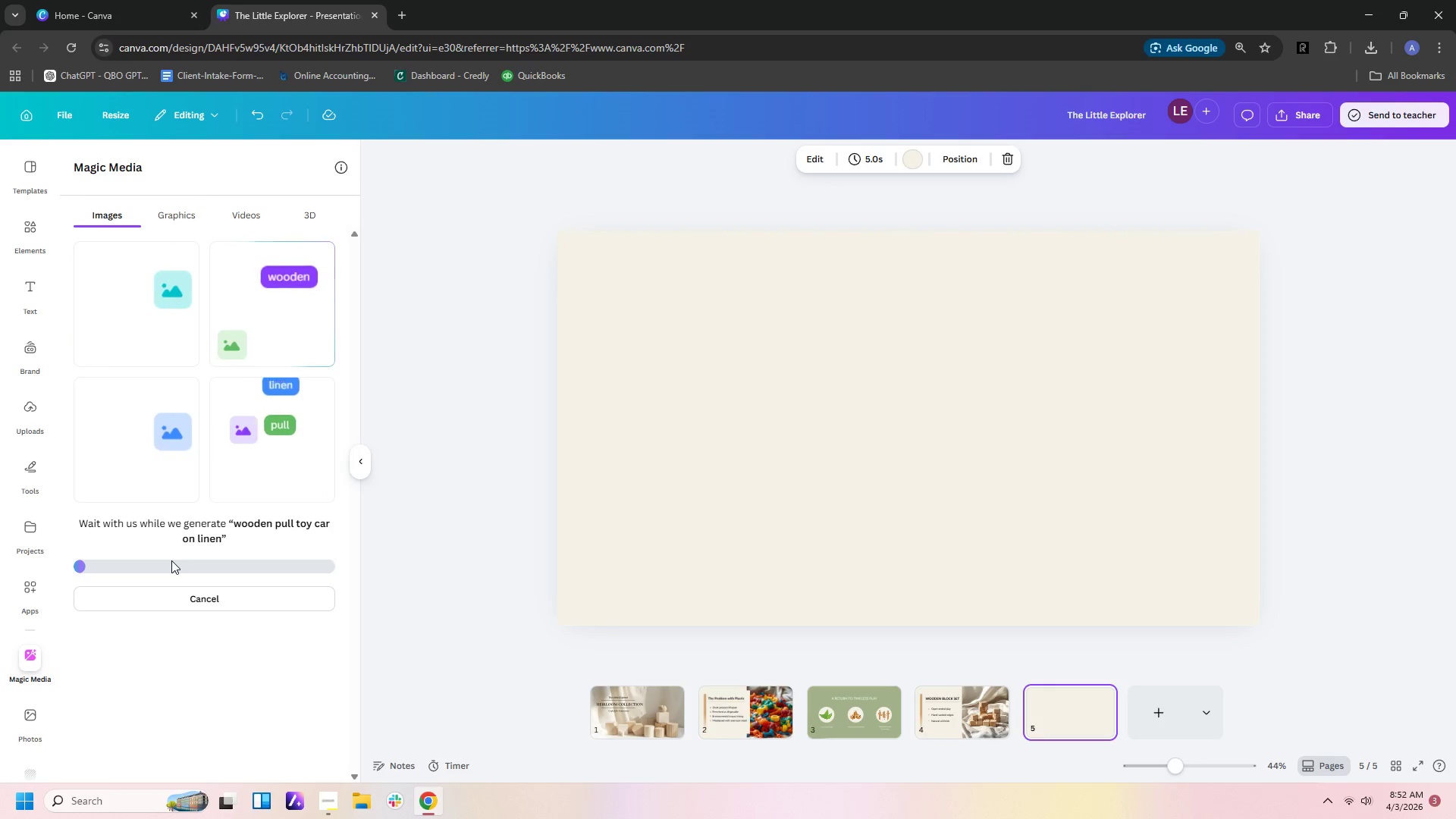 
left_click([300, 590])
 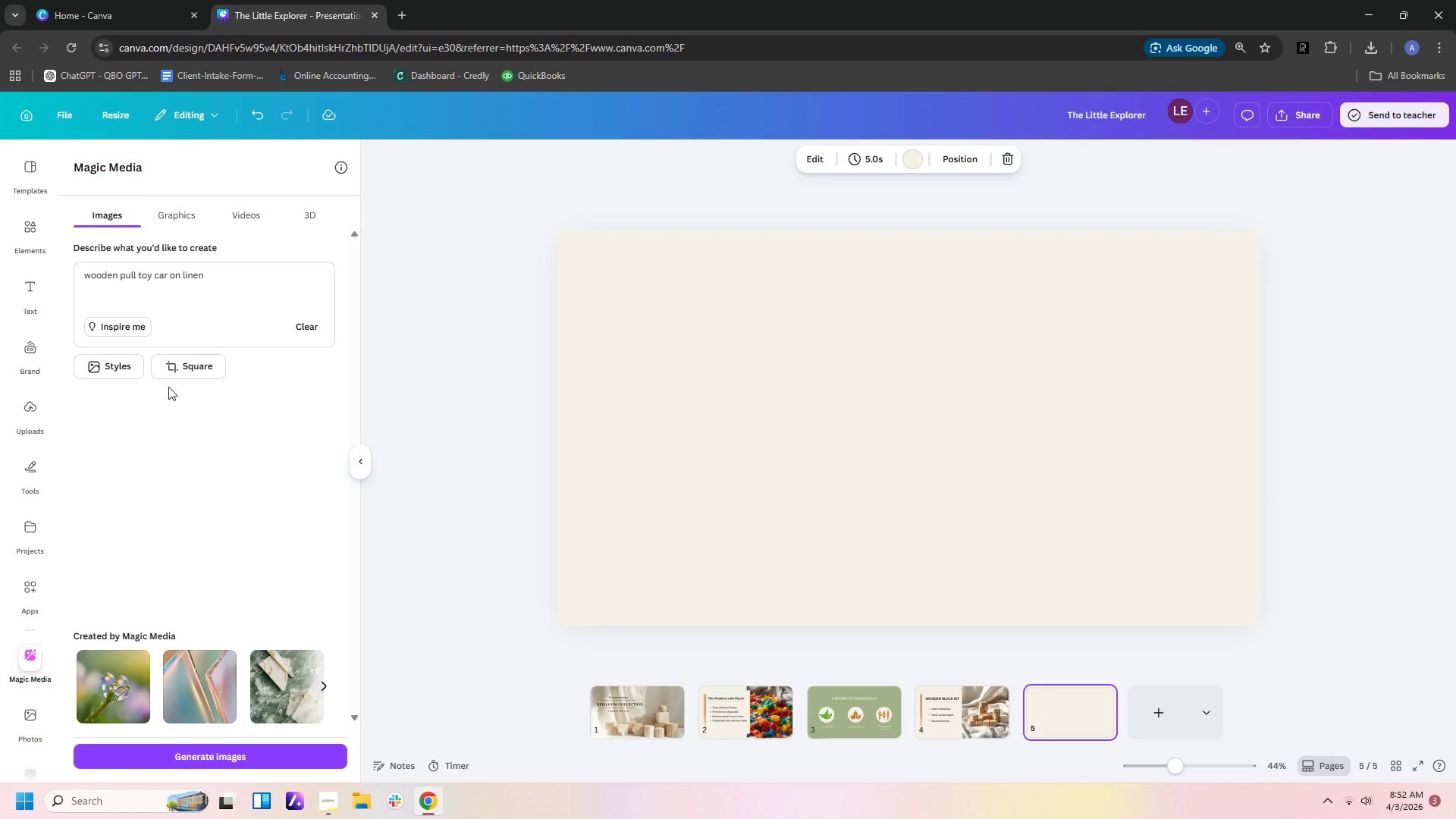 
left_click([176, 369])
 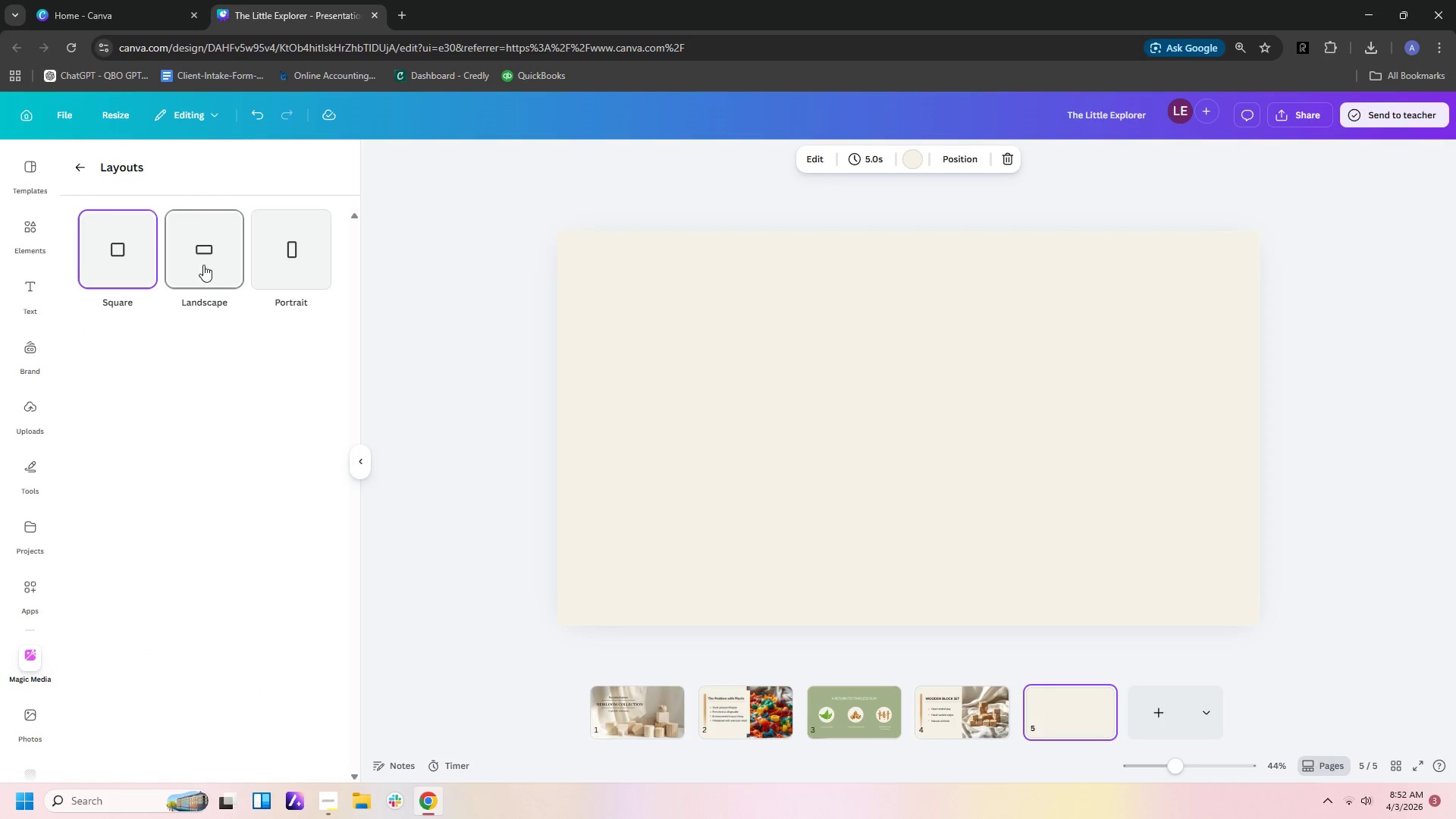 
left_click([202, 257])
 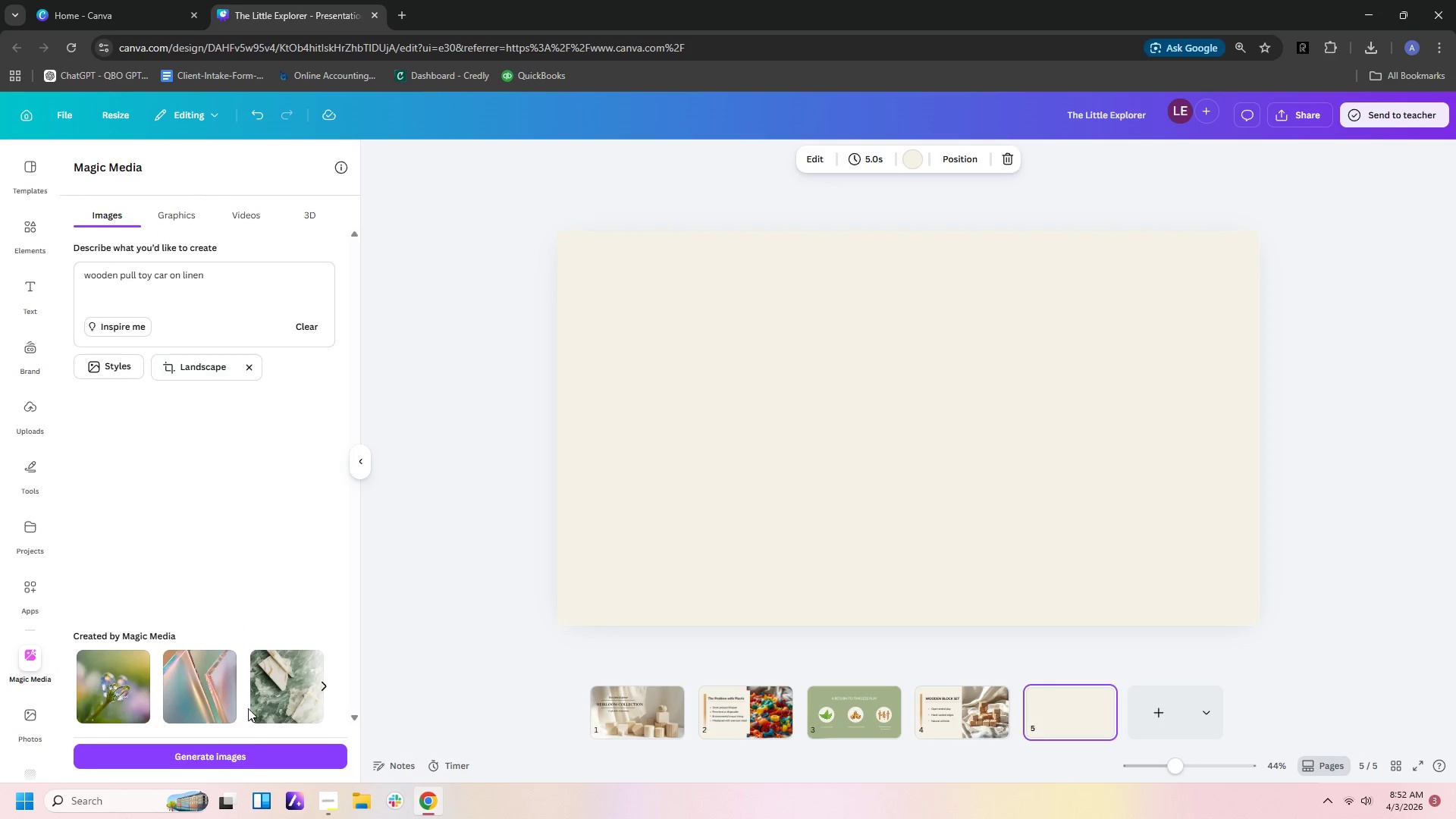 
left_click([249, 754])
 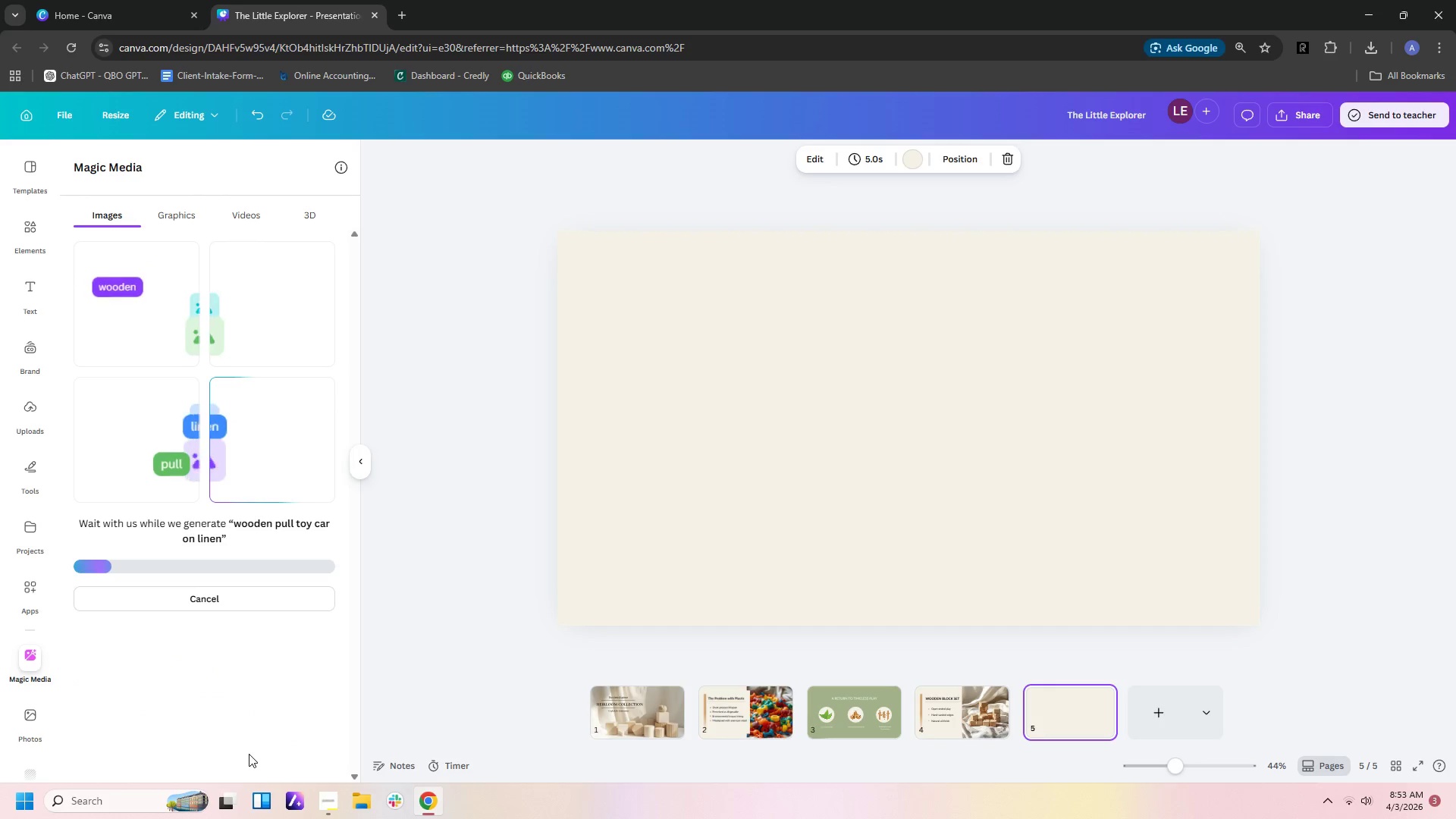 
wait(11.89)
 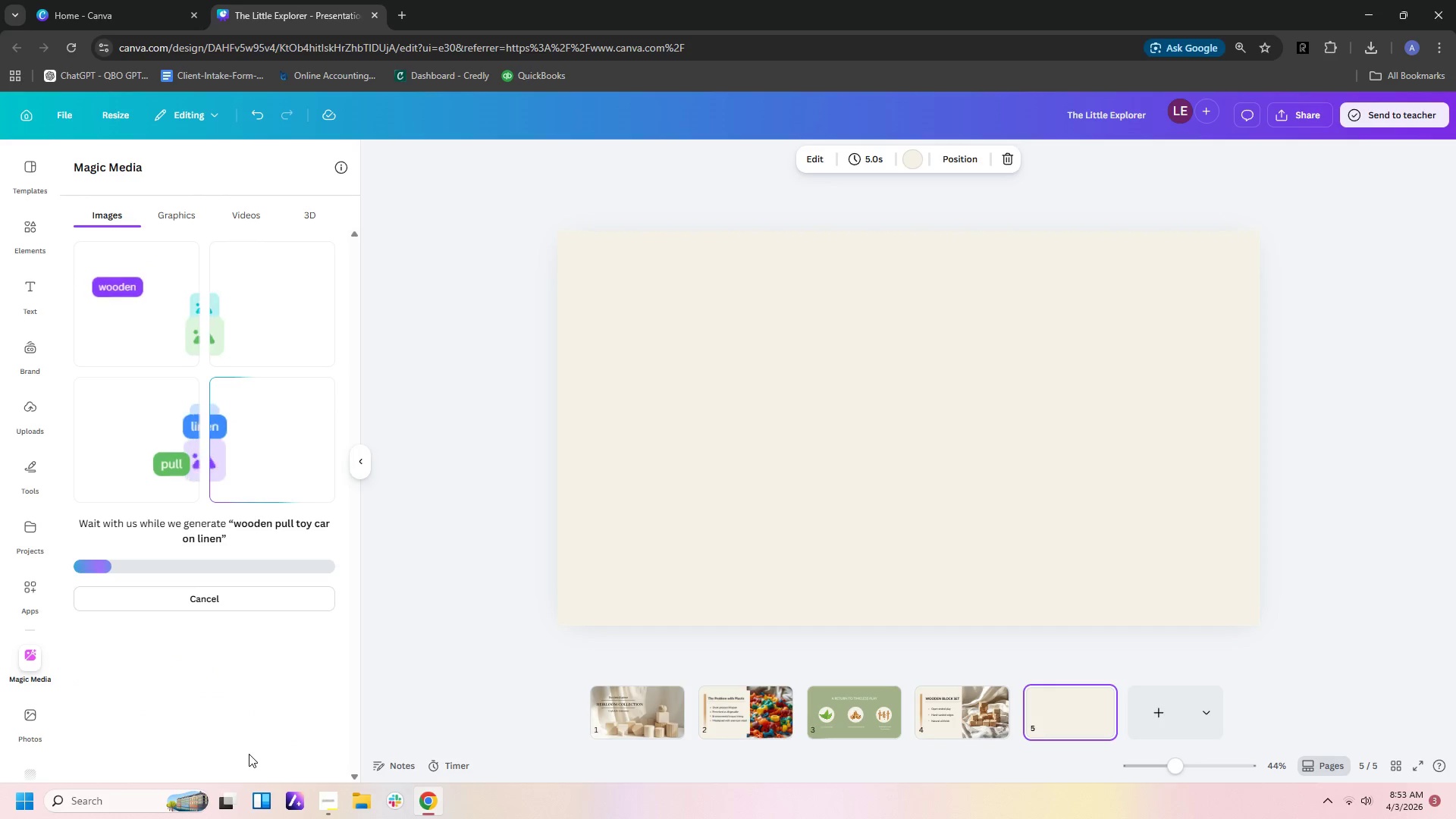 
left_click([930, 714])
 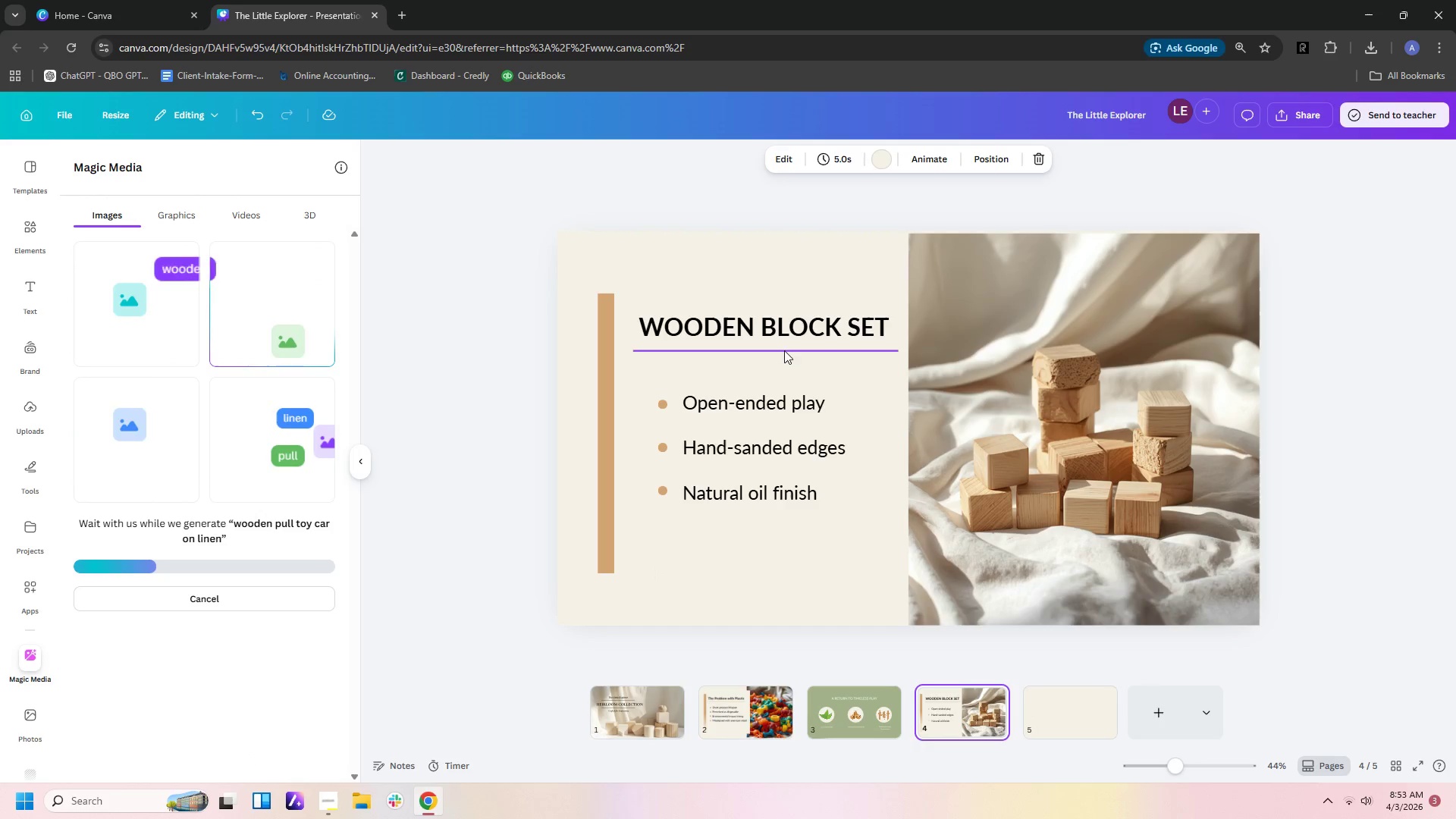 
left_click([784, 325])
 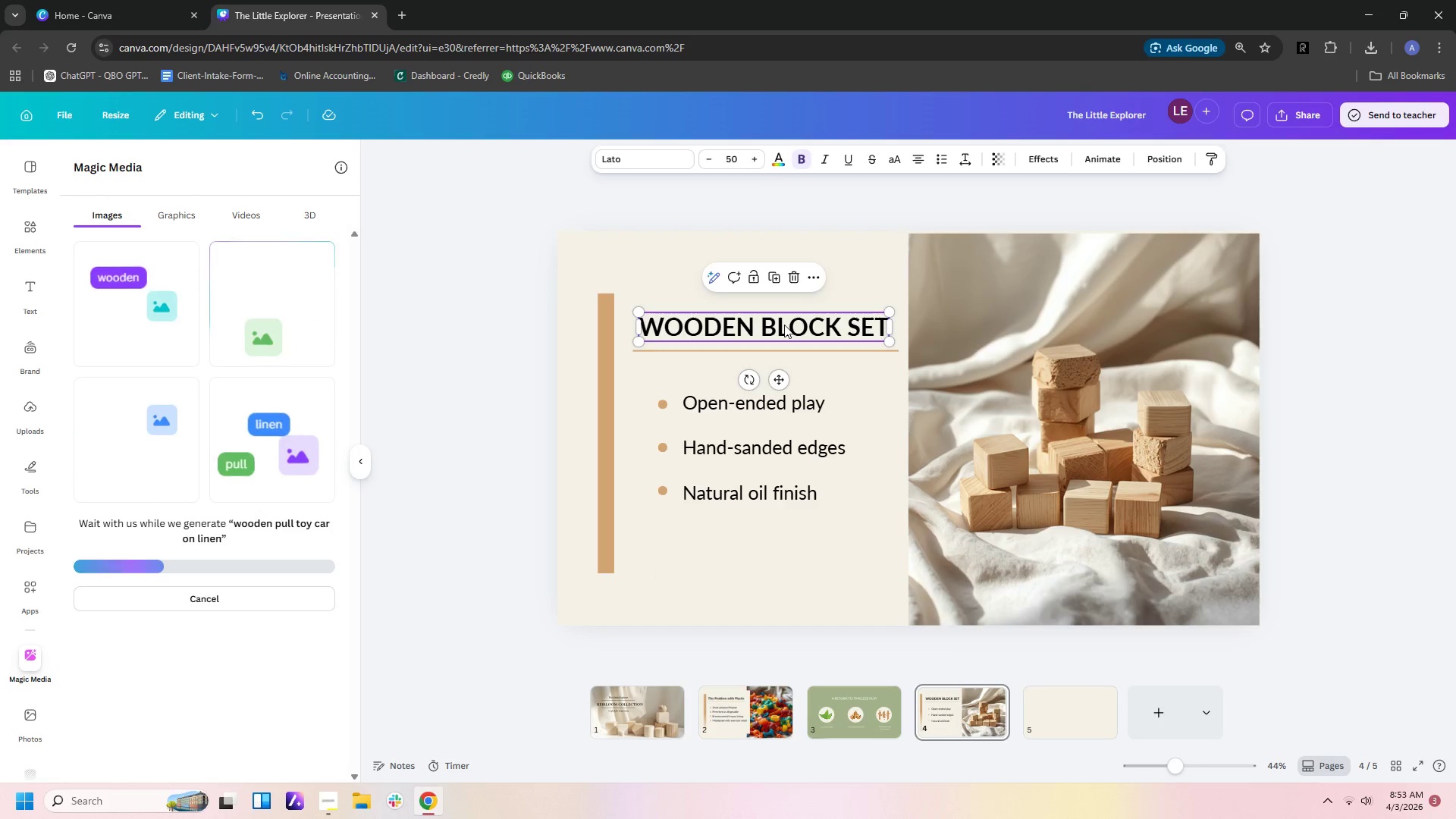 
key(Control+C)
 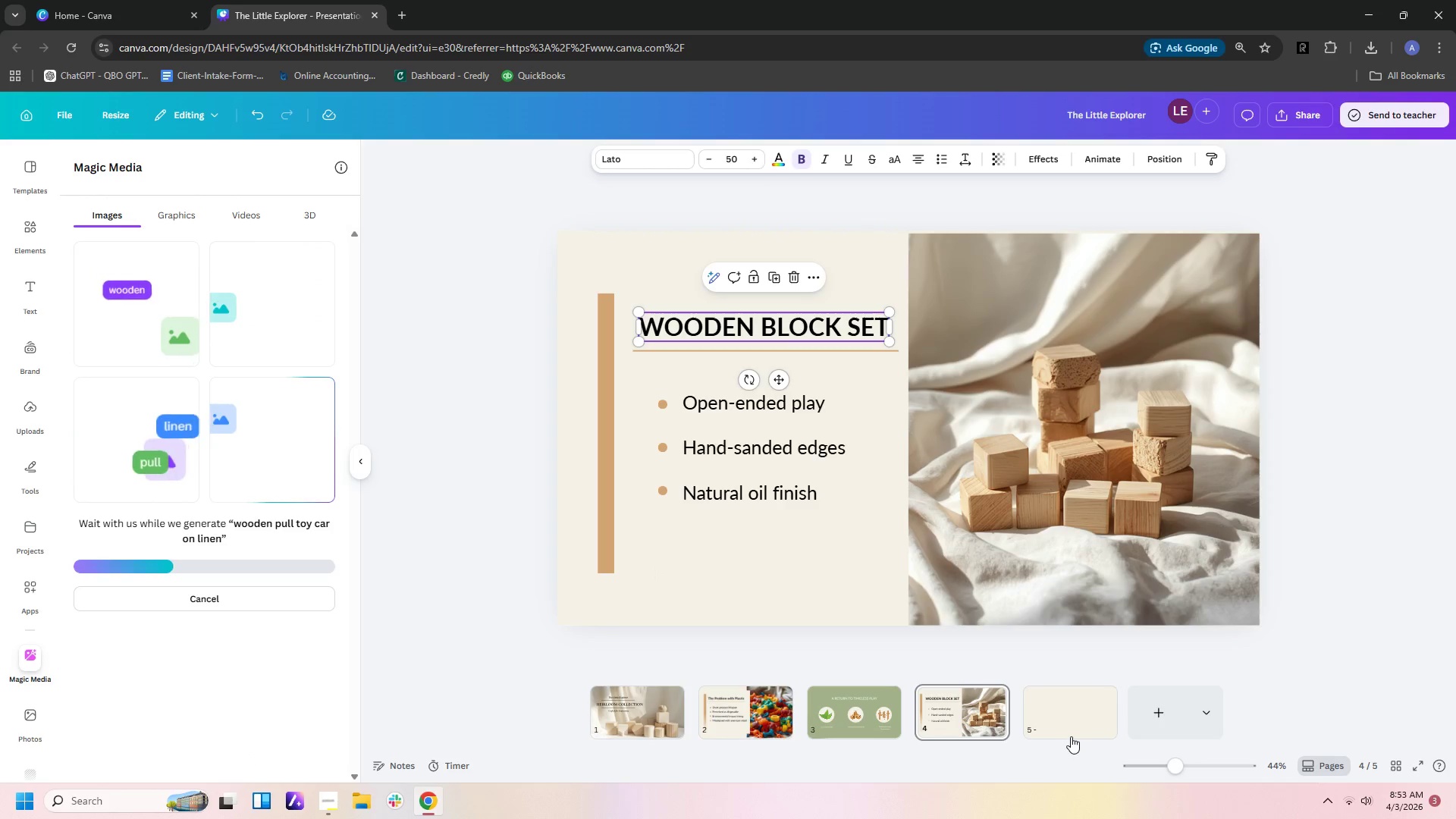 
left_click([1072, 727])
 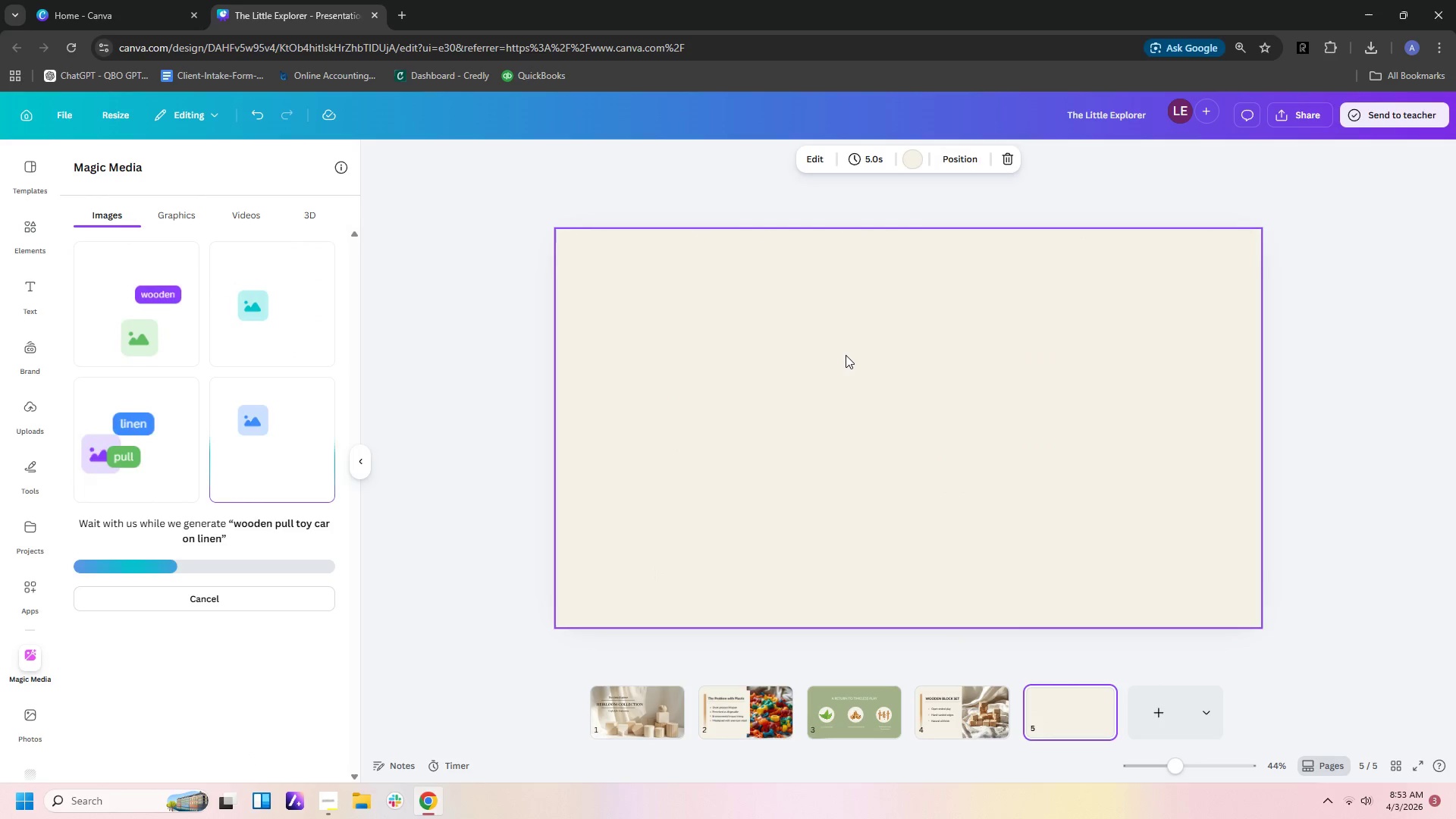 
key(Control+V)
 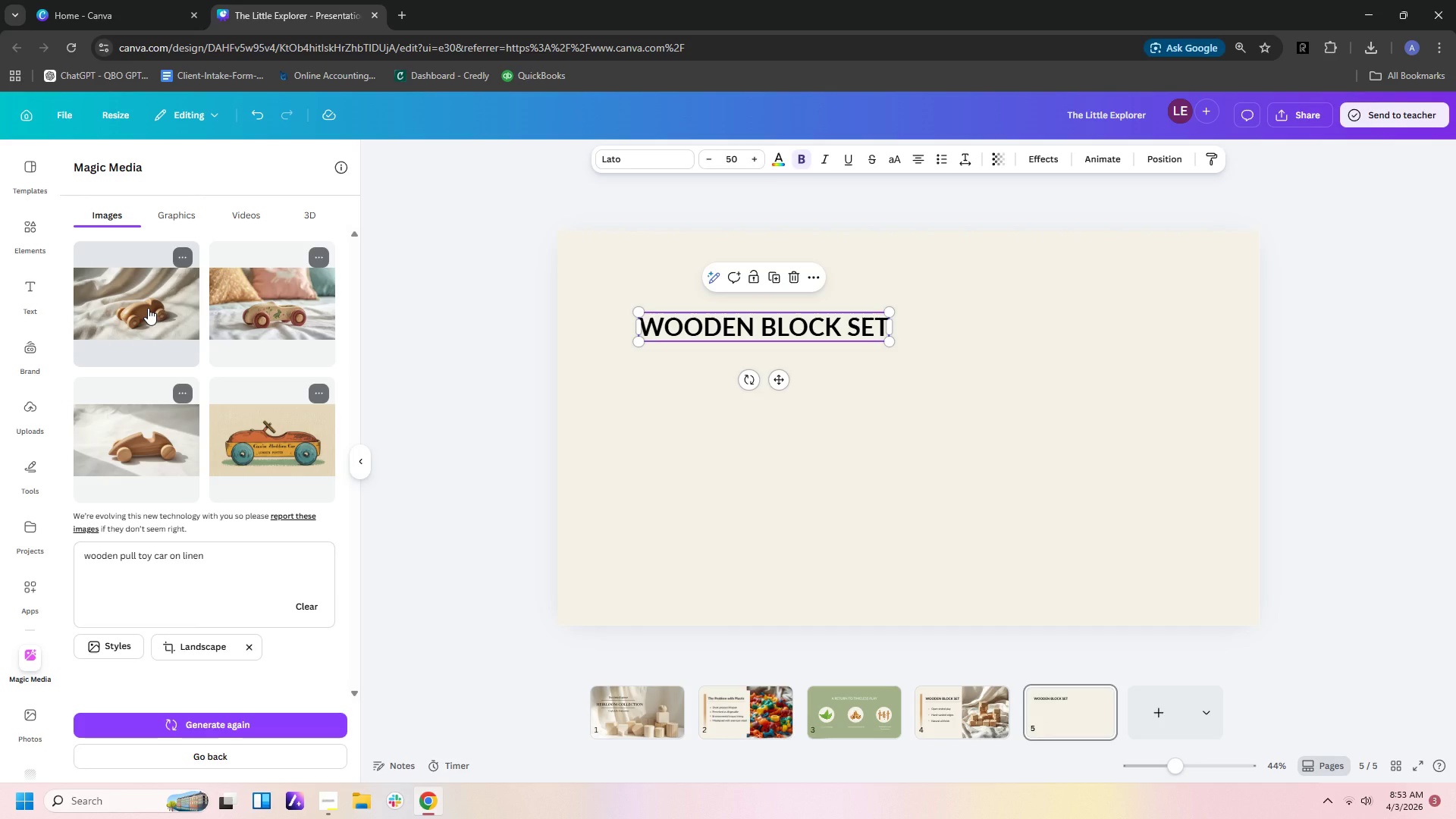 
wait(11.84)
 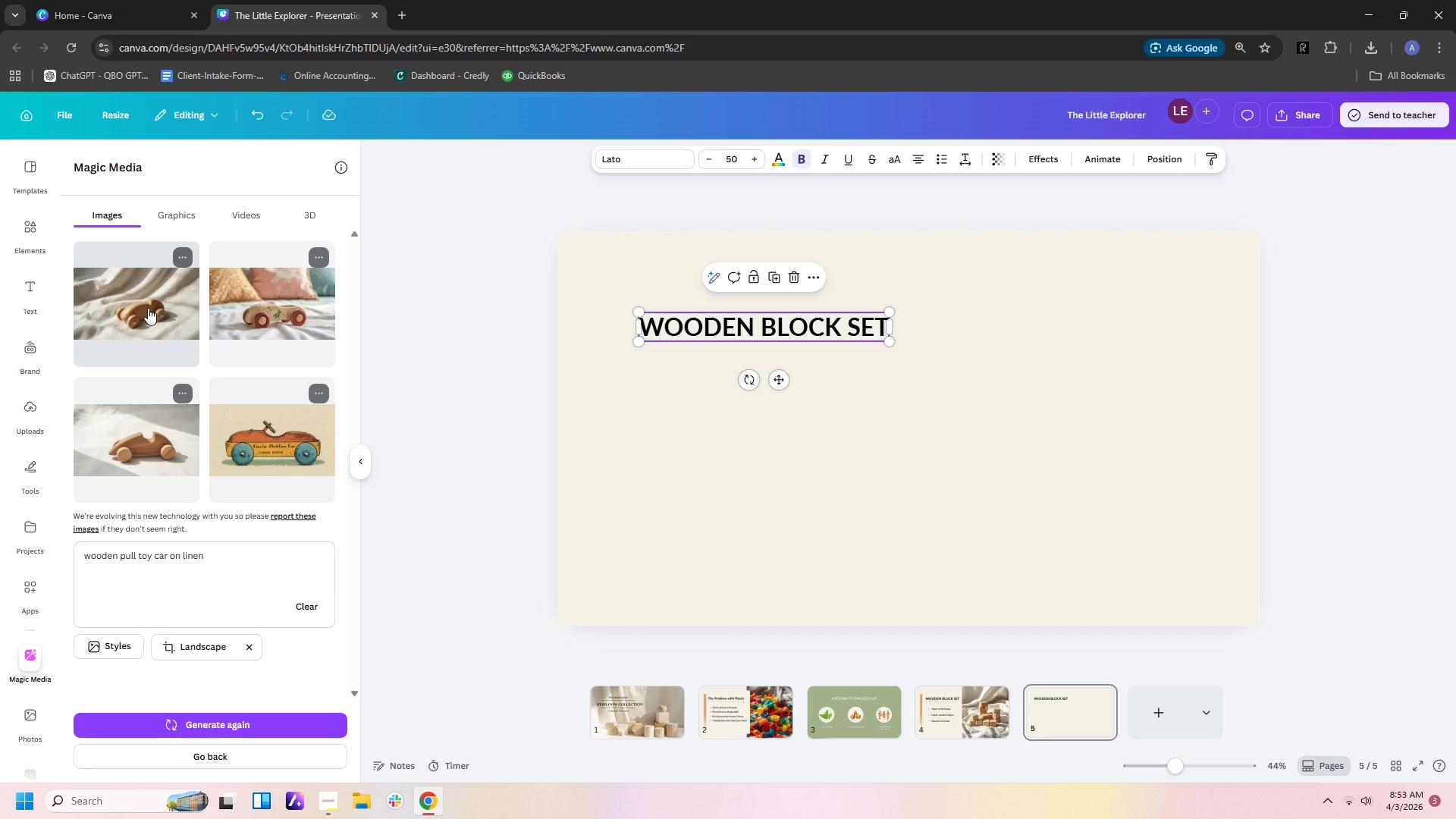 
left_click([168, 553])
 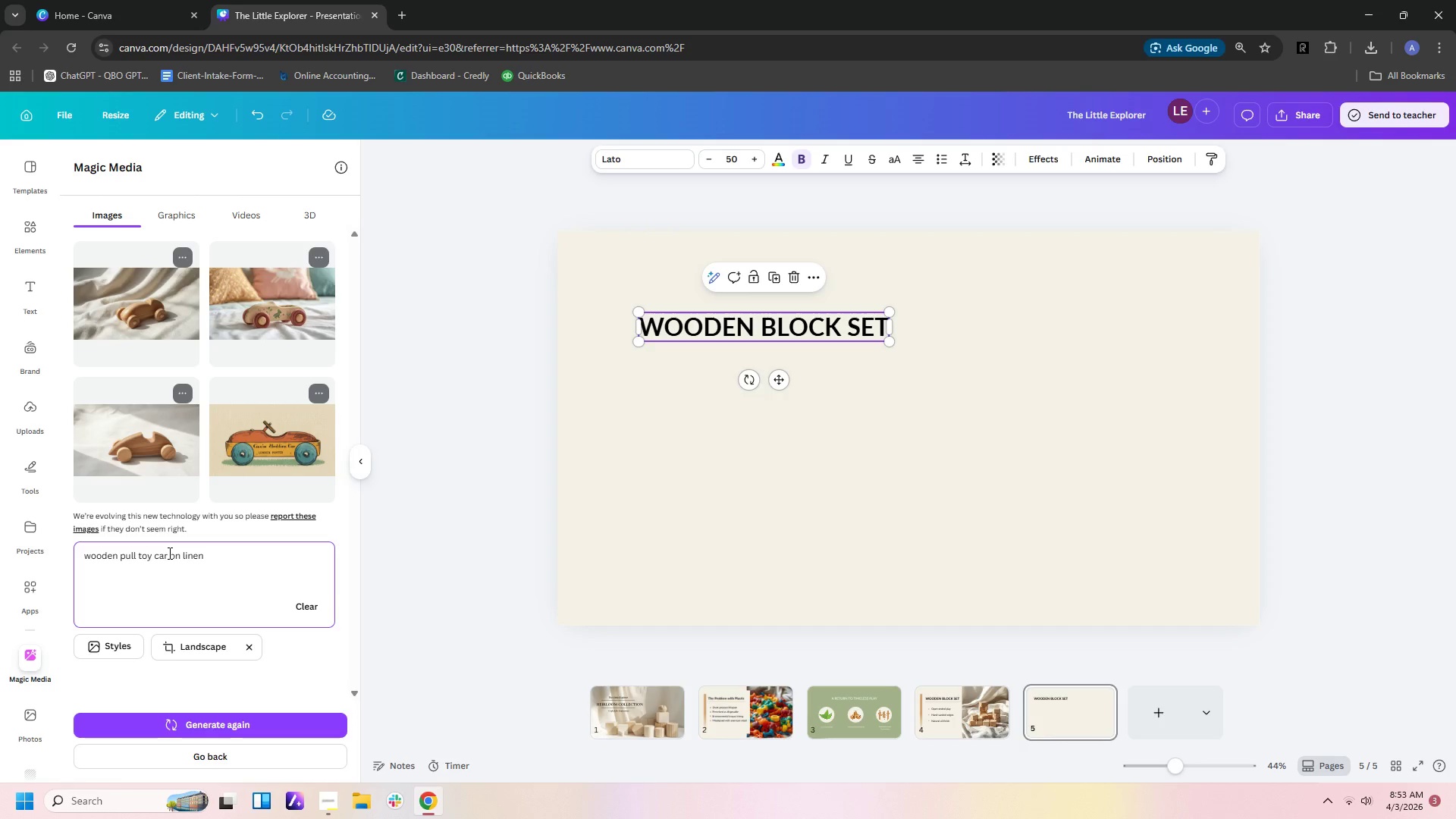 
type( with )
 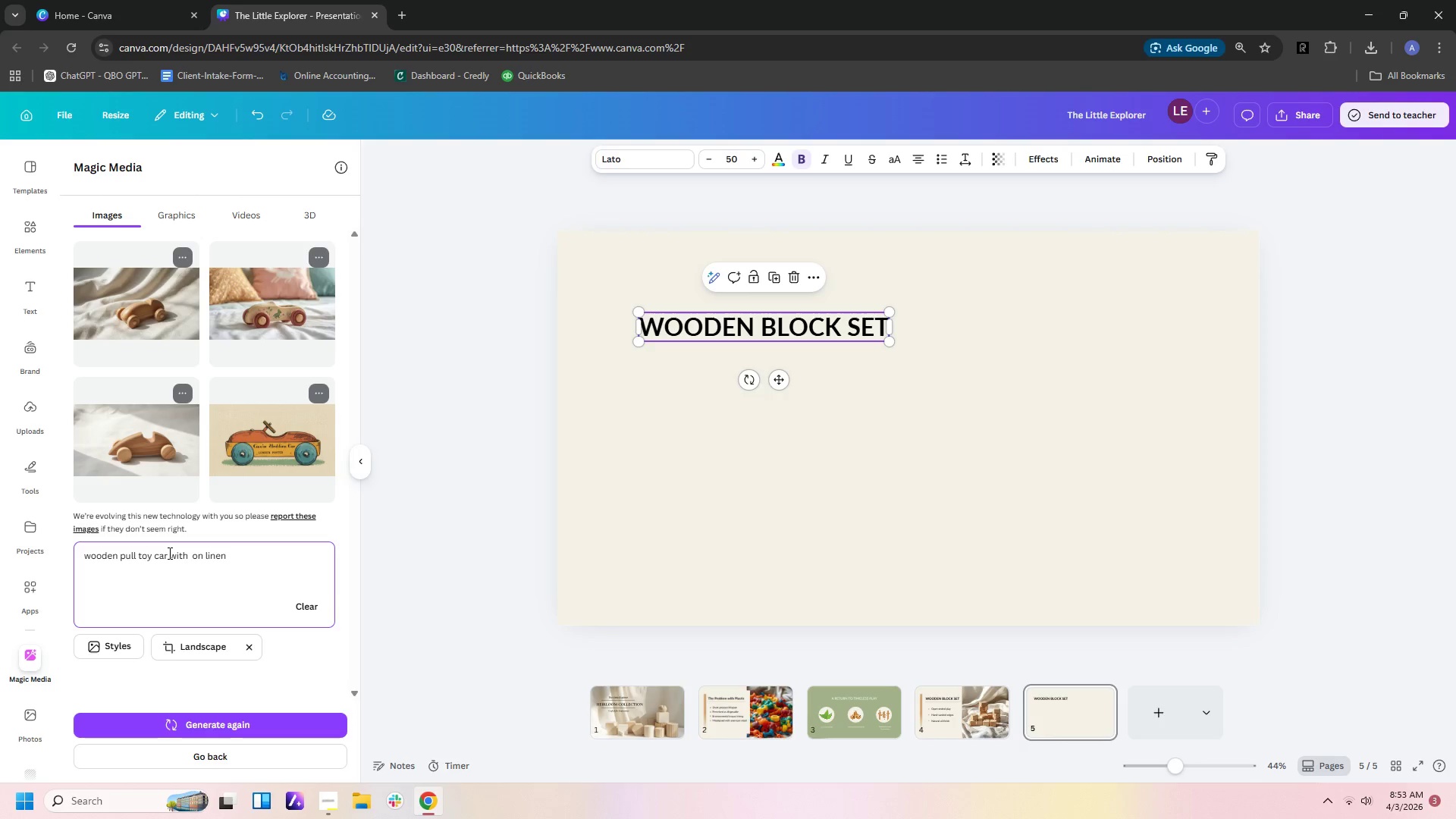 
type(string attached)
 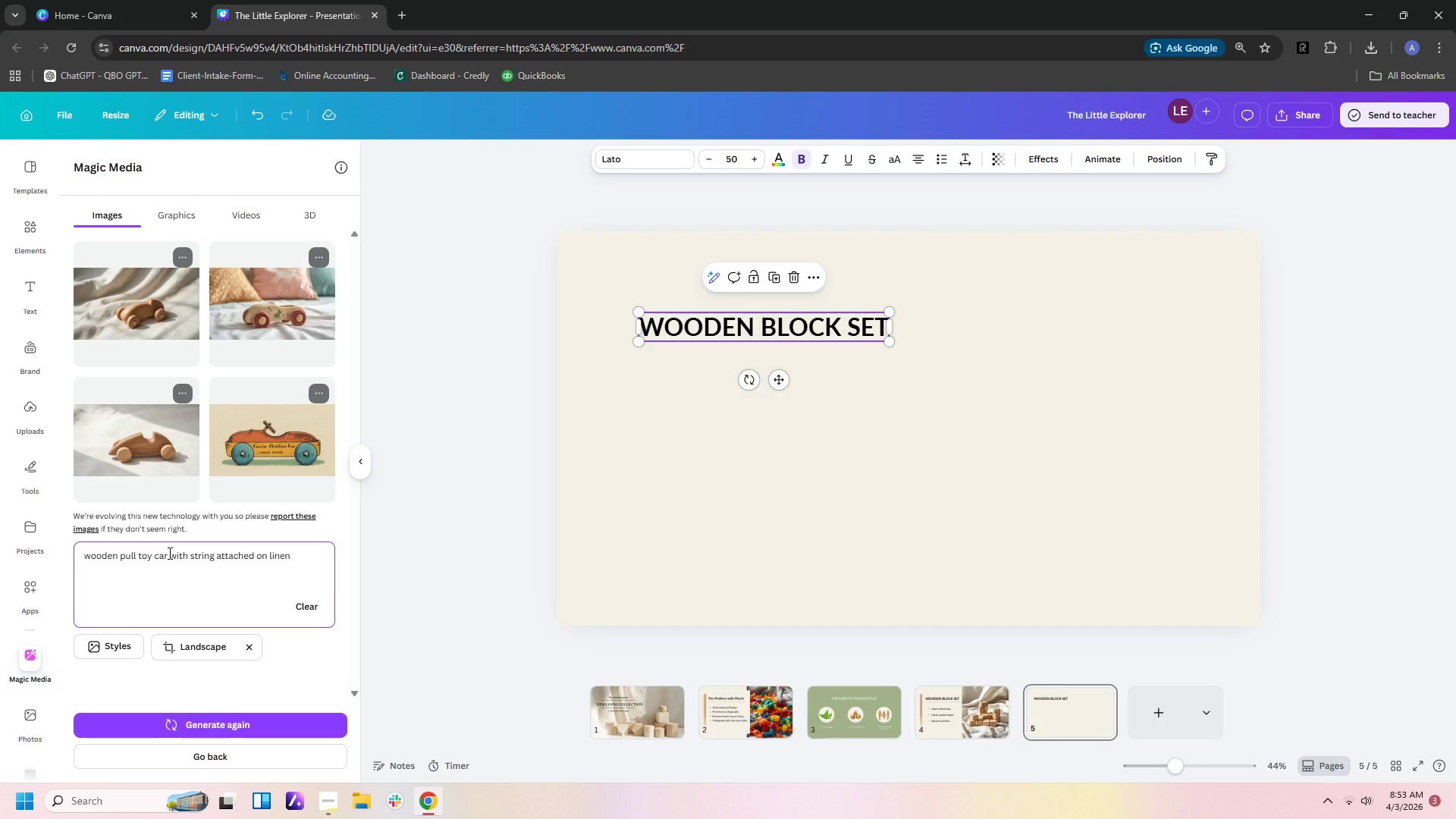 
key(Enter)
 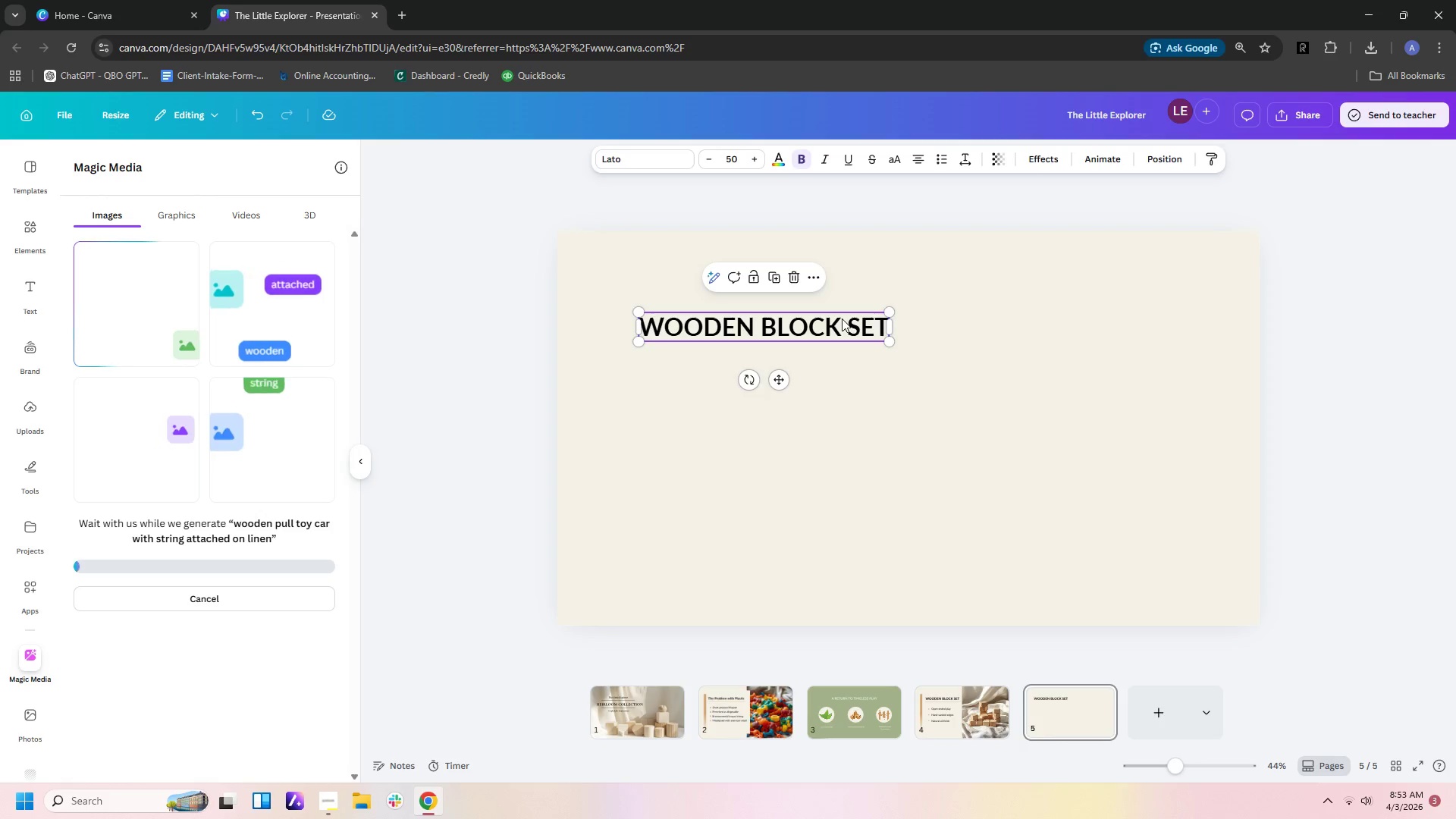 
double_click([842, 318])
 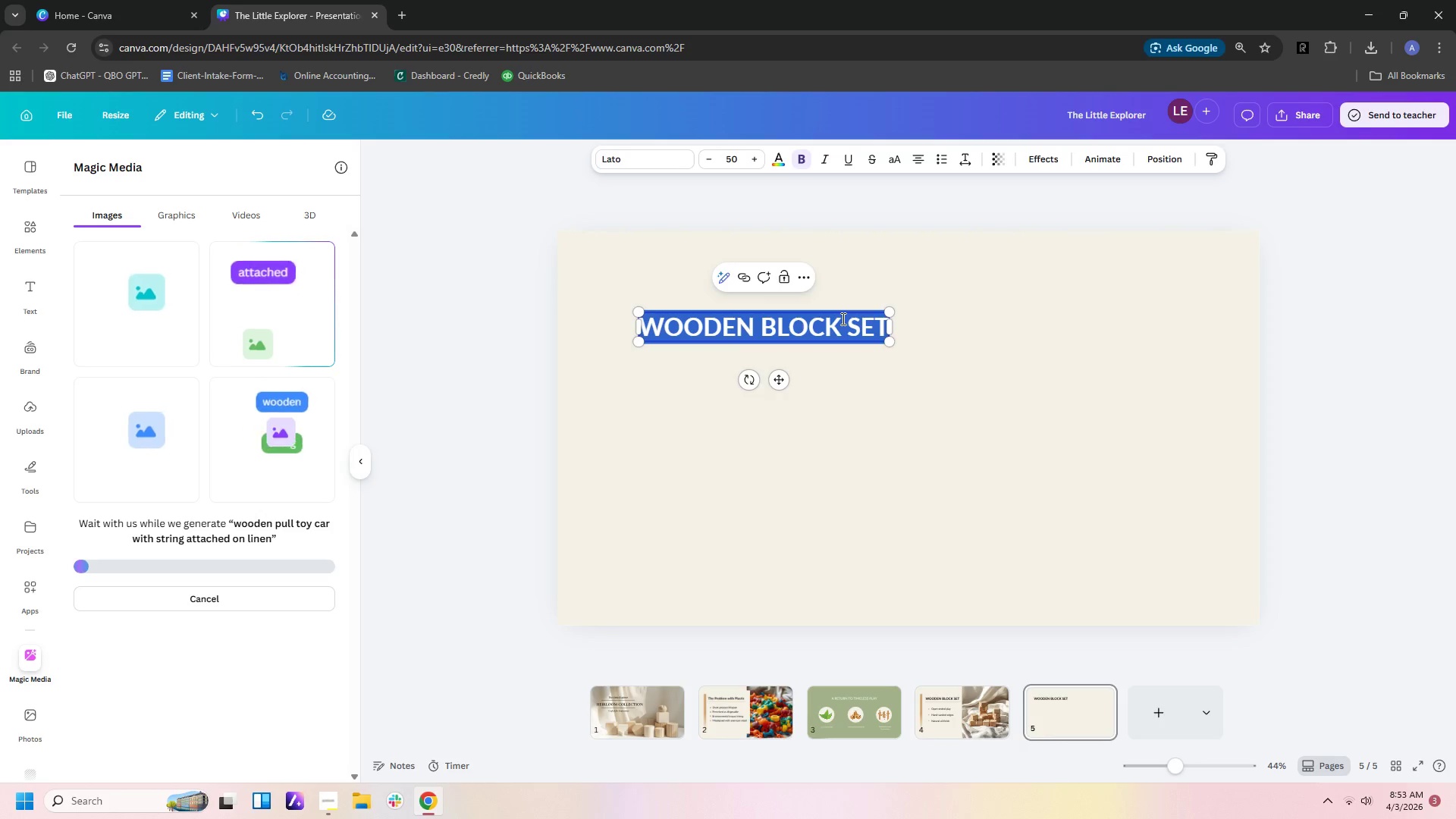 
type(PUll)
key(Backspace)
key(Backspace)
type(LL TO)
key(Backspace)
key(Backspace)
key(Backspace)
type(T)
key(Backspace)
type( TOYS)
 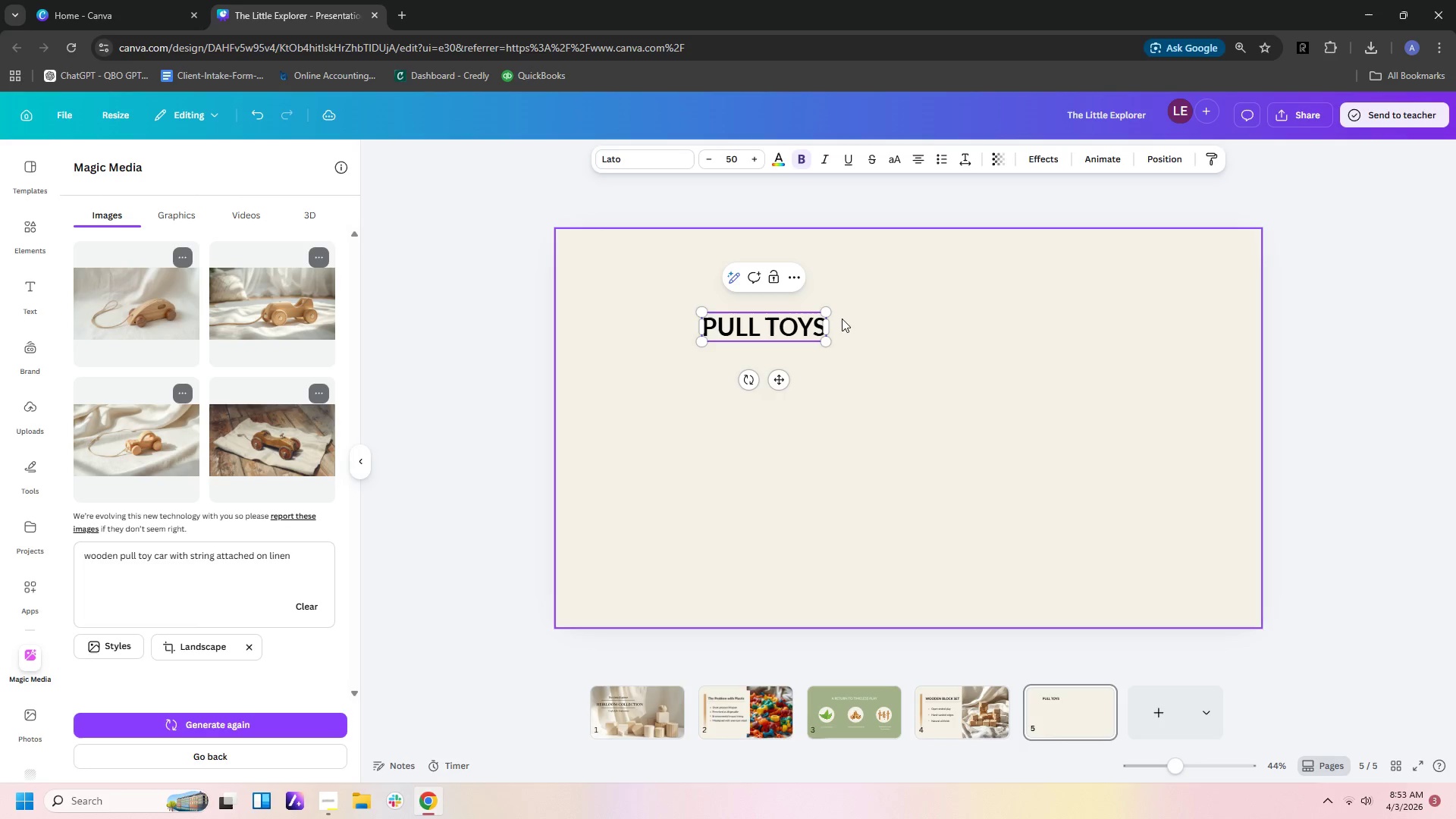 
key(ArrowLeft)
 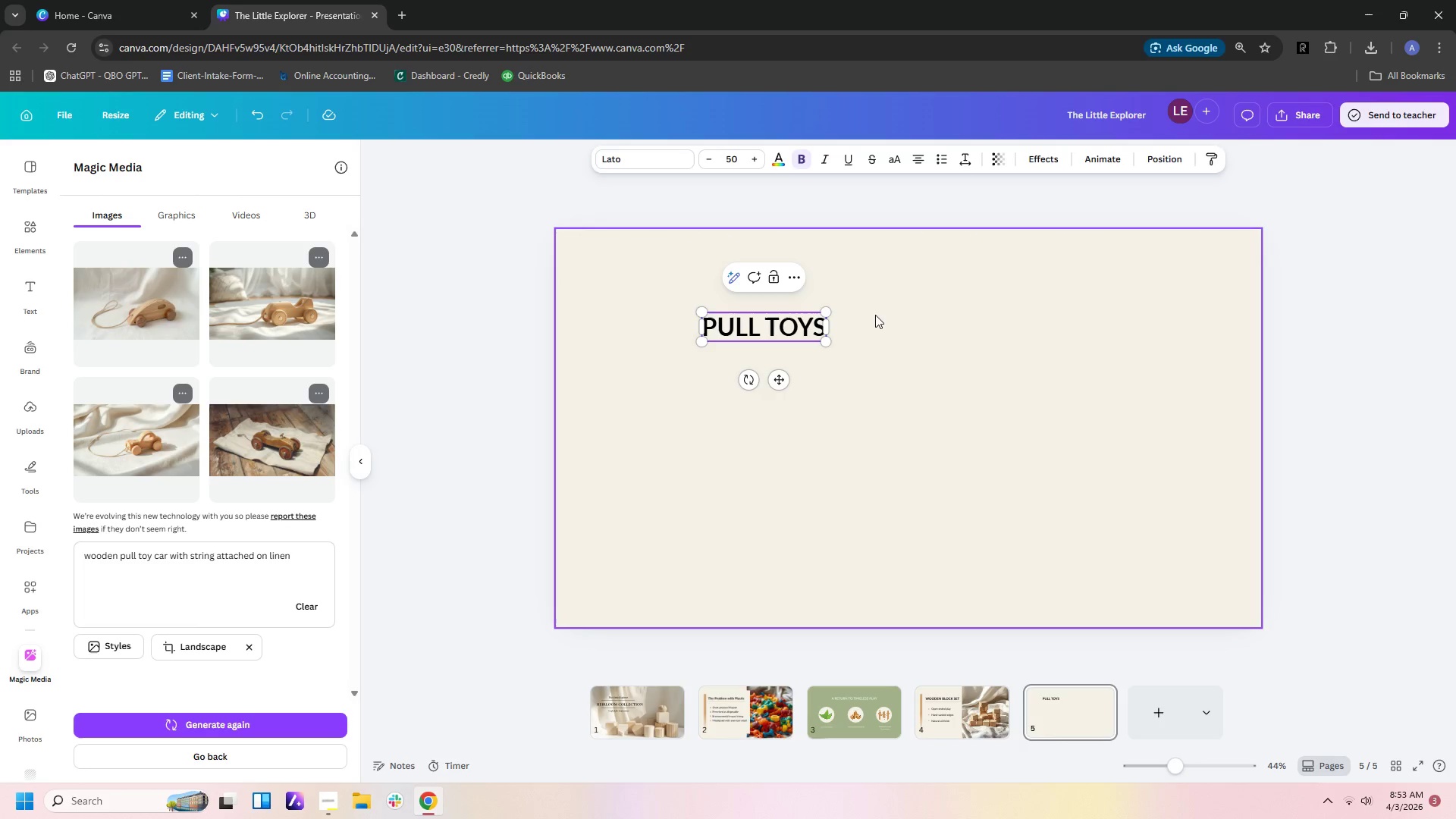 
left_click([875, 315])
 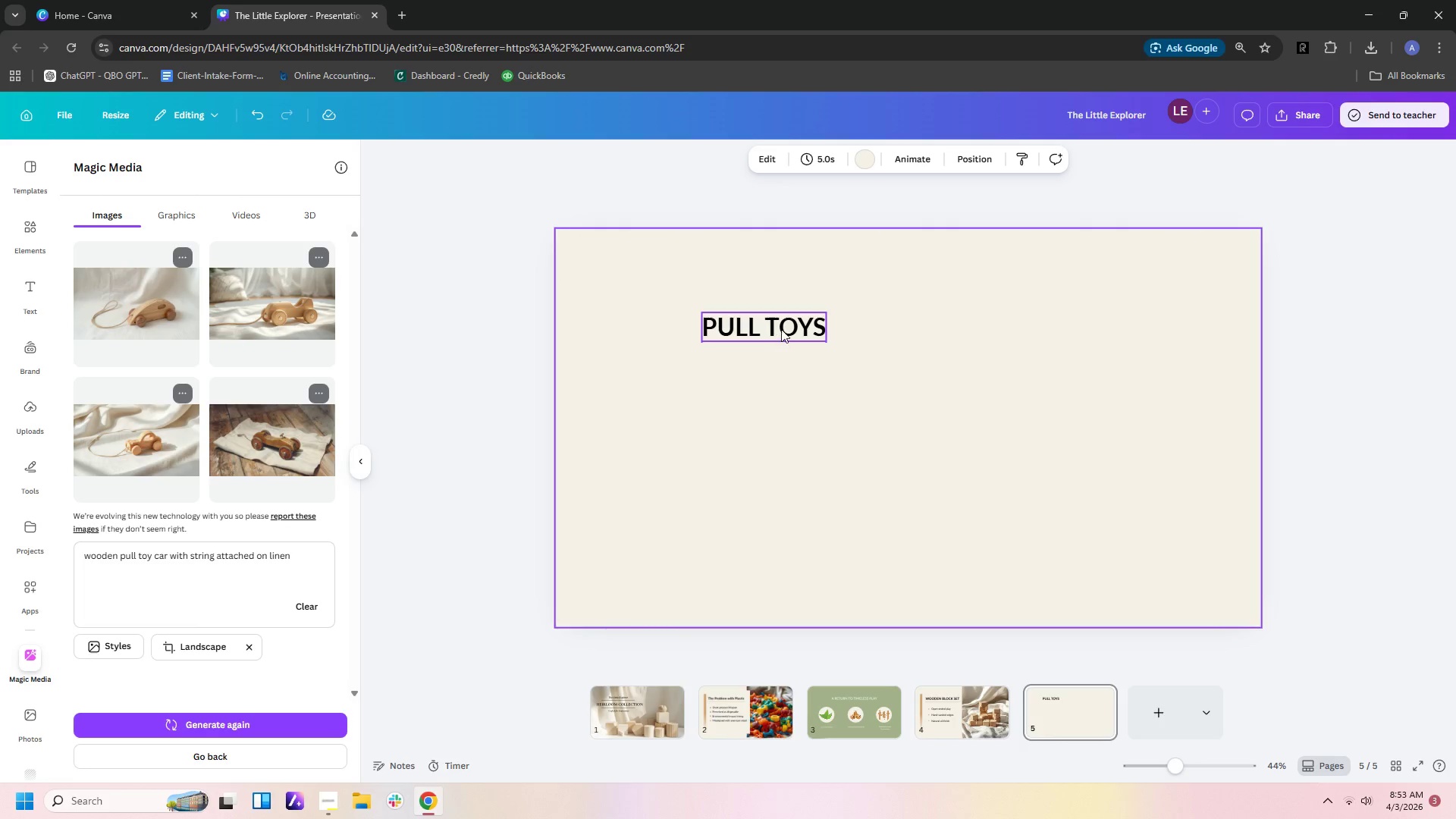 
left_click([781, 329])
 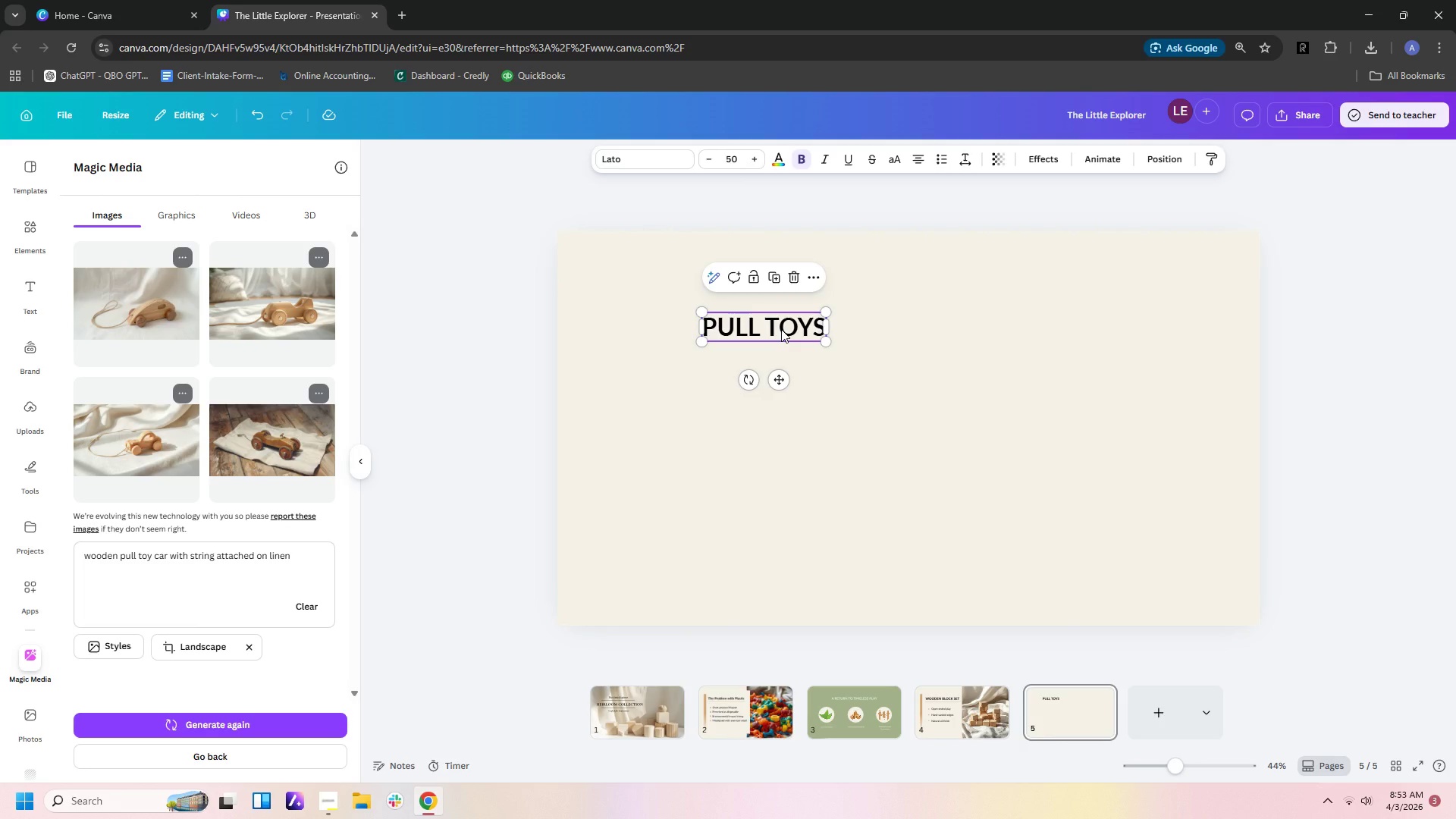 
hold_key(key=ArrowLeft, duration=1.51)
 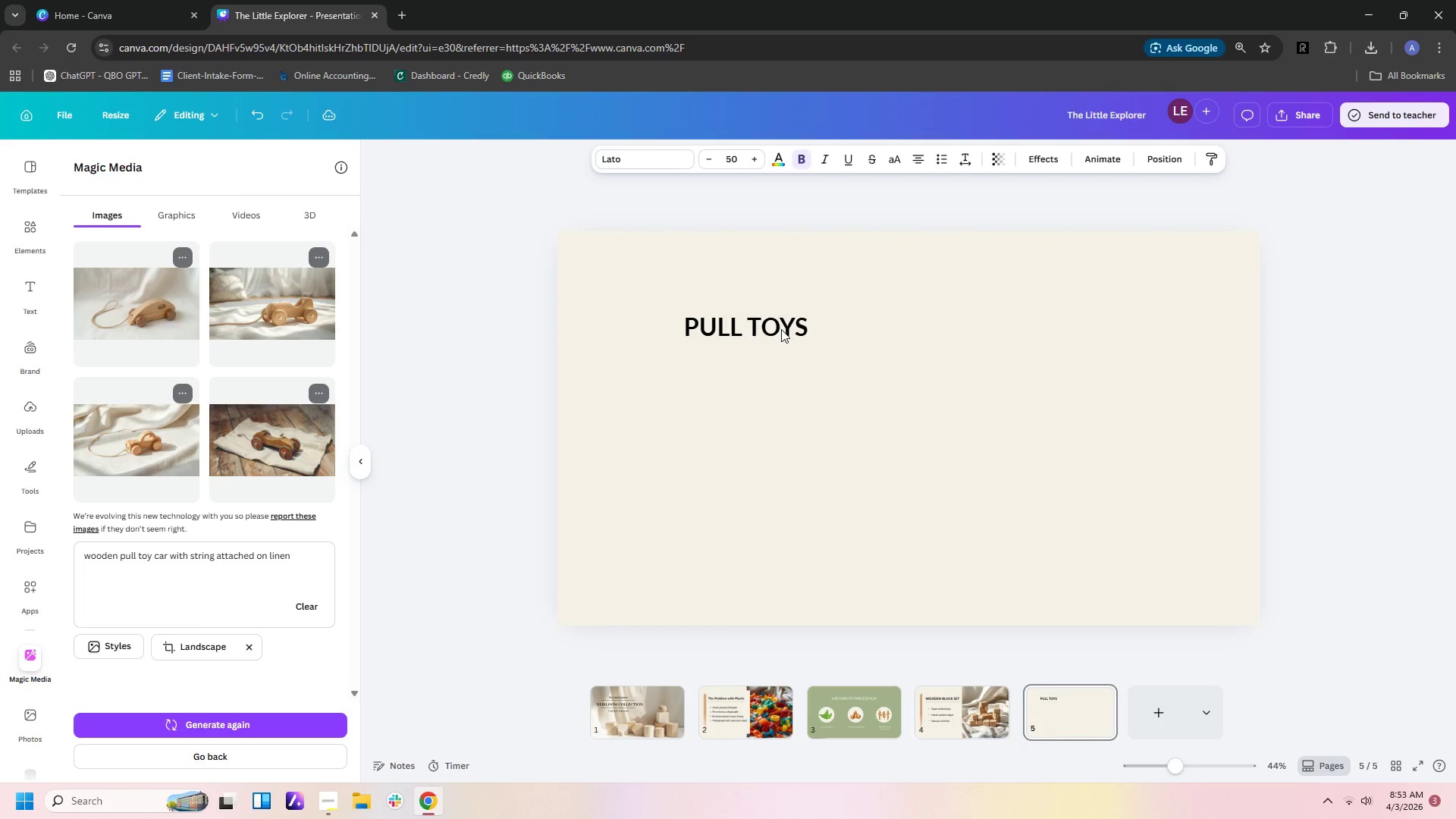 
hold_key(key=ArrowLeft, duration=1.5)
 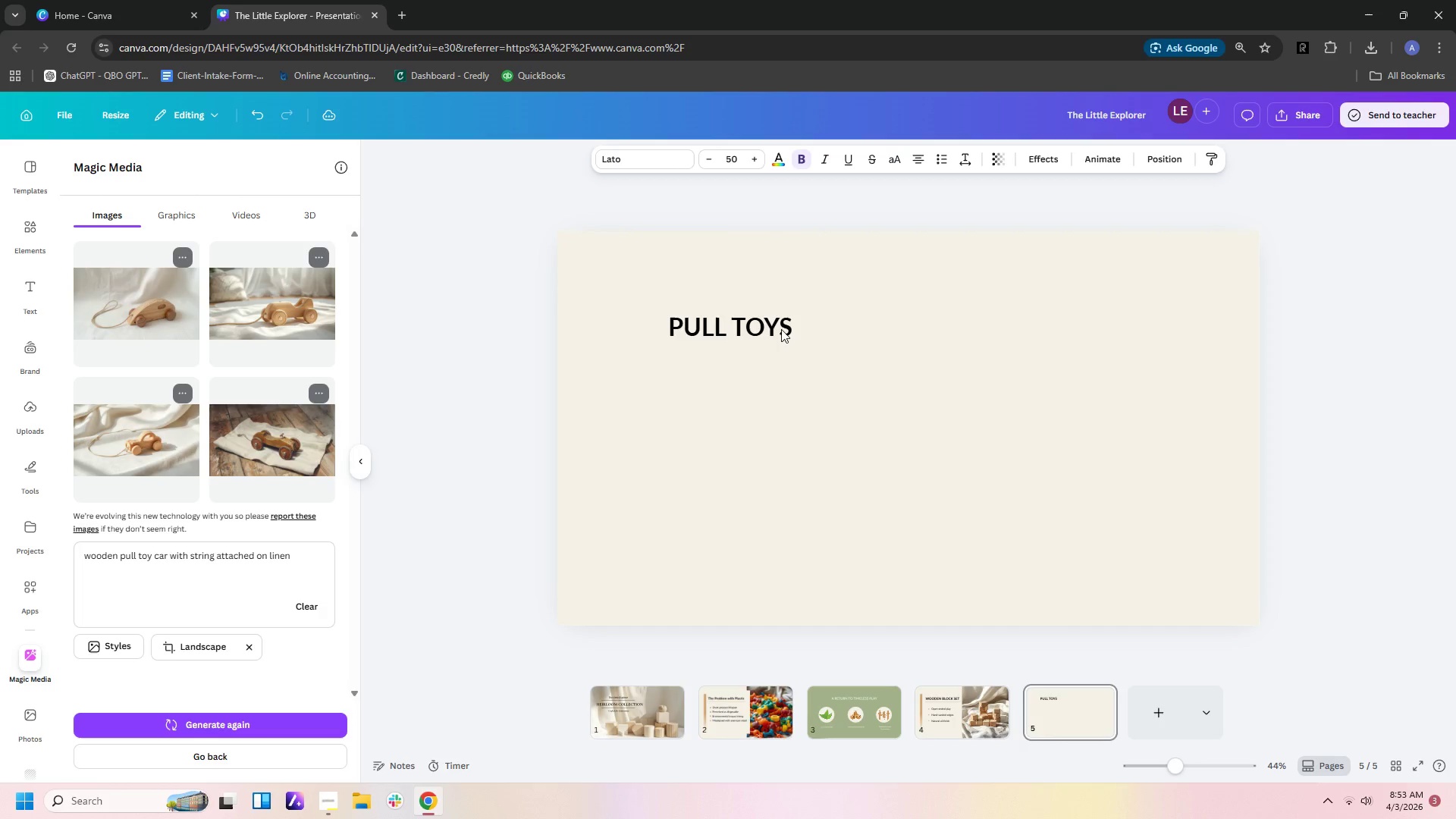 
hold_key(key=ArrowLeft, duration=1.52)
 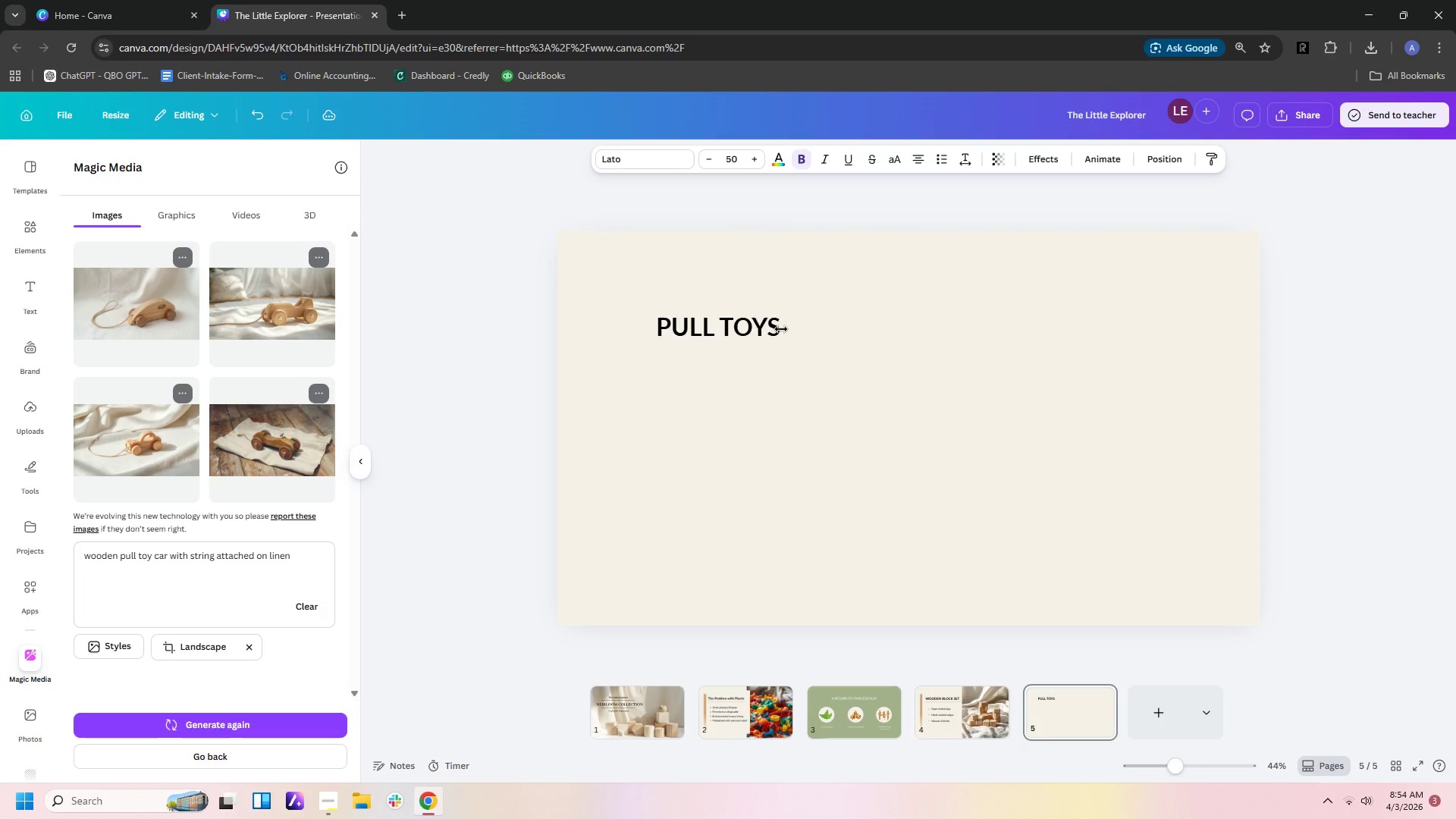 
key(ArrowLeft)
 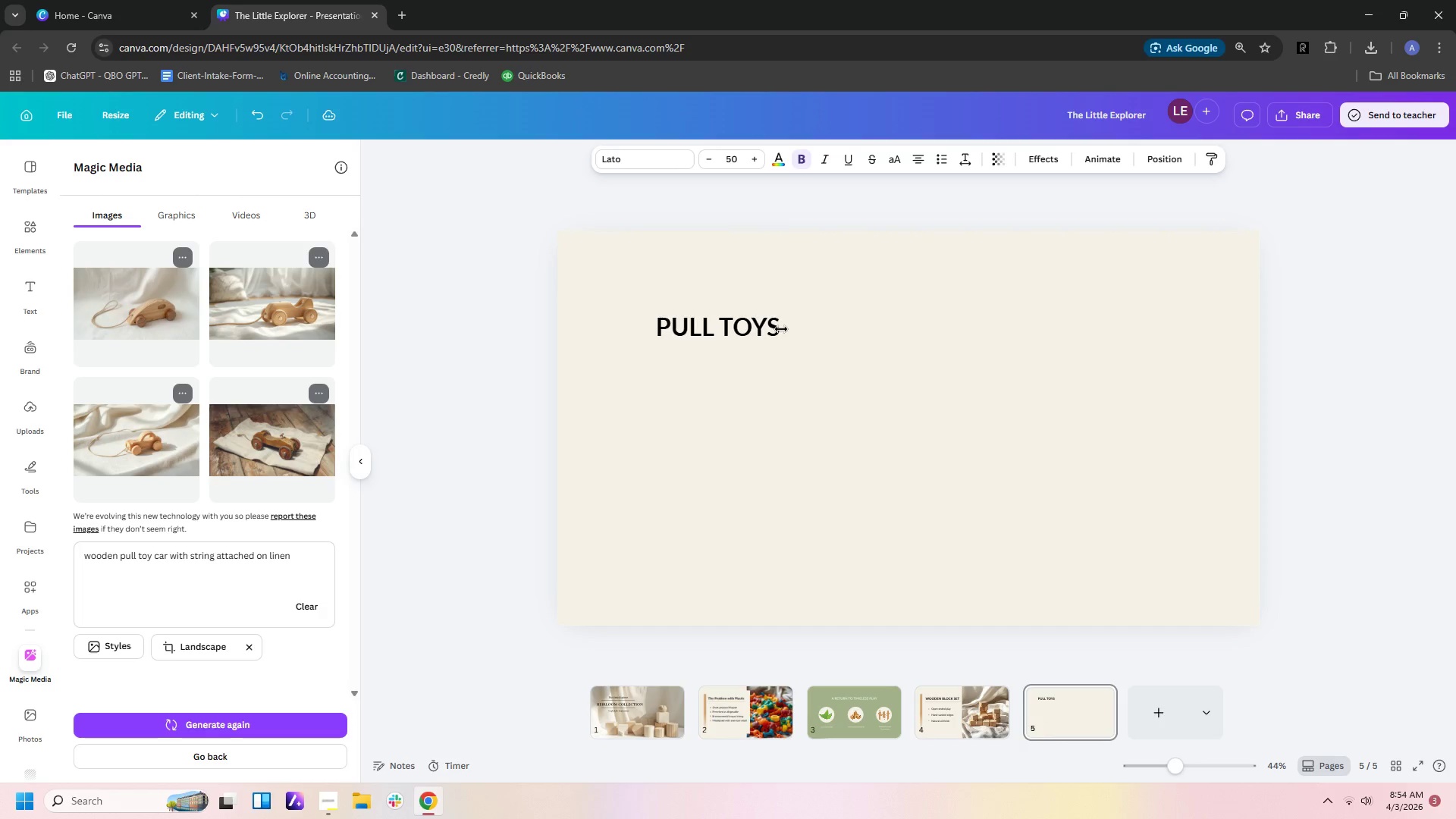 
key(ArrowLeft)
 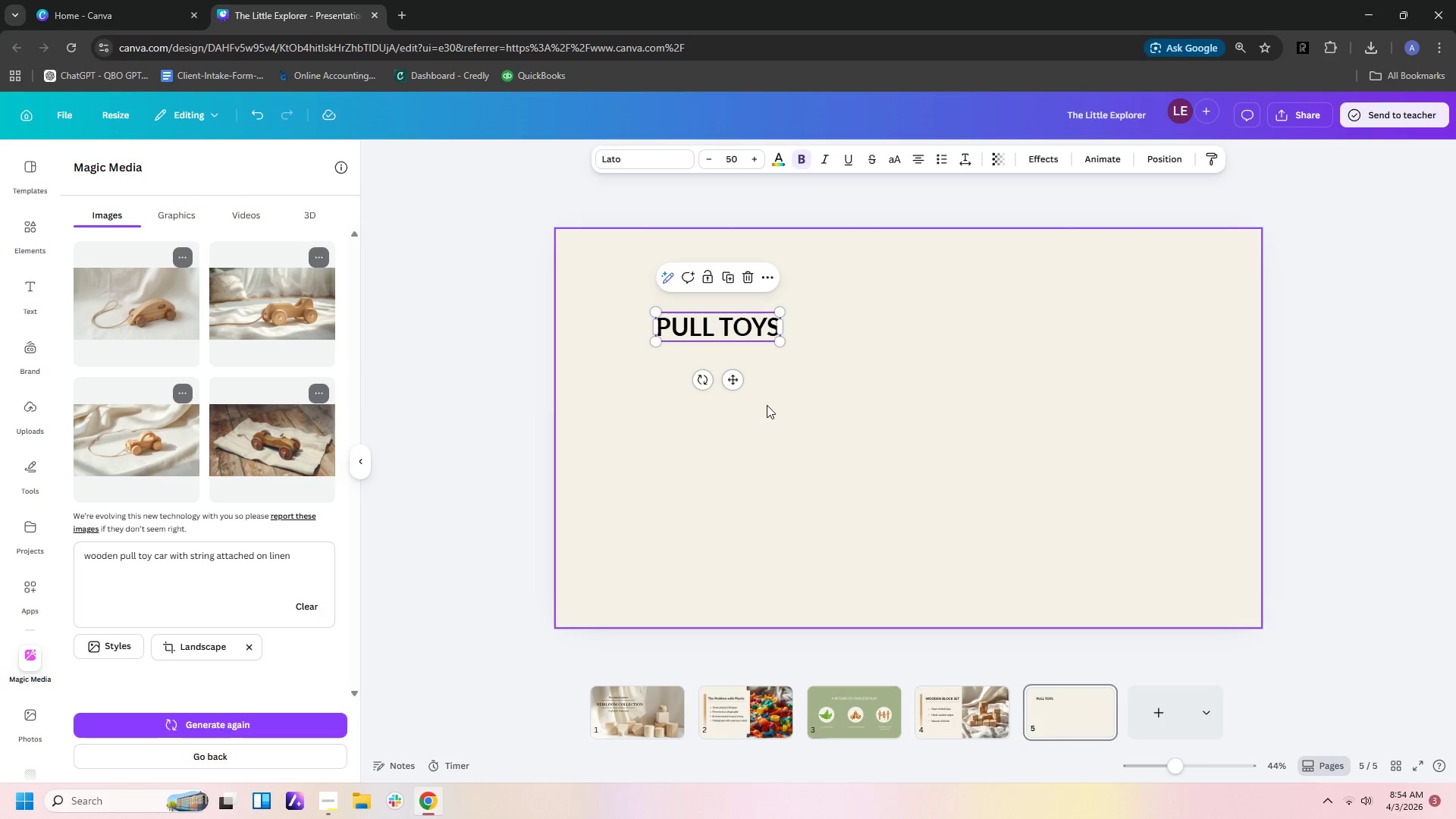 
key(Control+Z)
 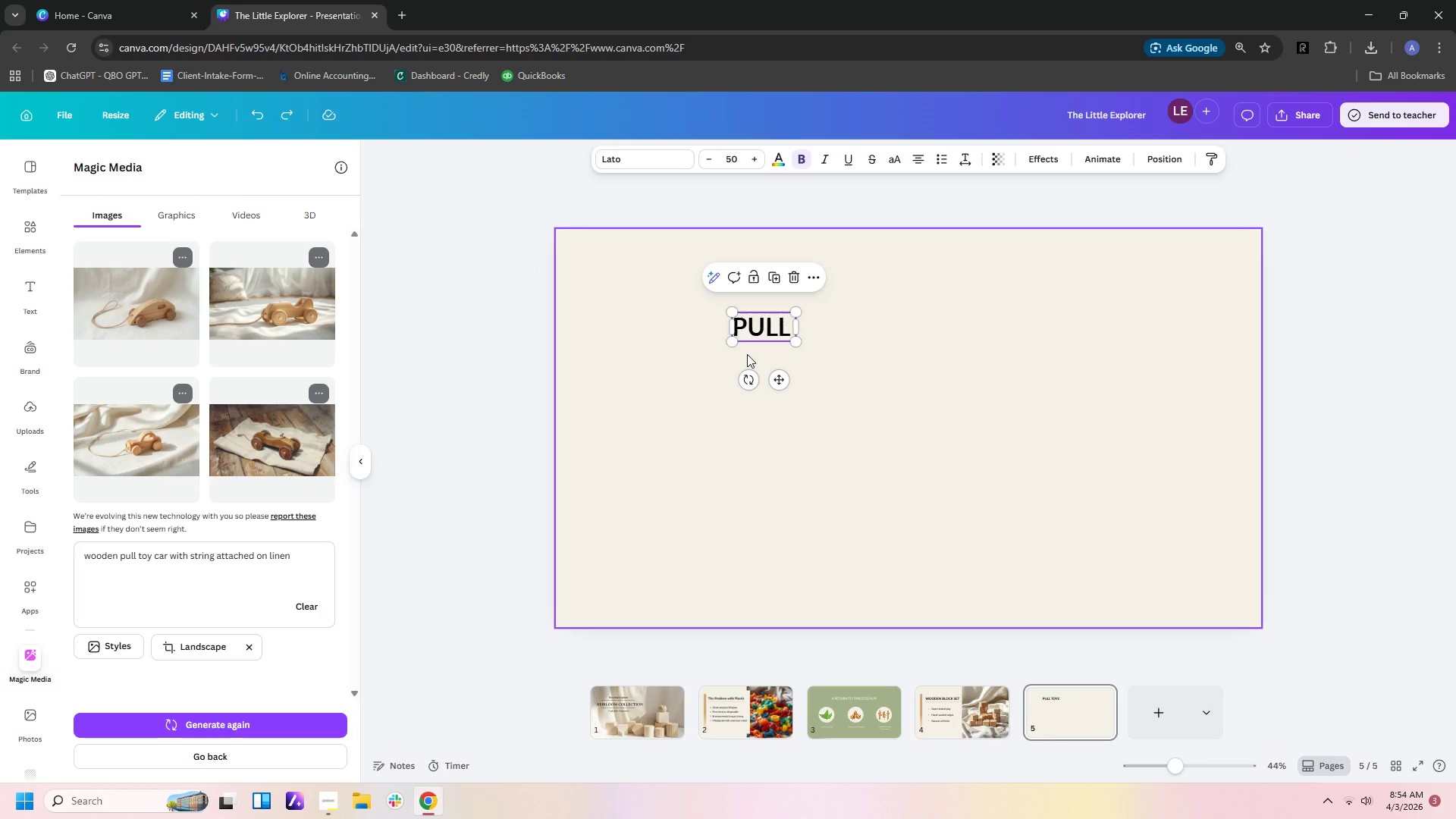 
key(Control+Z)
 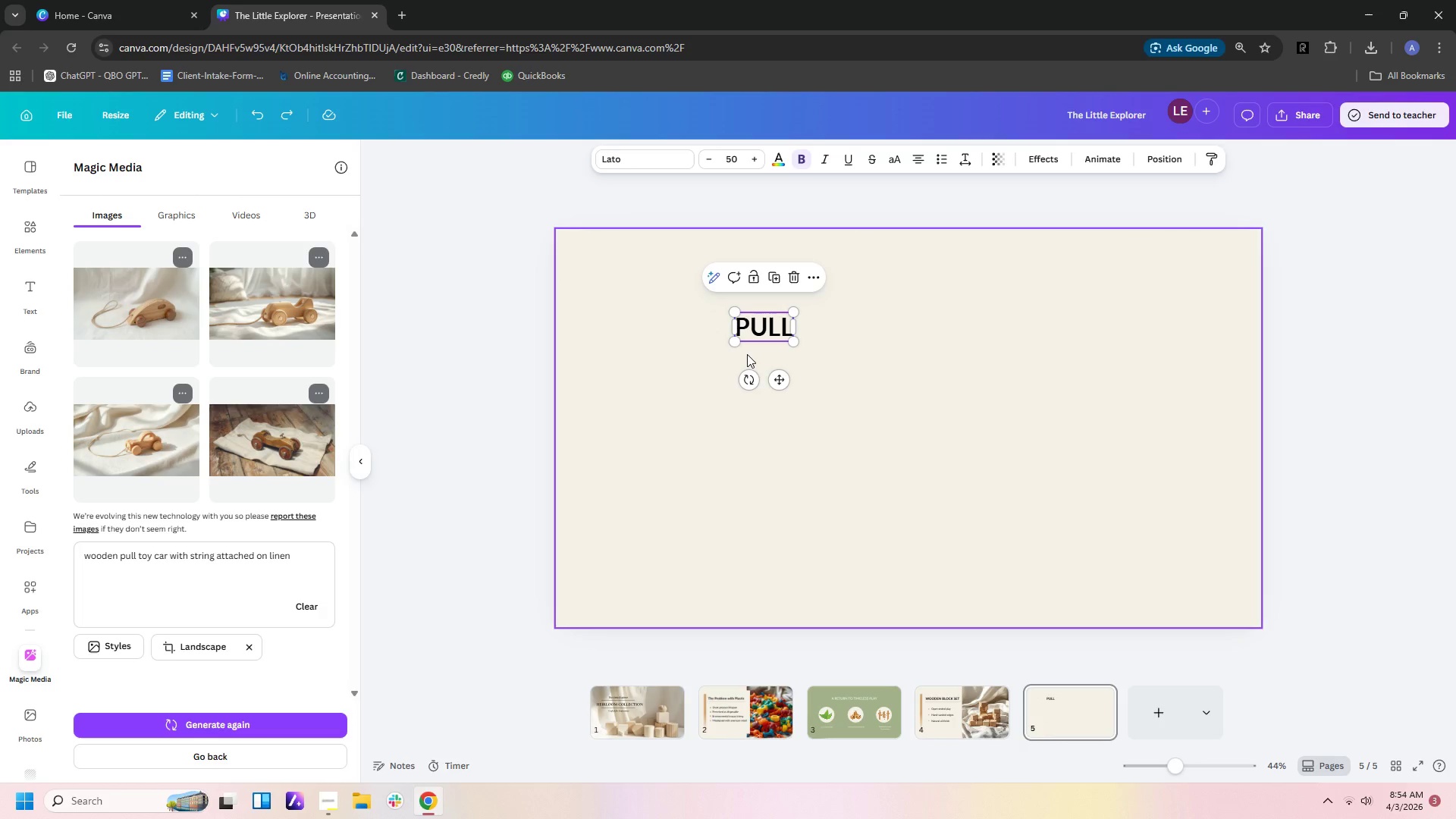 
key(Control+Z)
 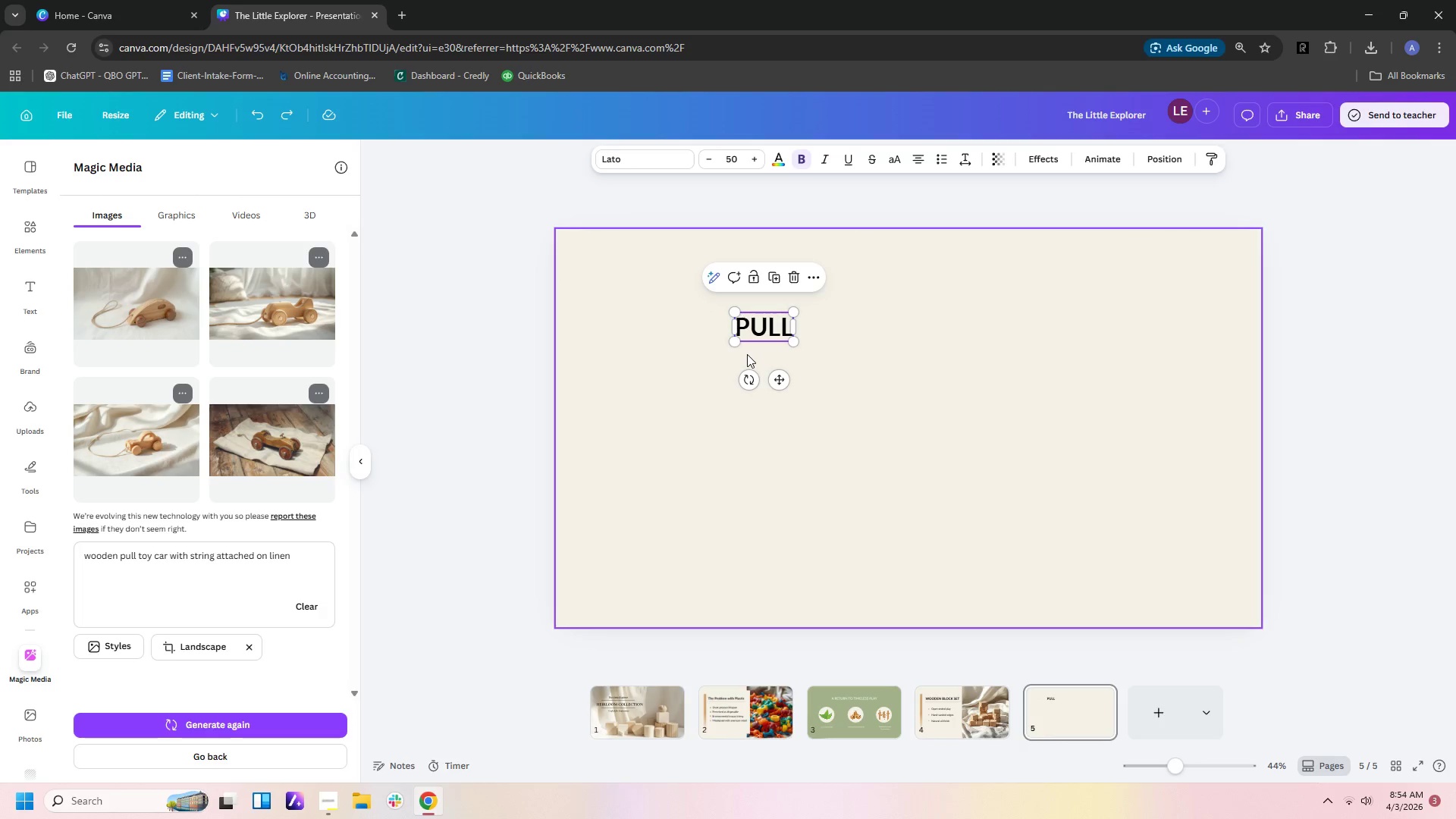 
key(Control+Z)
 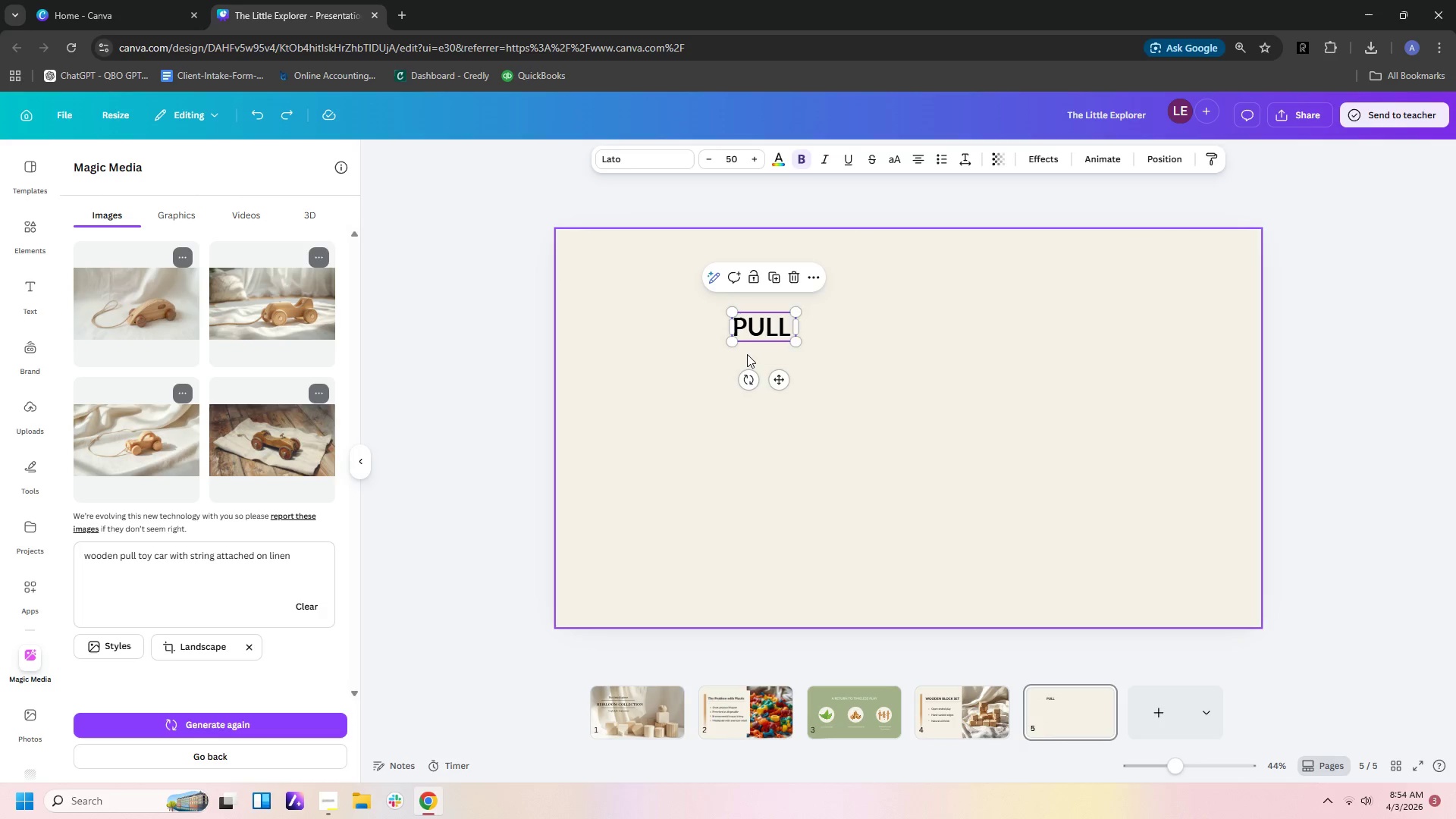 
key(Control+Z)
 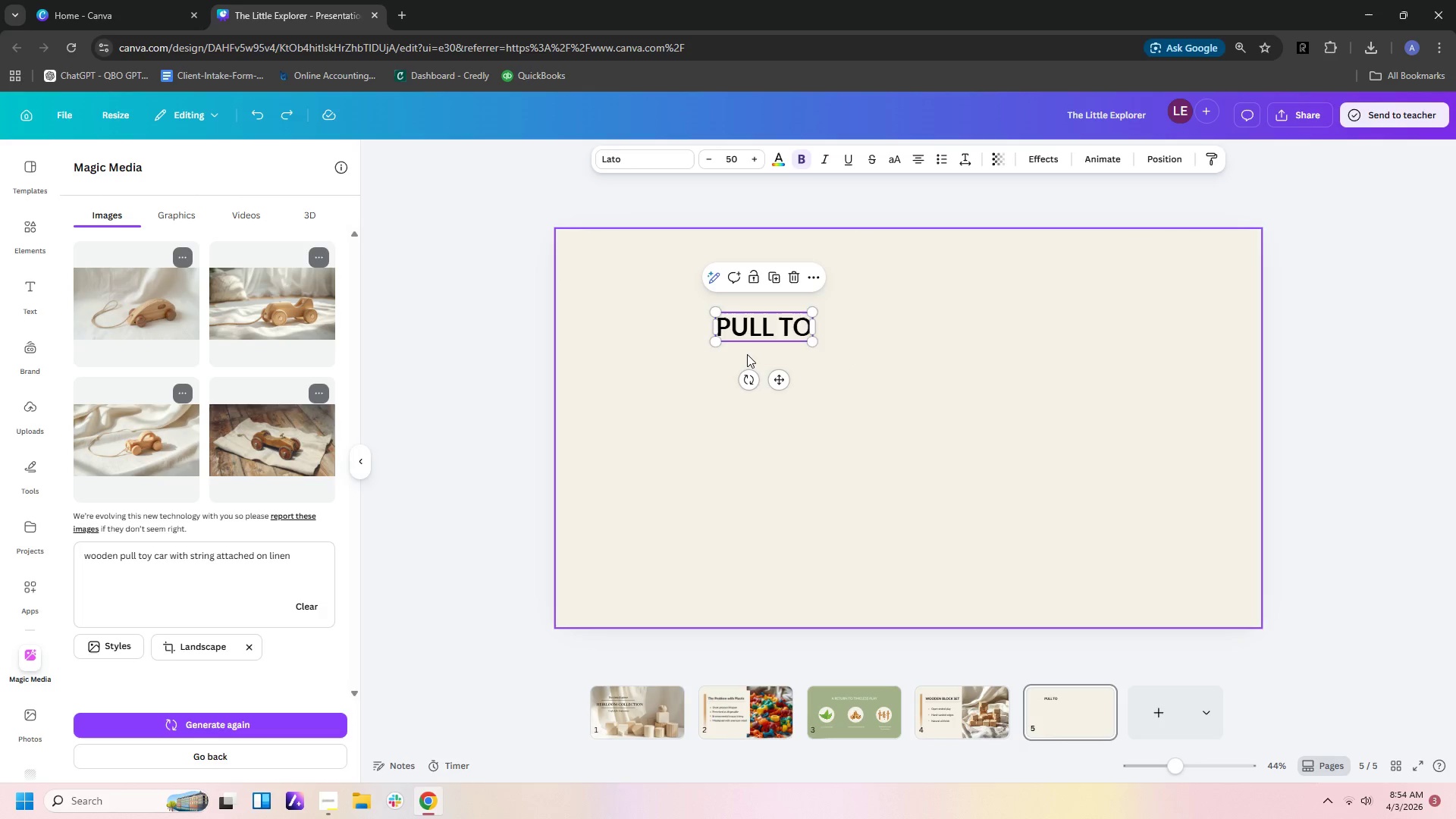 
key(Control+Z)
 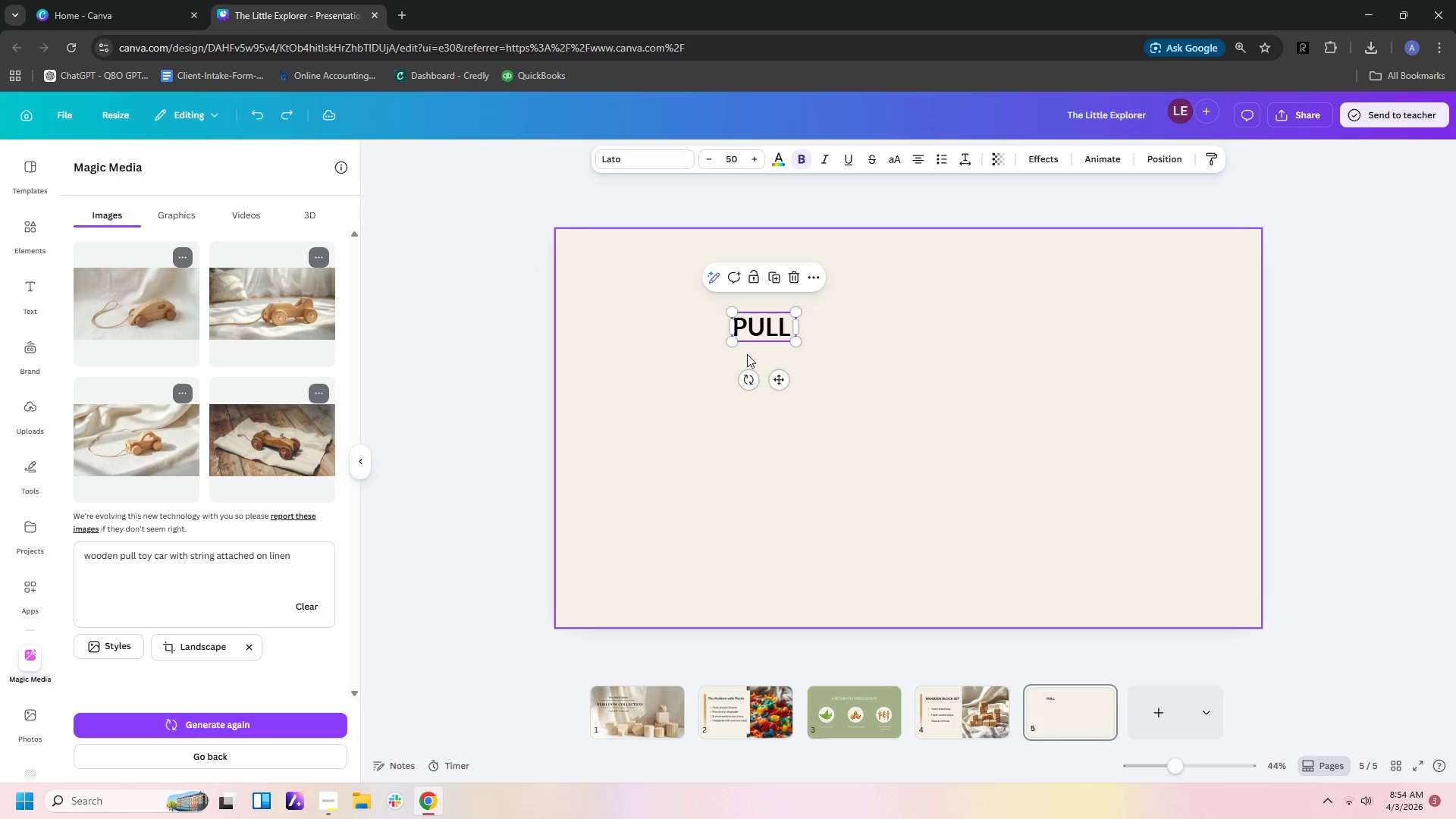 
key(Control+Z)
 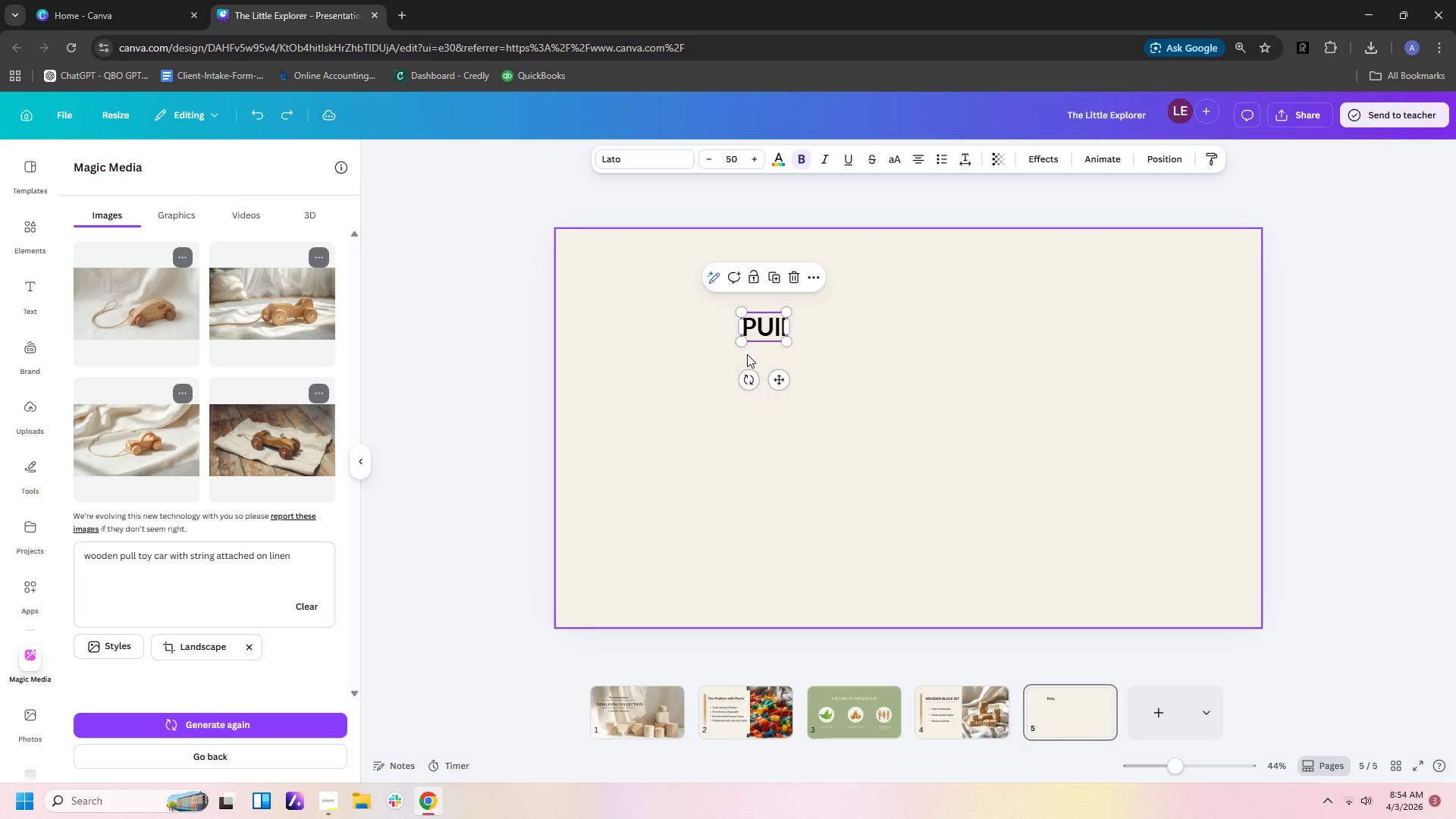 
key(Control+Z)
 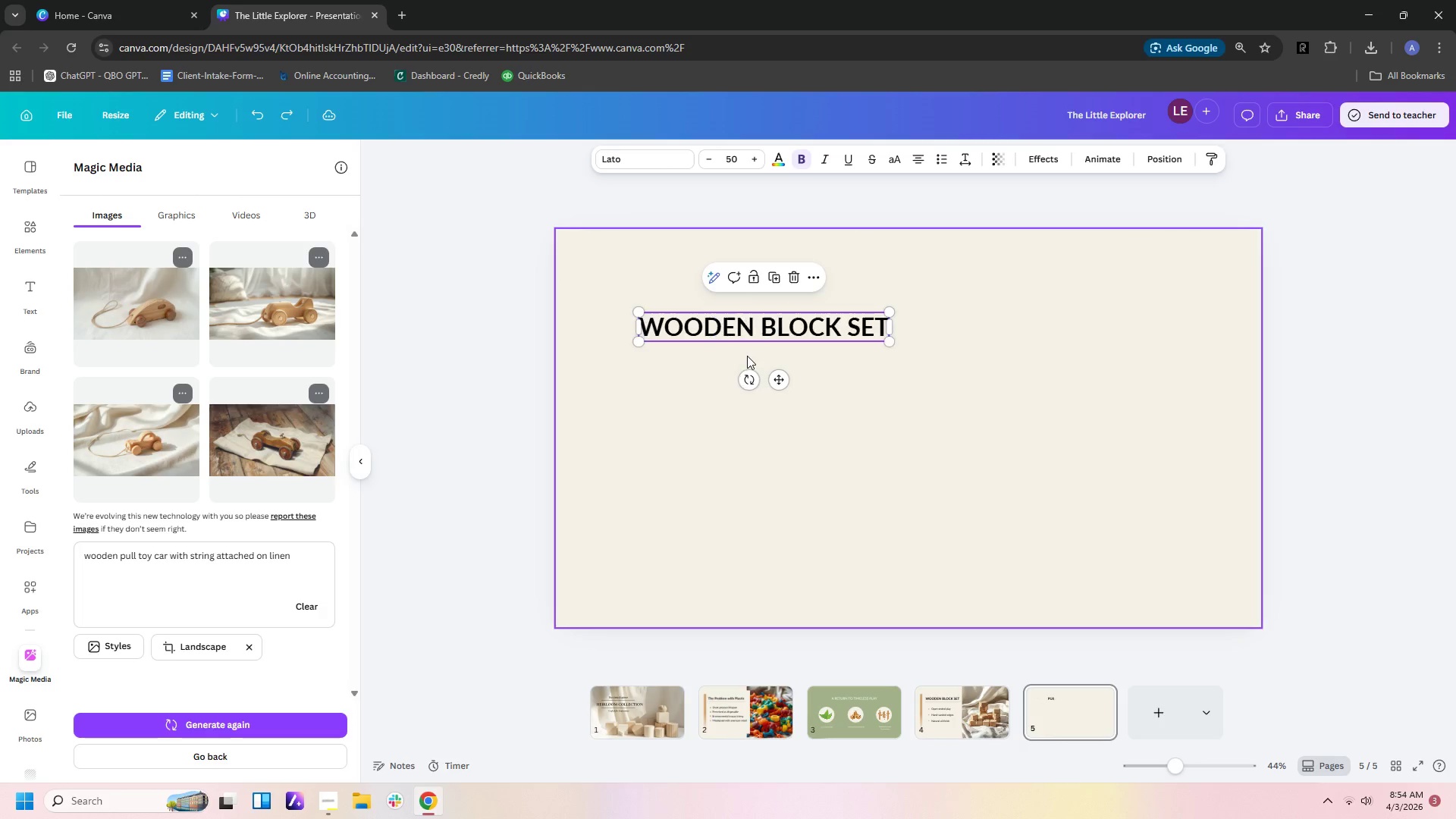 
key(Control+Z)
 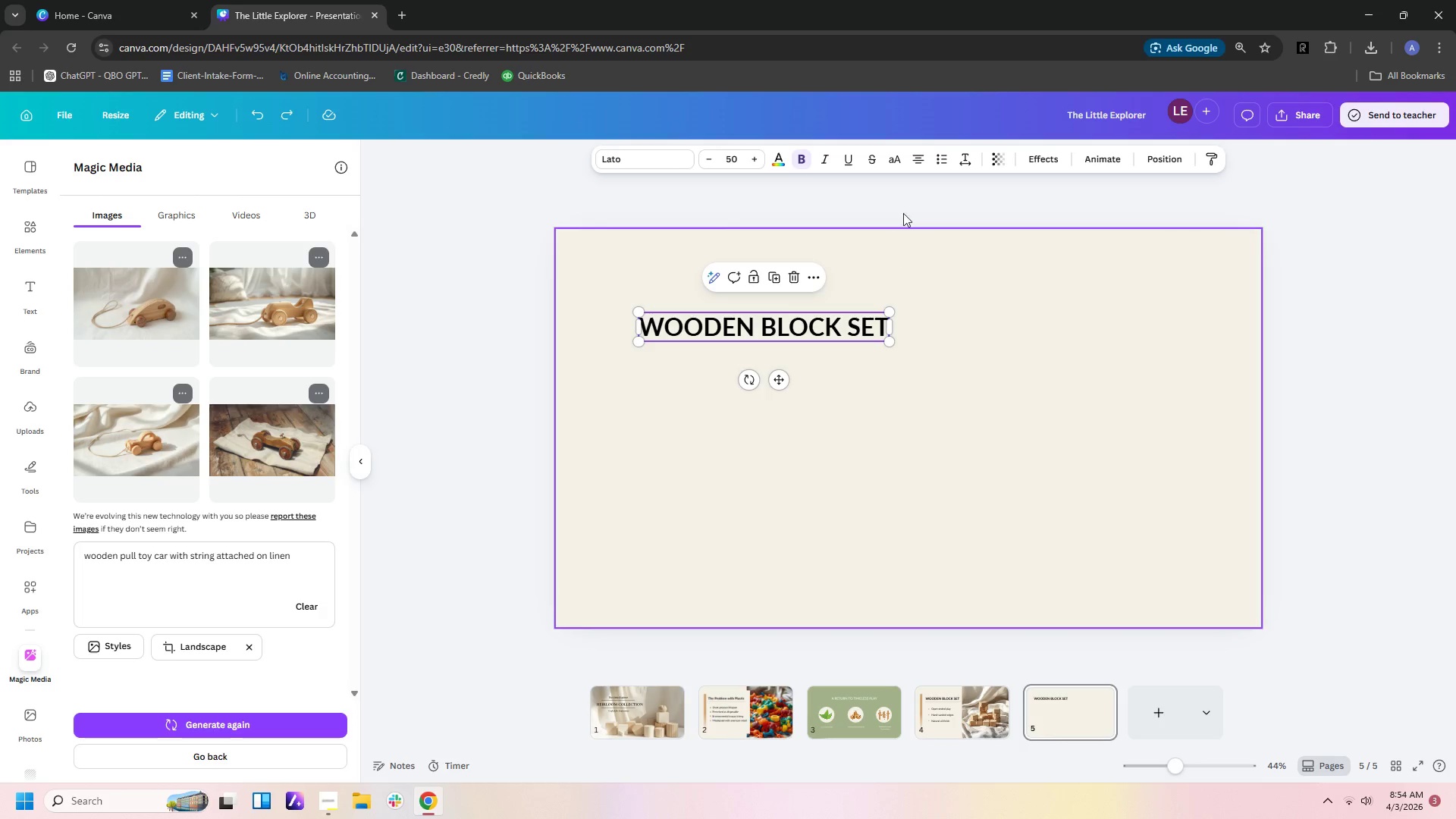 
left_click([915, 155])
 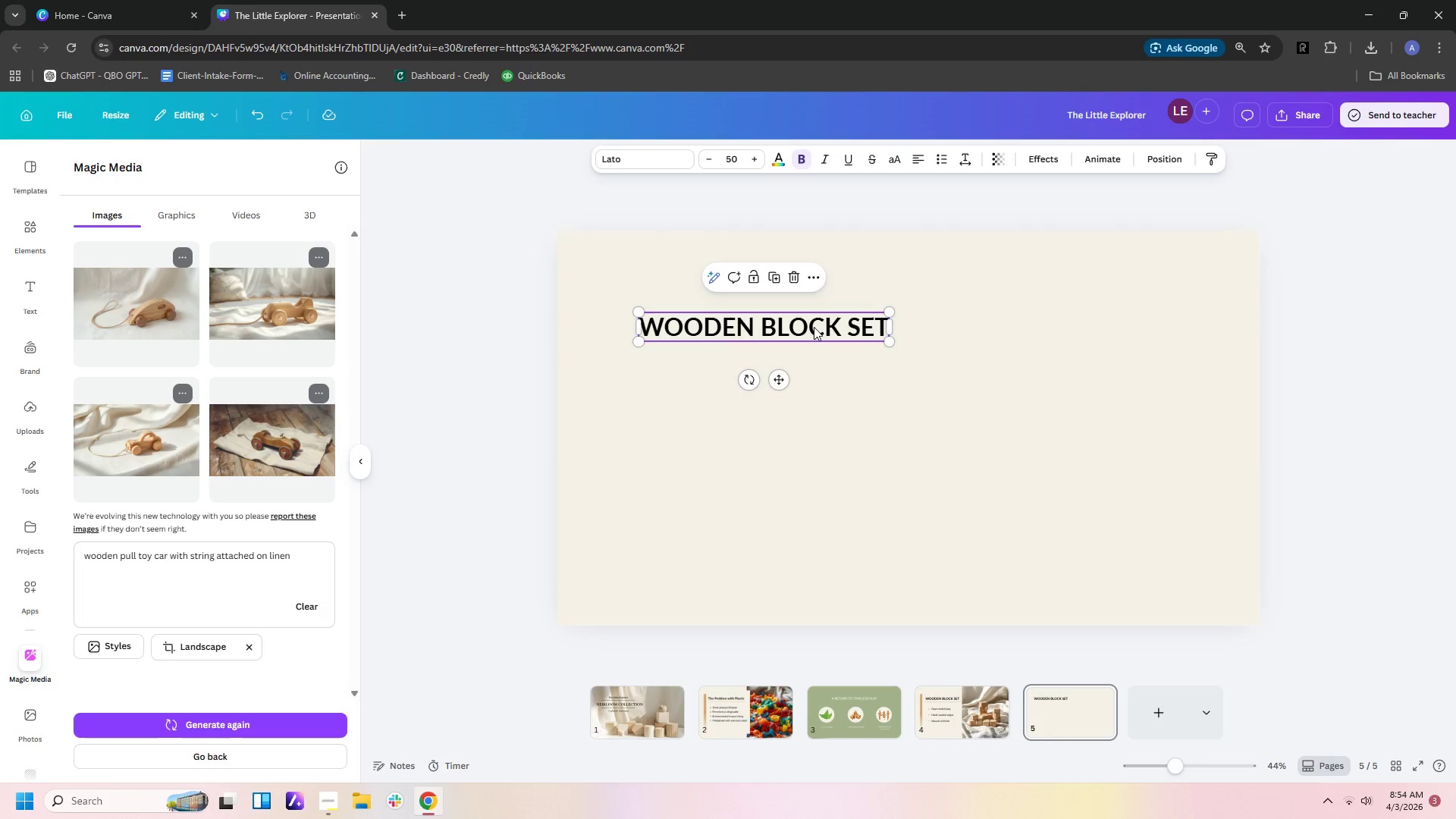 
double_click([814, 328])
 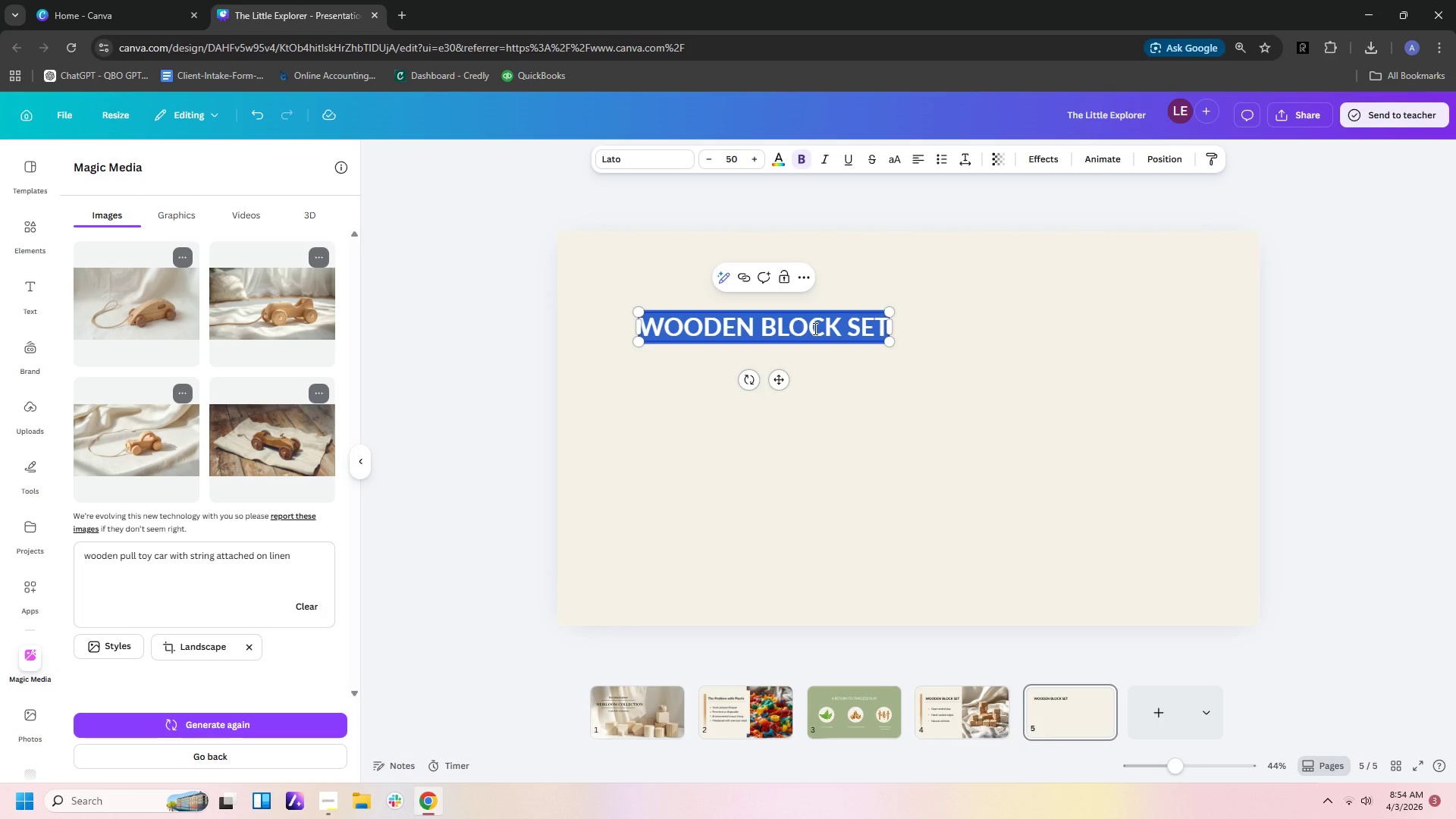 
type(p)
key(Backspace)
type(PULL TOYS)
 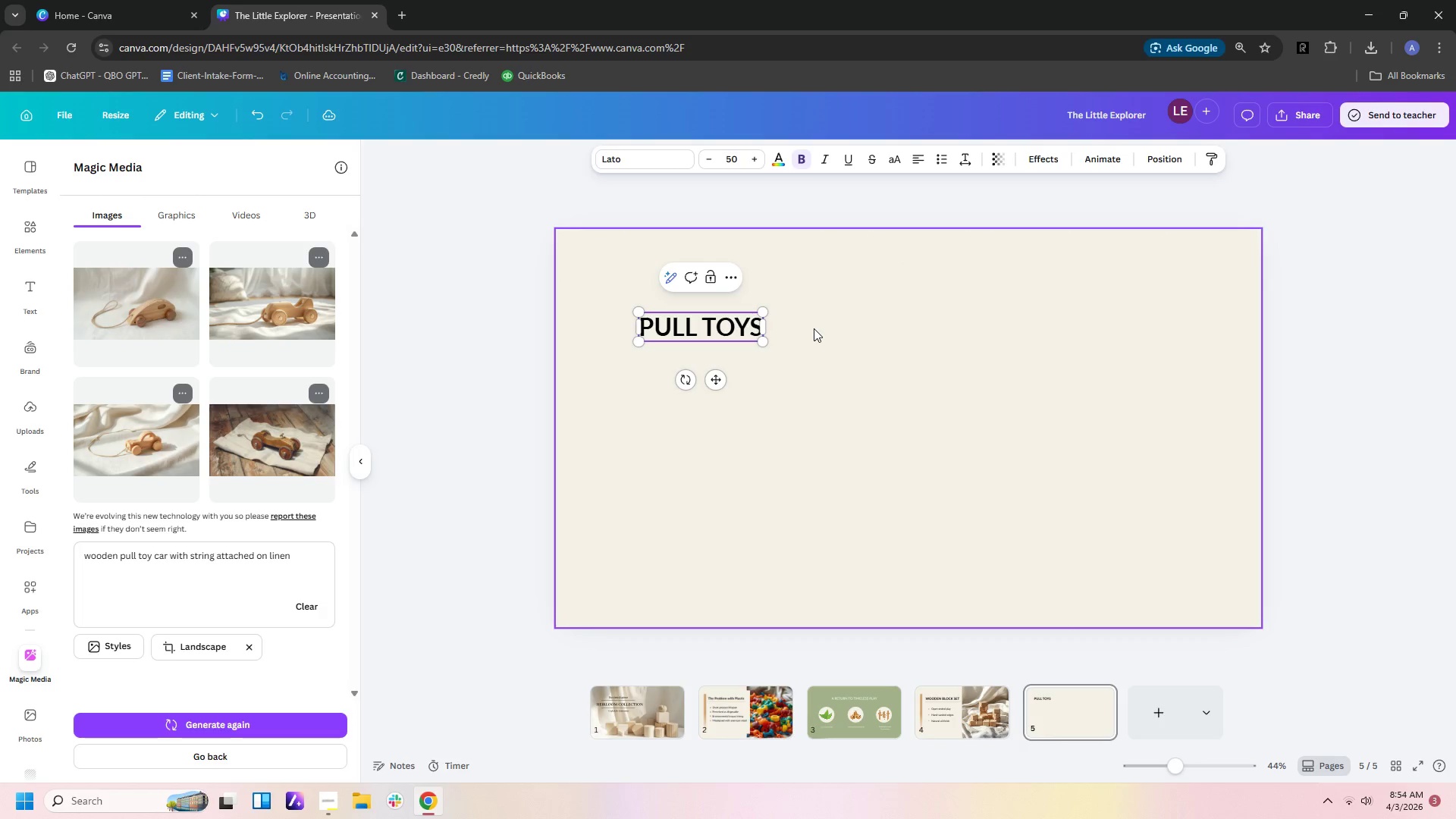 
left_click([949, 713])
 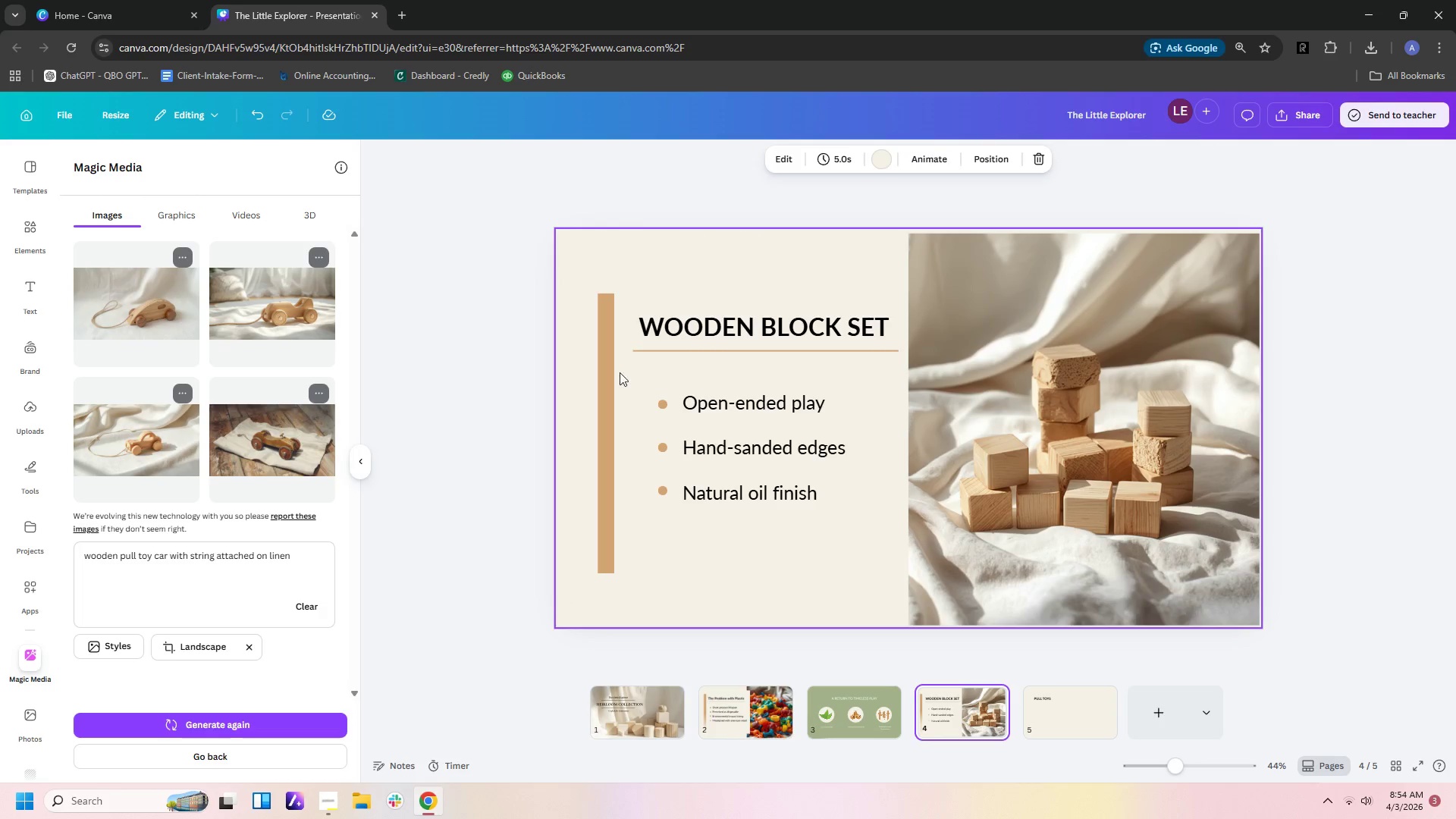 
left_click([607, 370])
 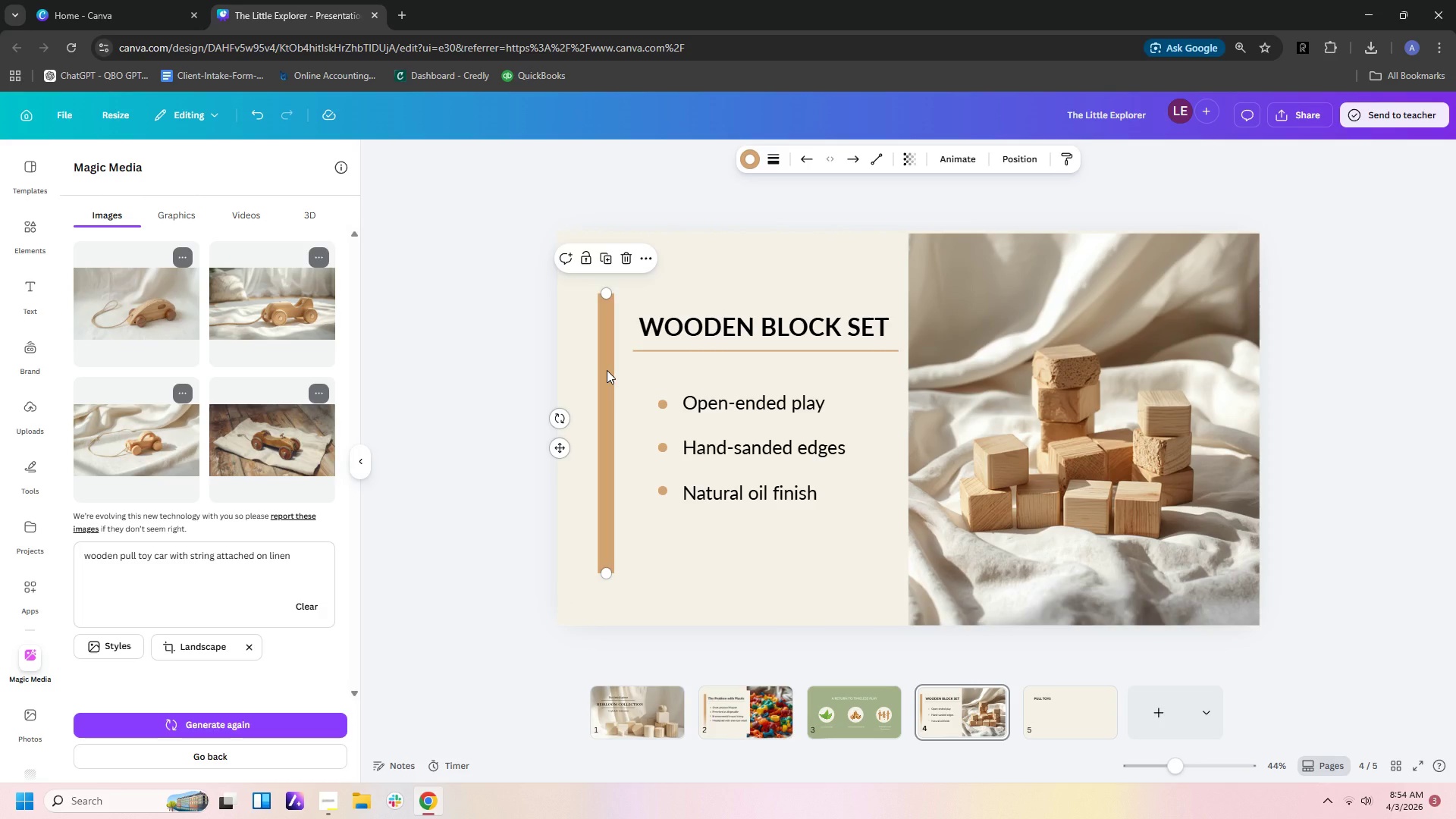 
key(Control+C)
 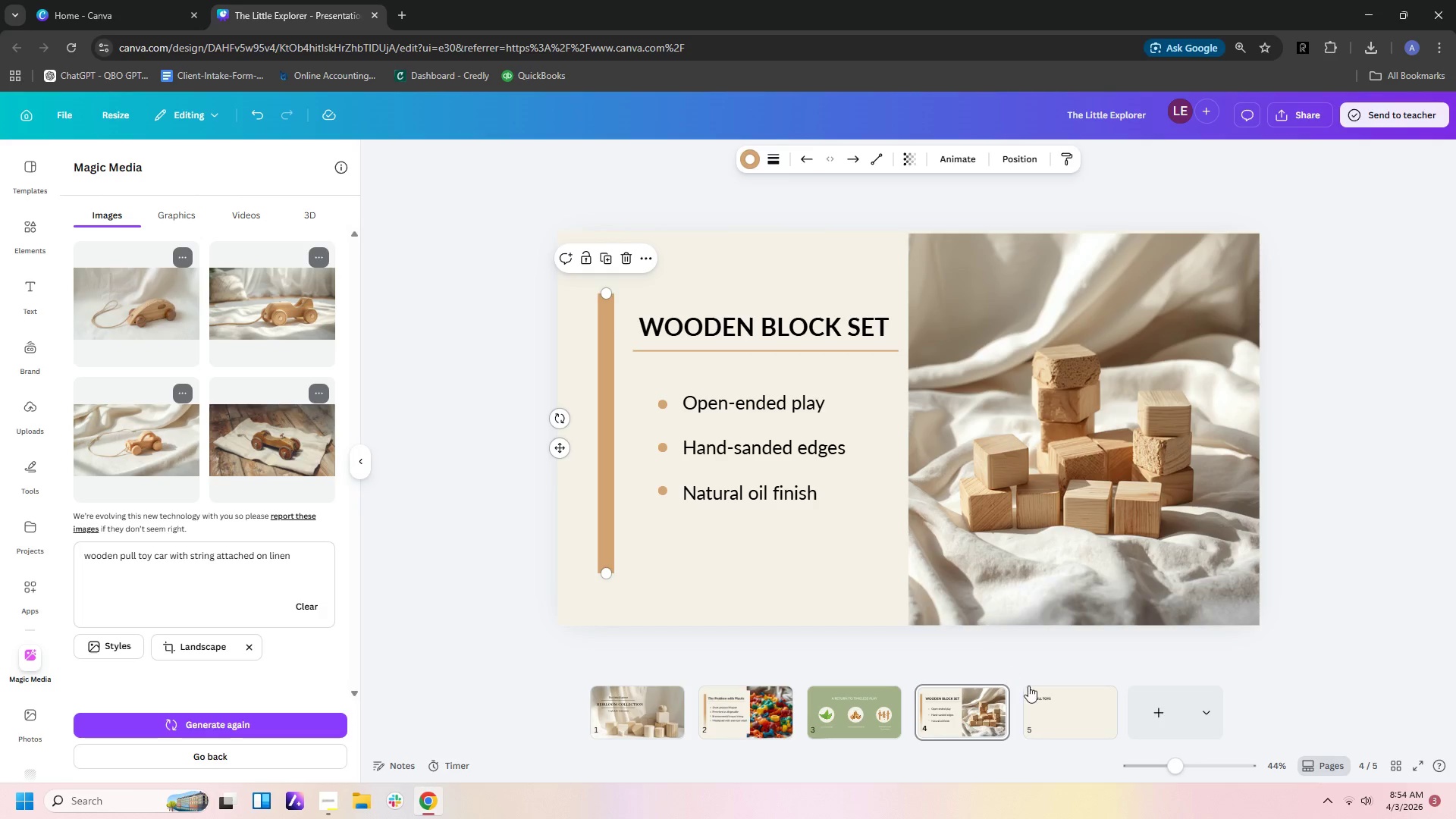 
left_click([1046, 710])
 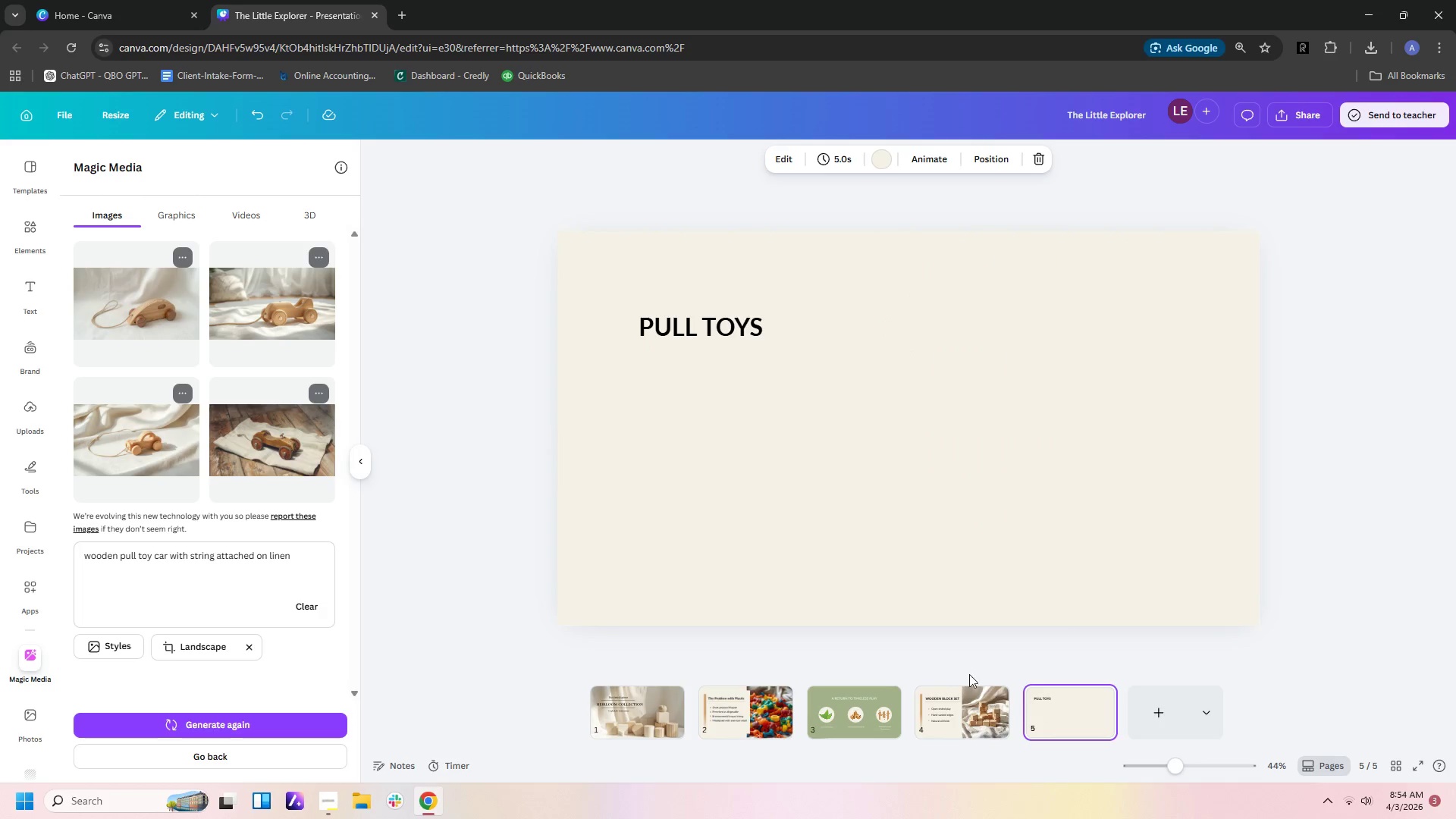 
key(Control+V)
 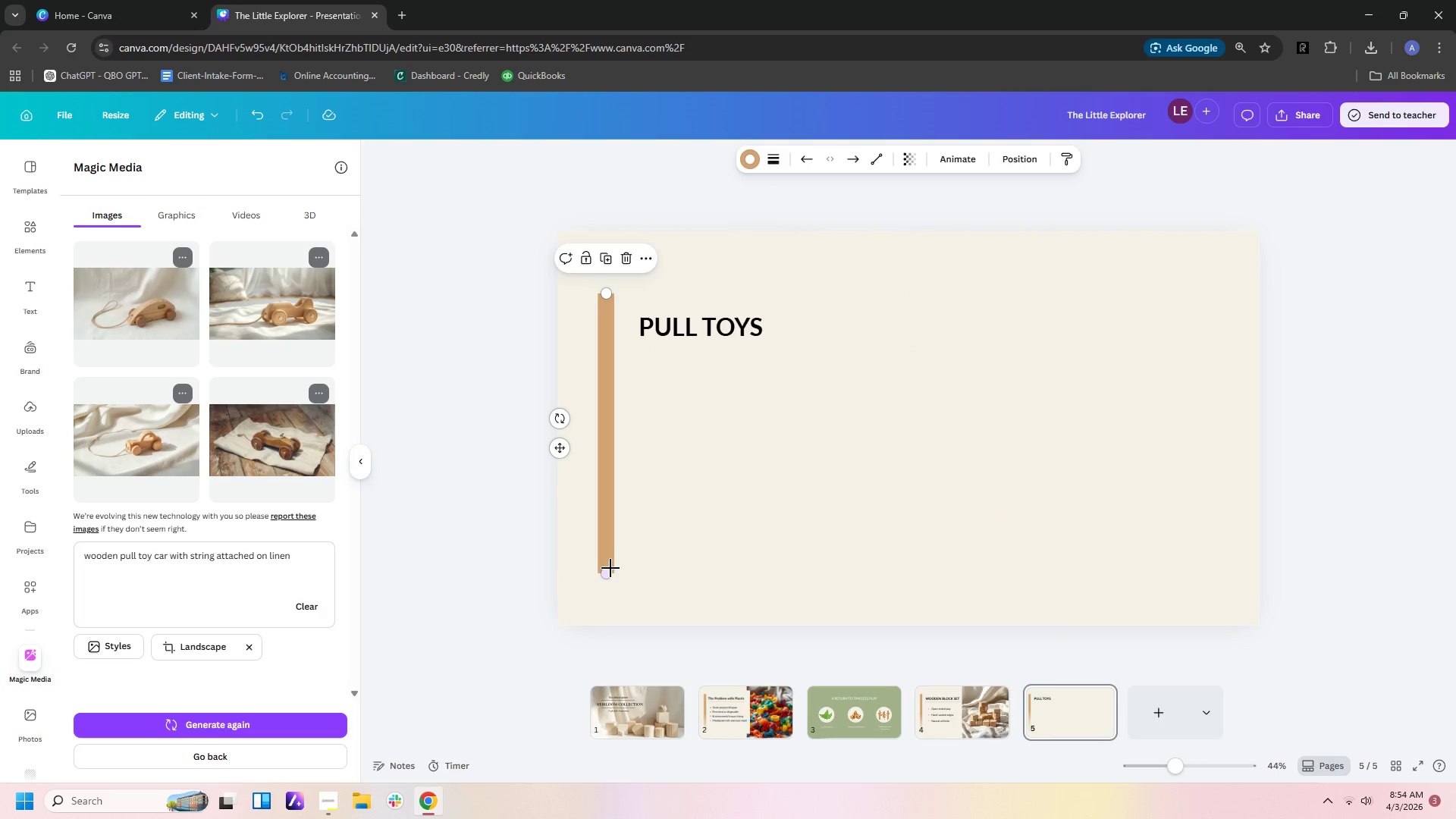 
left_click_drag(start_coordinate=[607, 571], to_coordinate=[607, 340])
 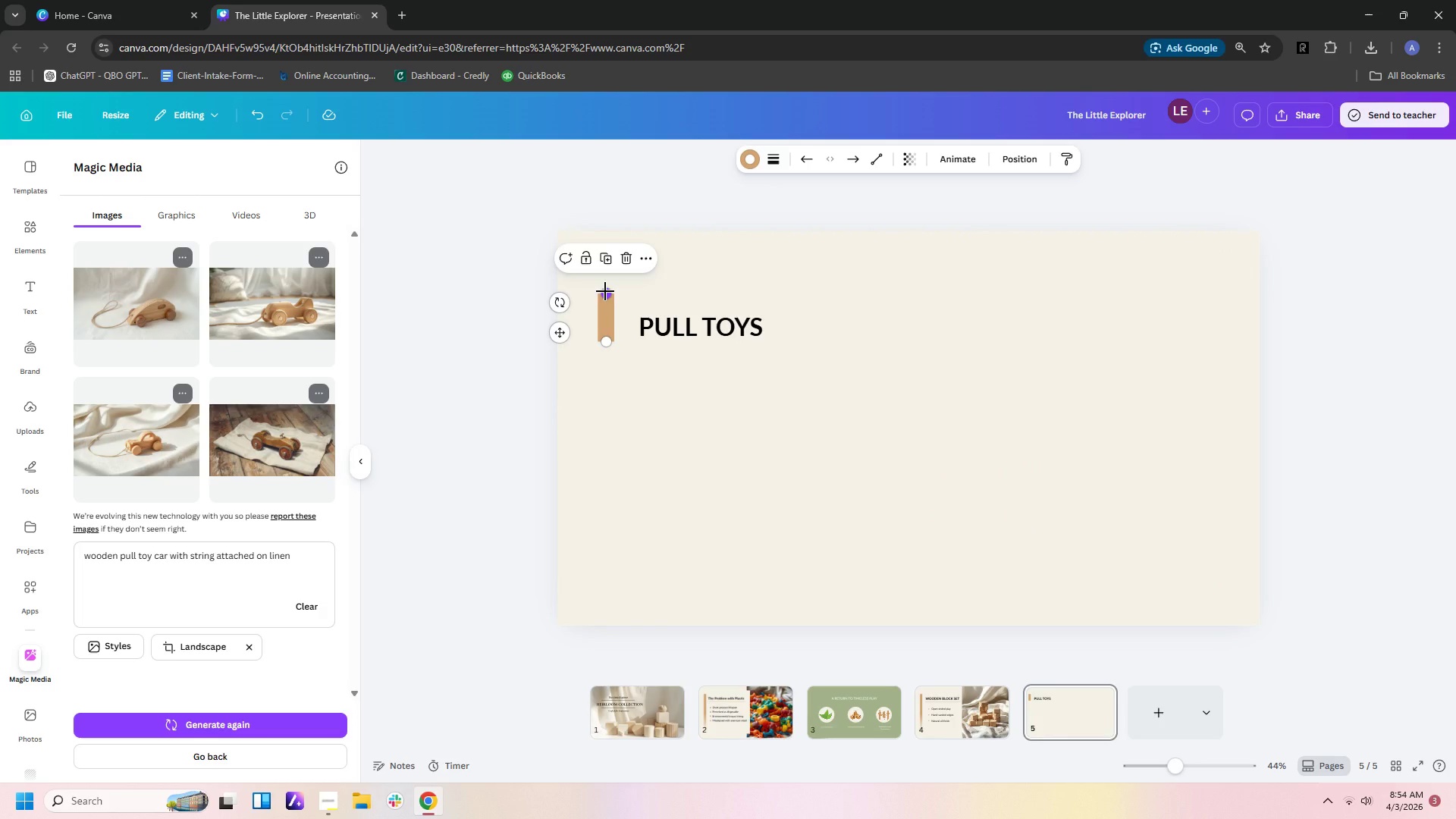 
left_click_drag(start_coordinate=[605, 291], to_coordinate=[605, 306])
 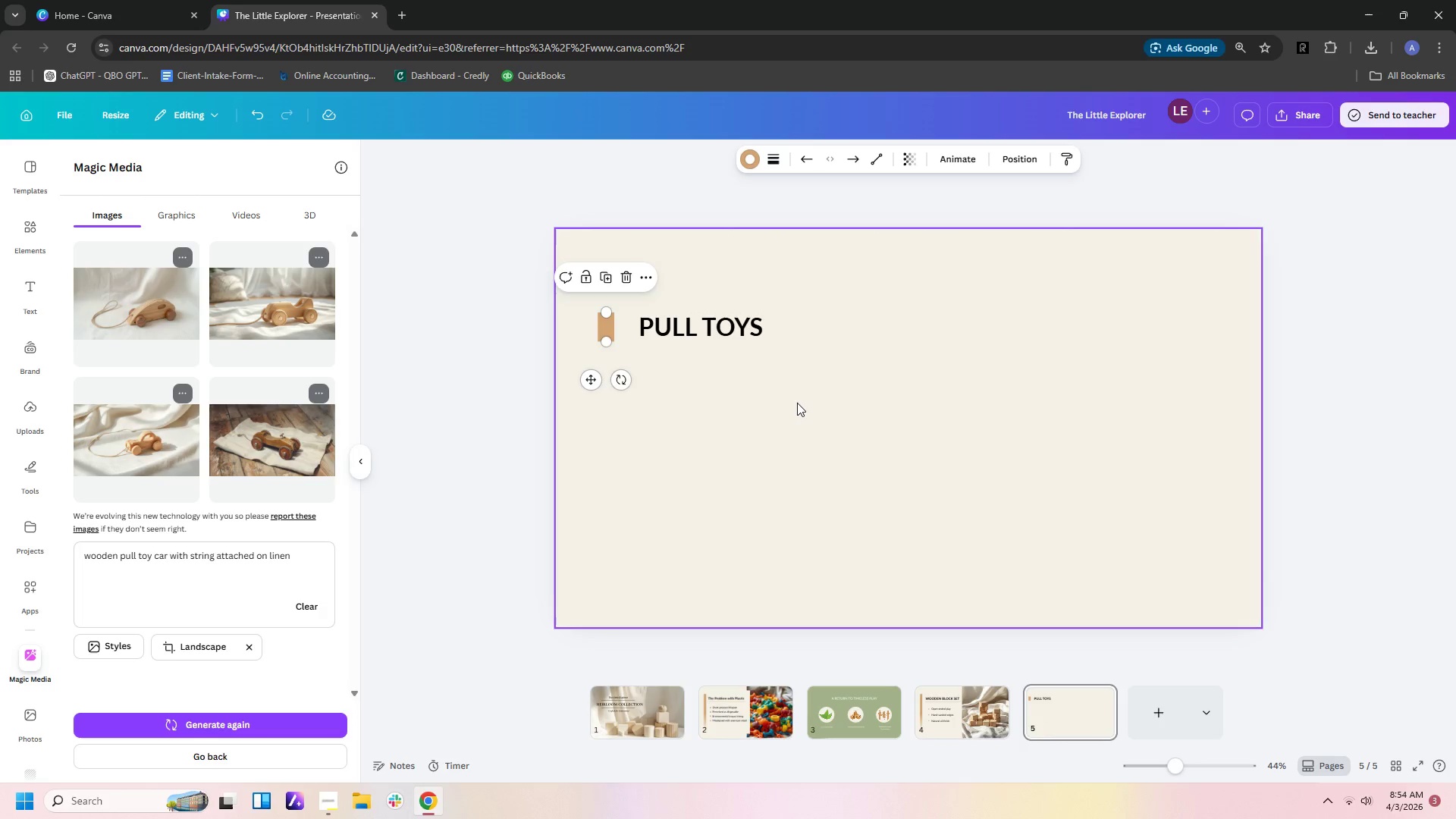 
left_click([797, 403])
 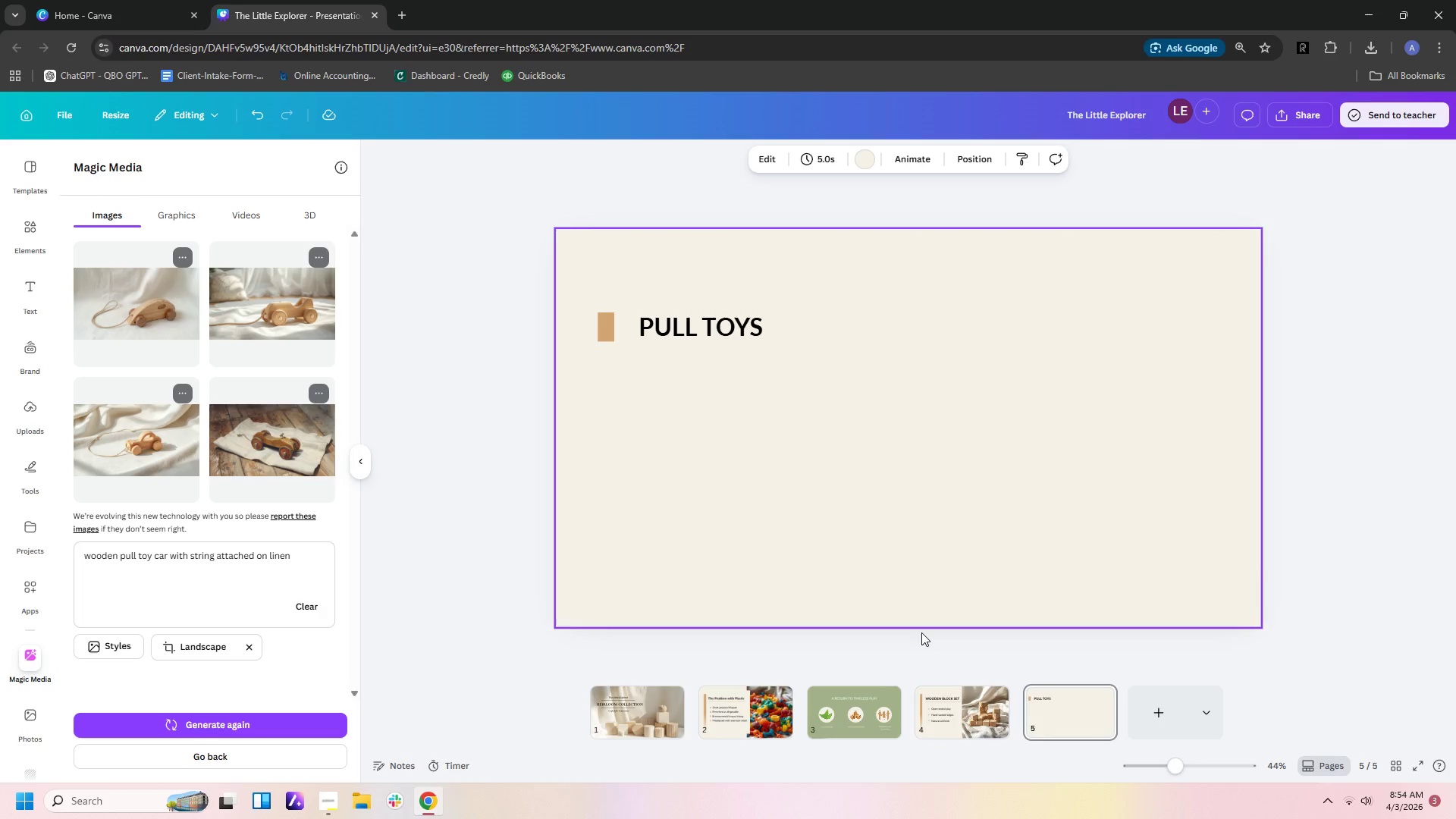 
left_click([957, 713])
 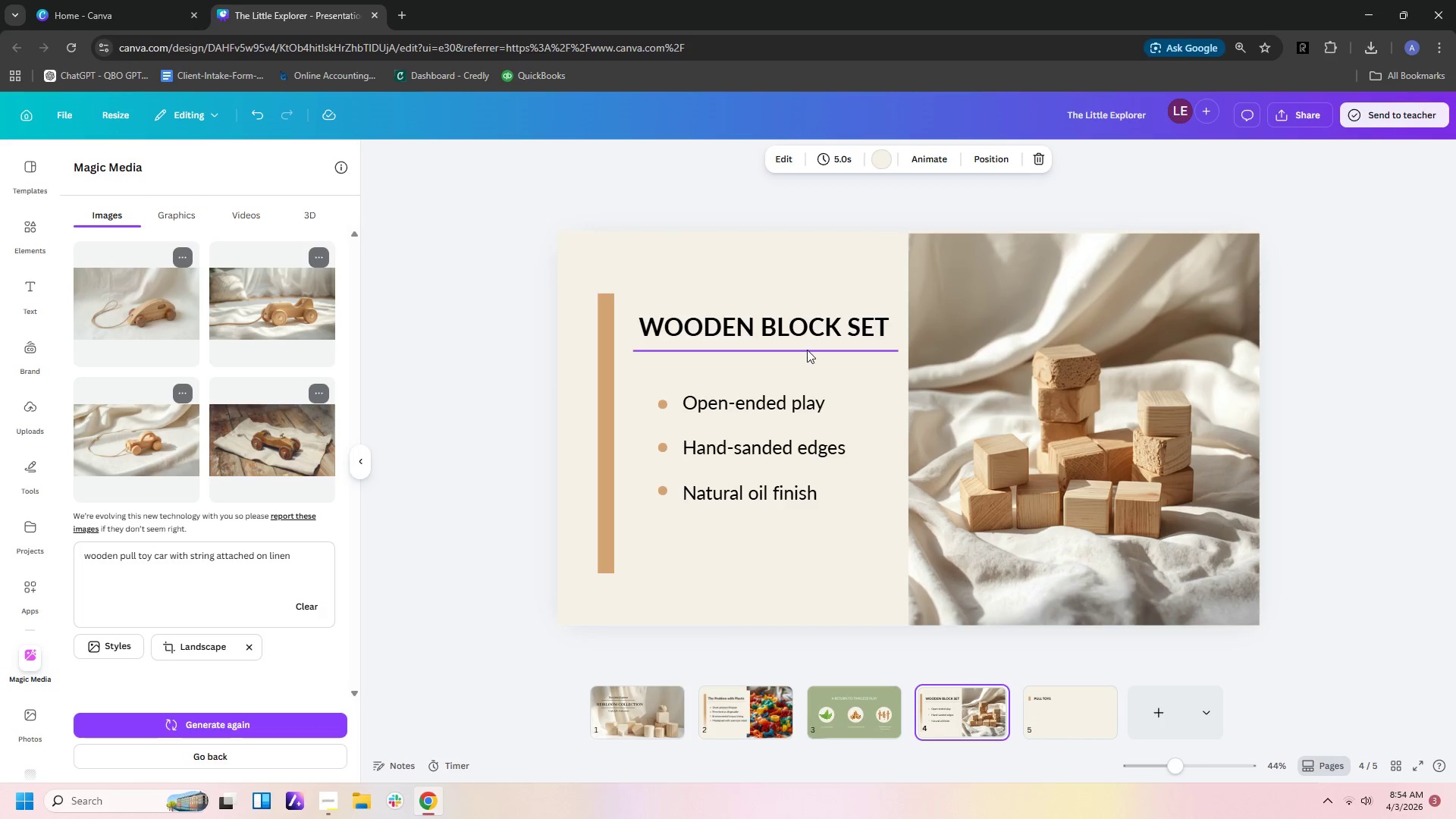 
left_click([807, 350])
 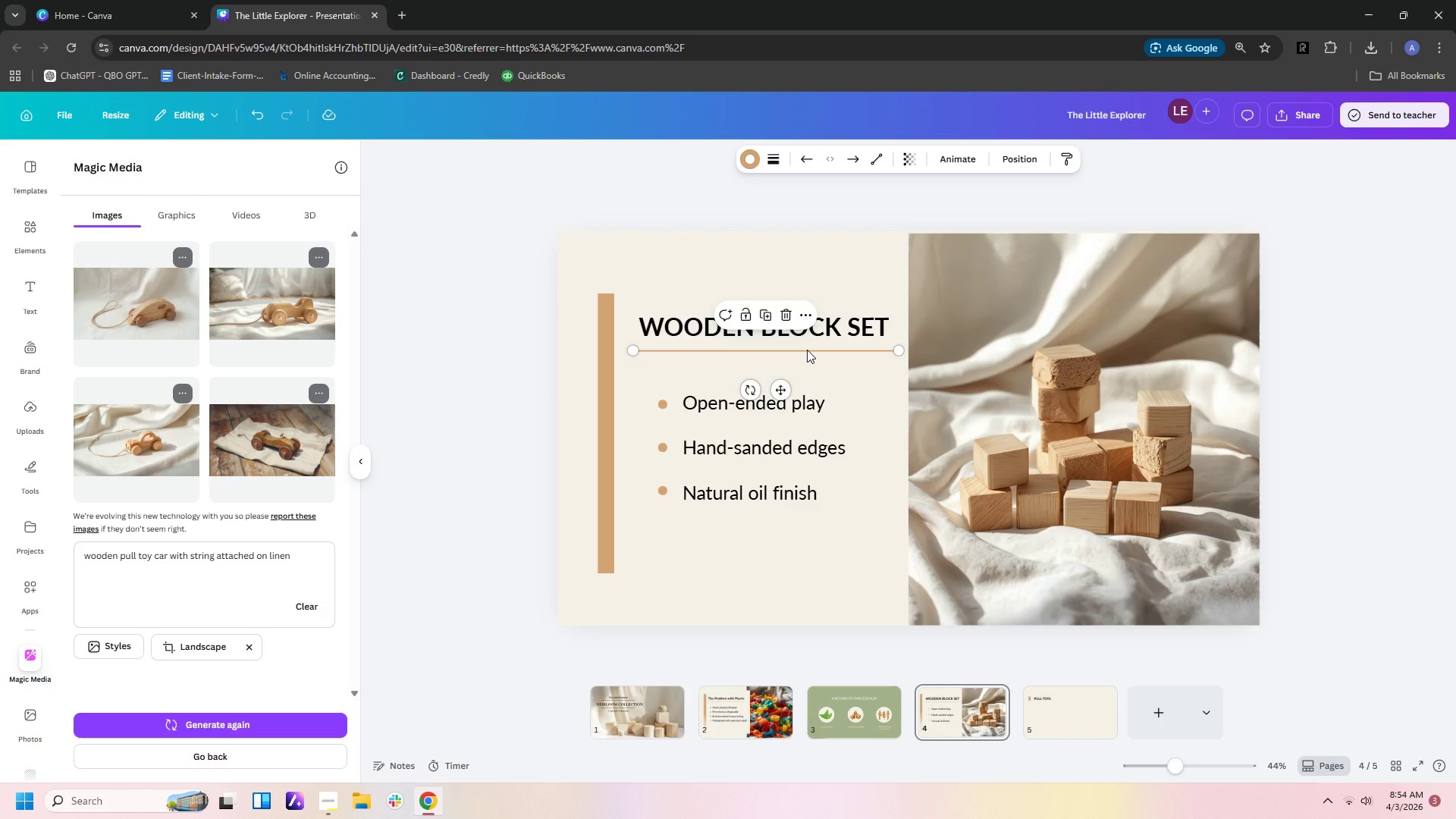 
key(Control+C)
 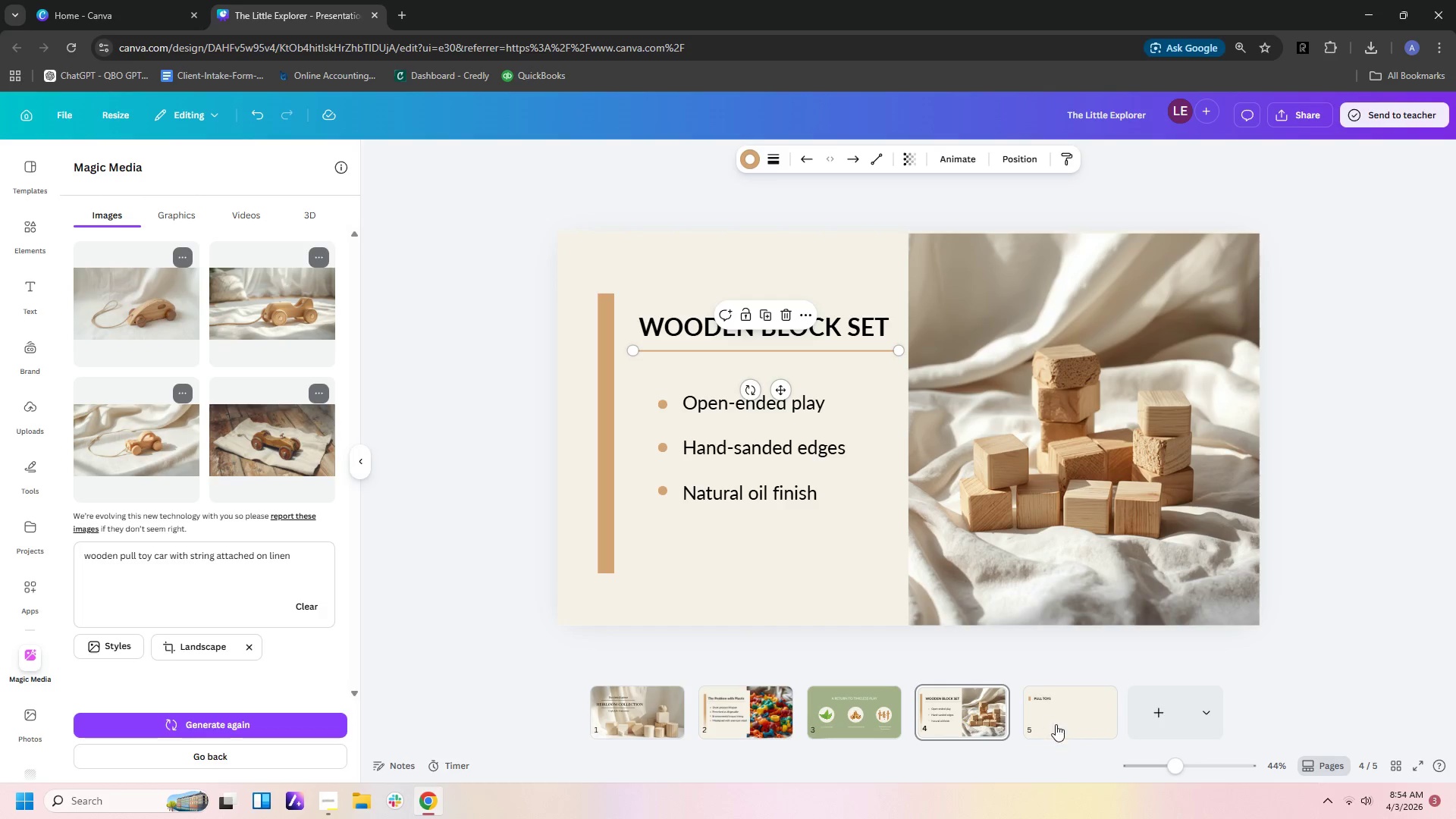 
left_click([1056, 725])
 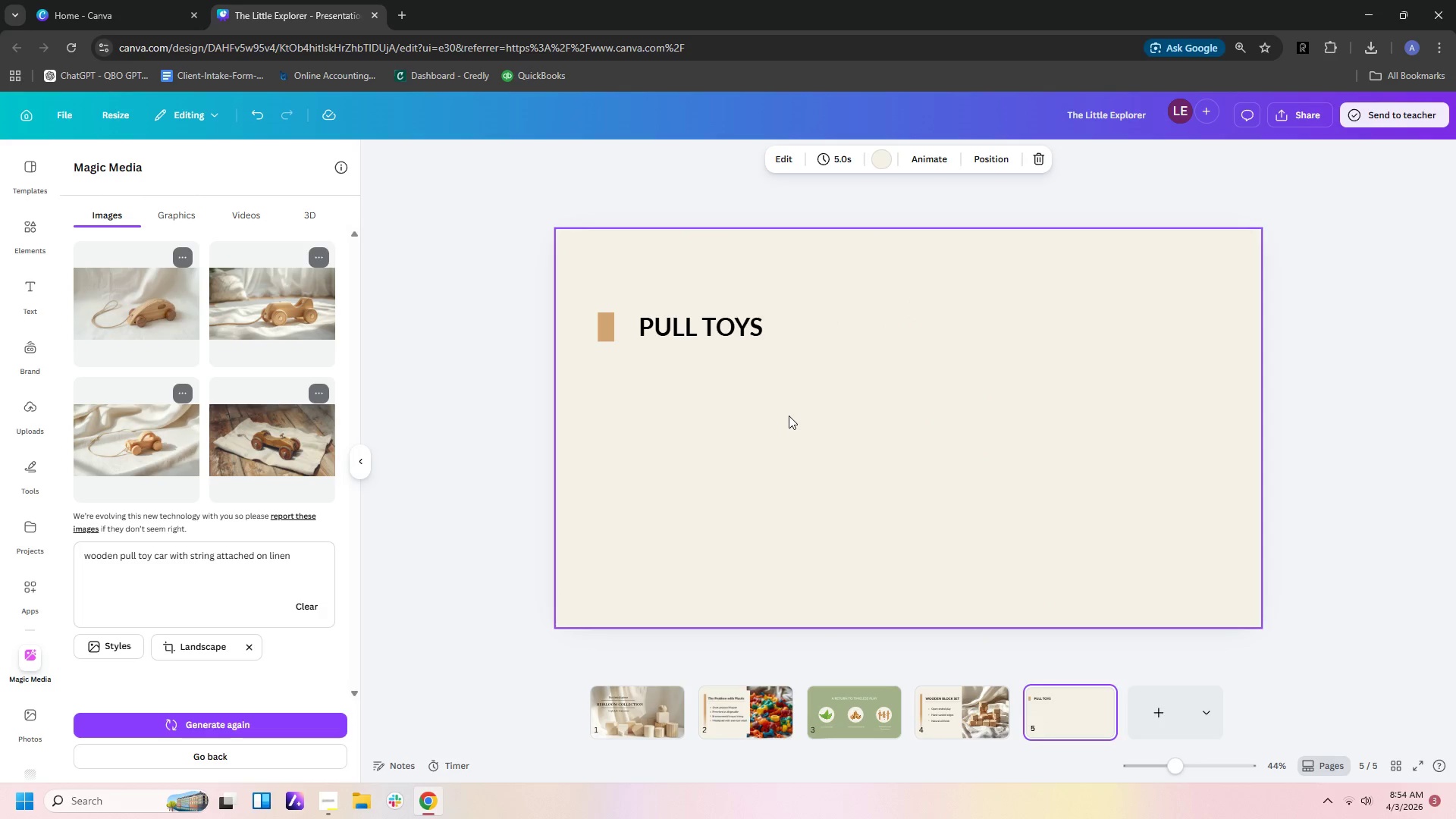 
key(Control+V)
 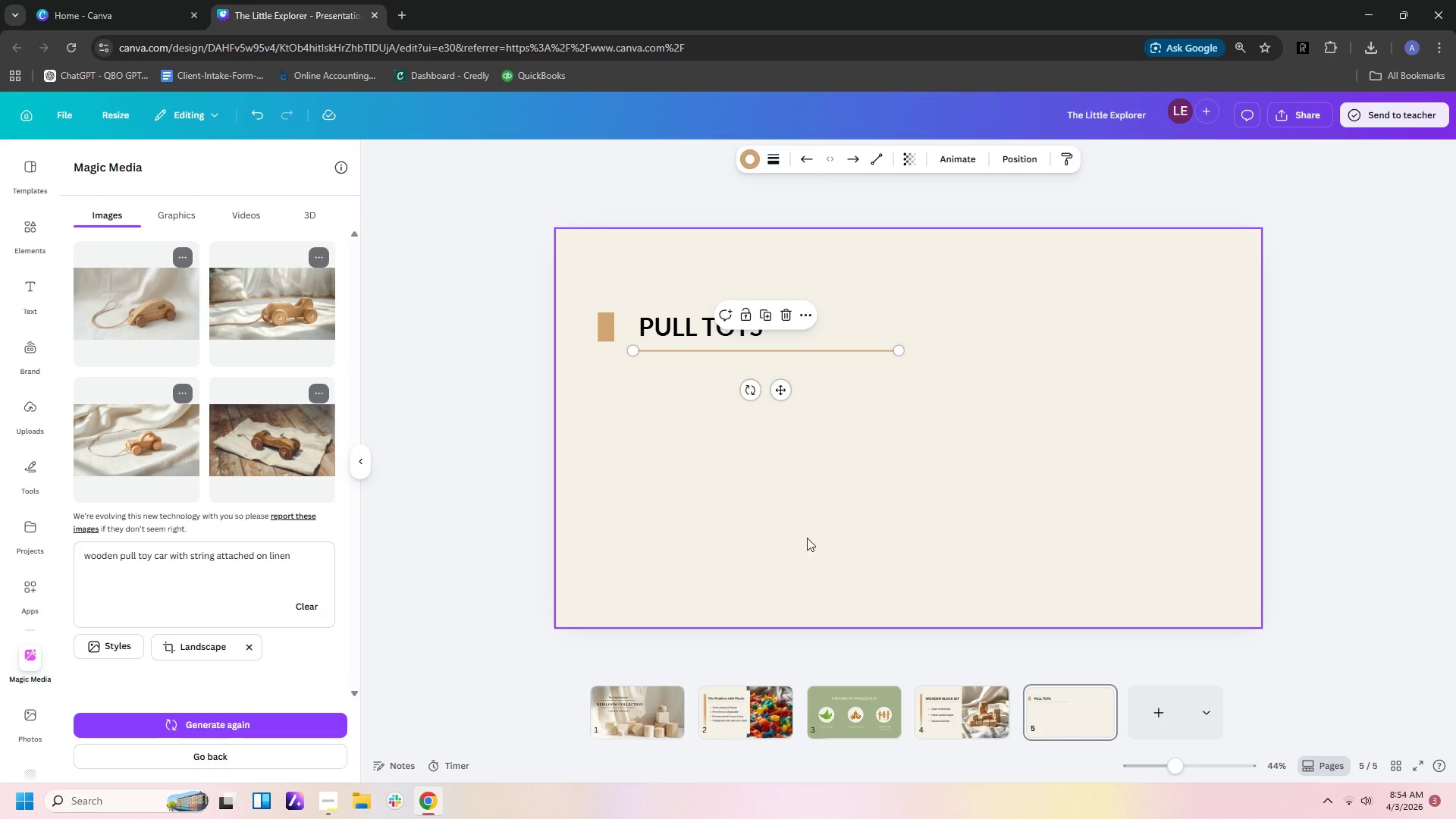 
left_click([783, 516])
 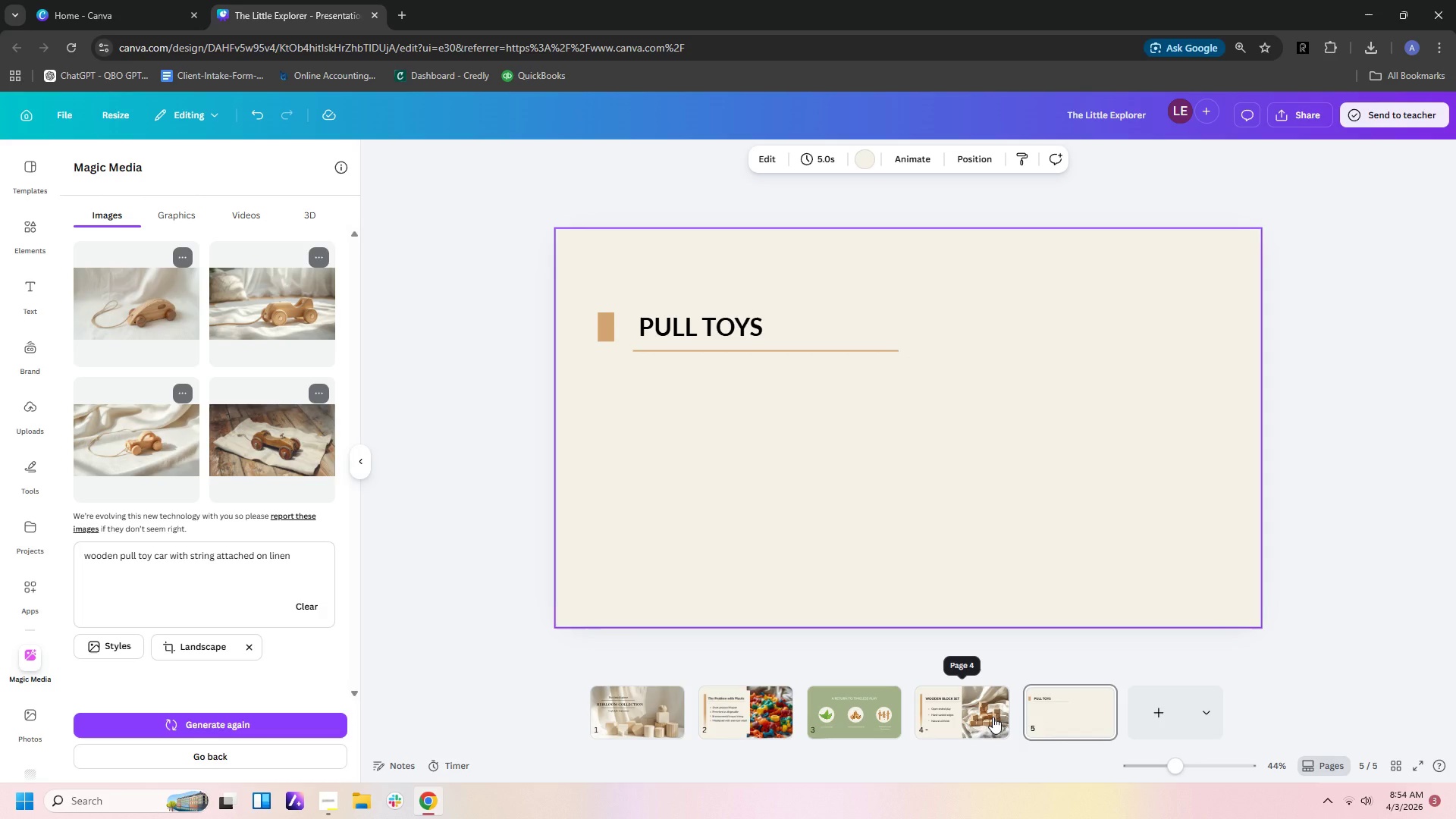 
left_click([993, 717])
 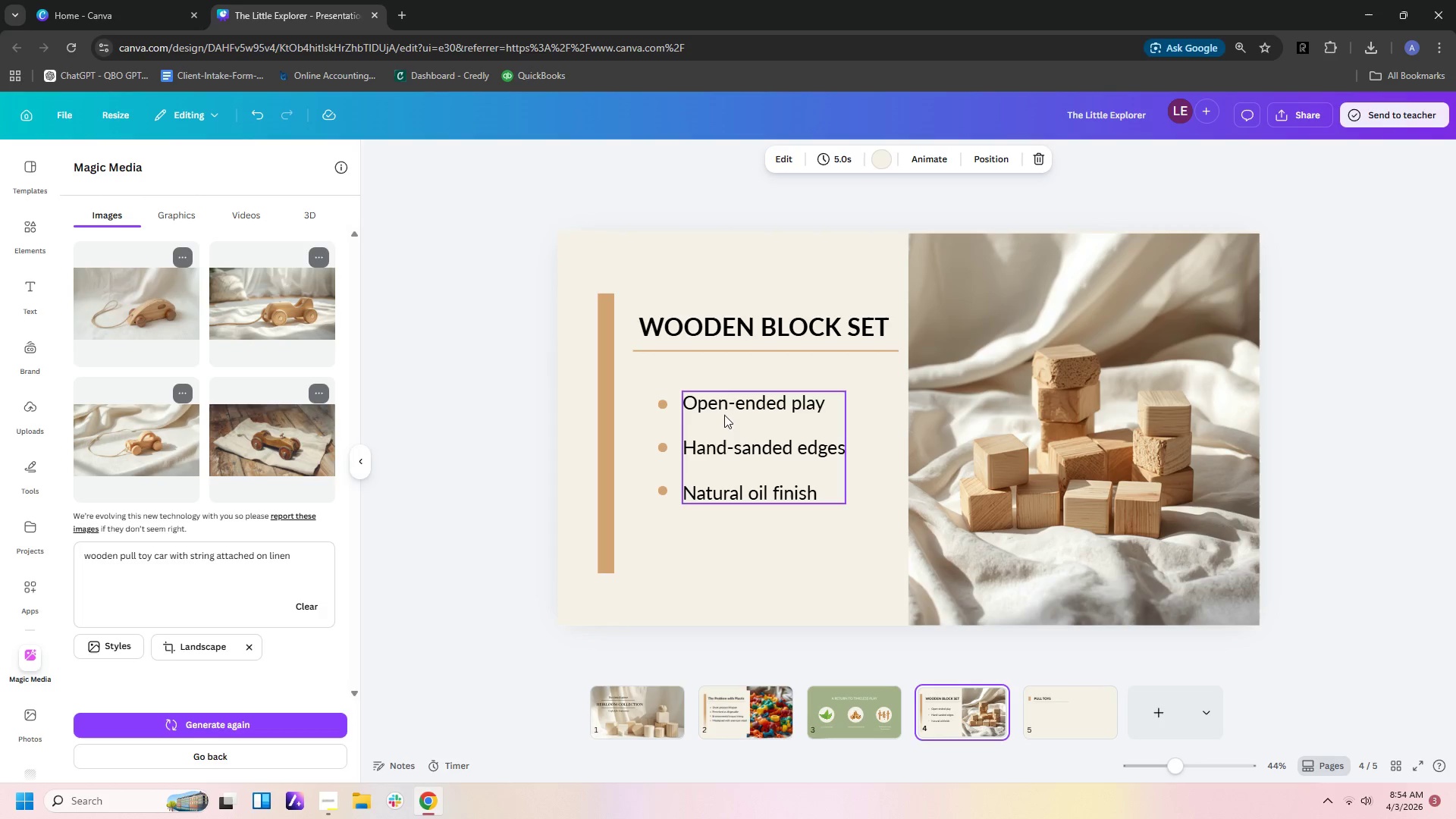 
left_click_drag(start_coordinate=[726, 416], to_coordinate=[726, 412])
 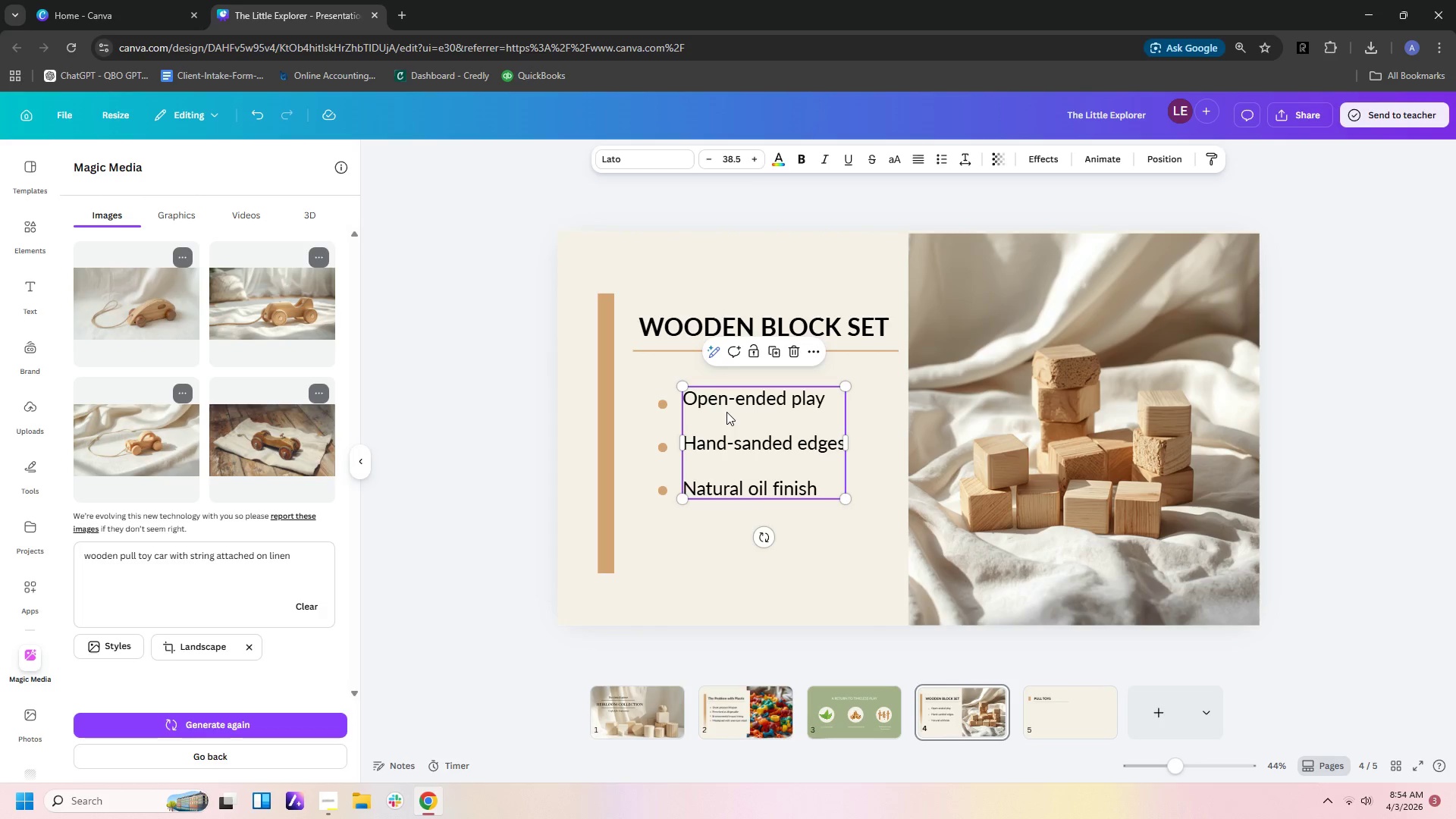 
key(Control+C)
 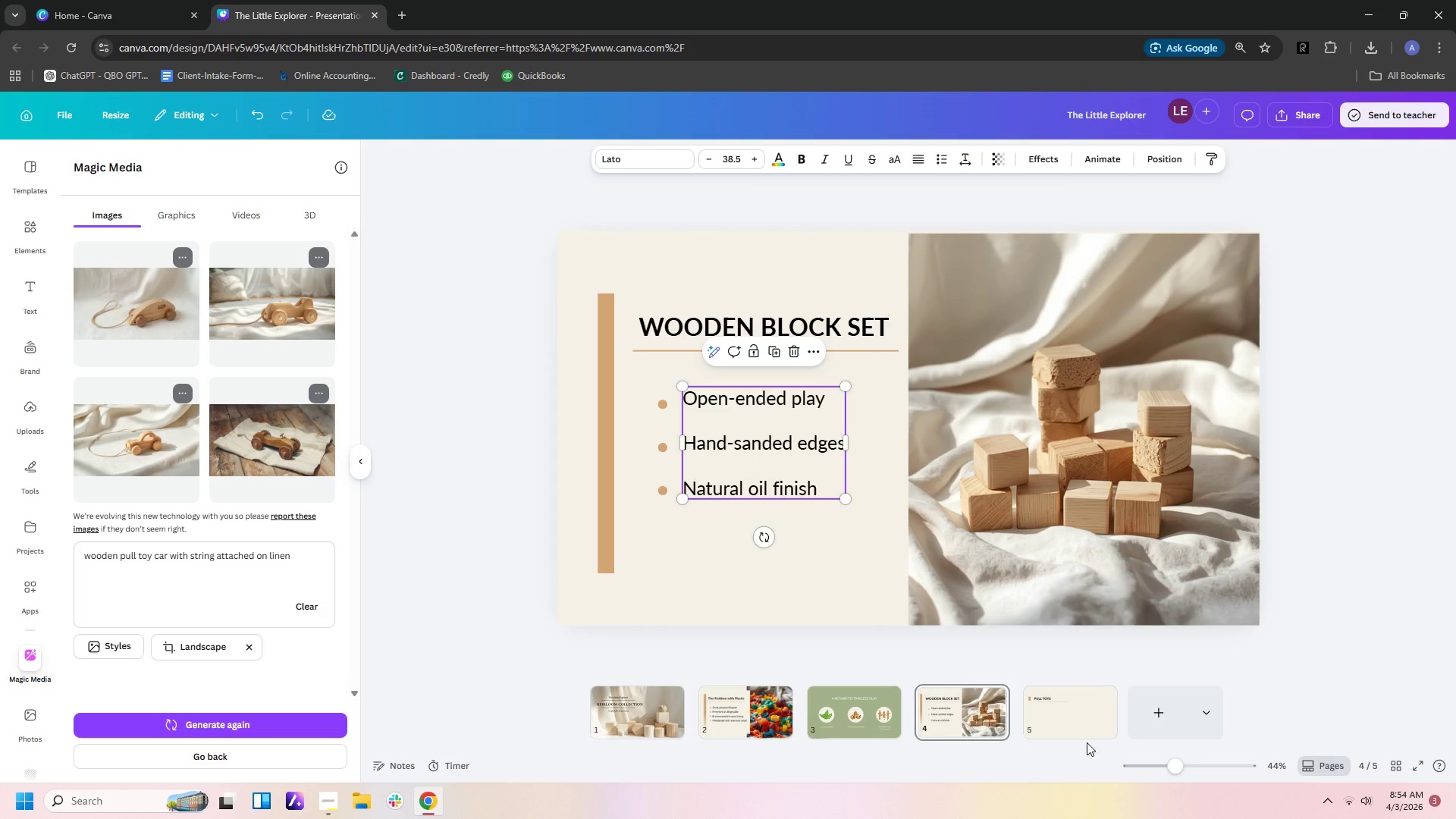 
left_click([1077, 716])
 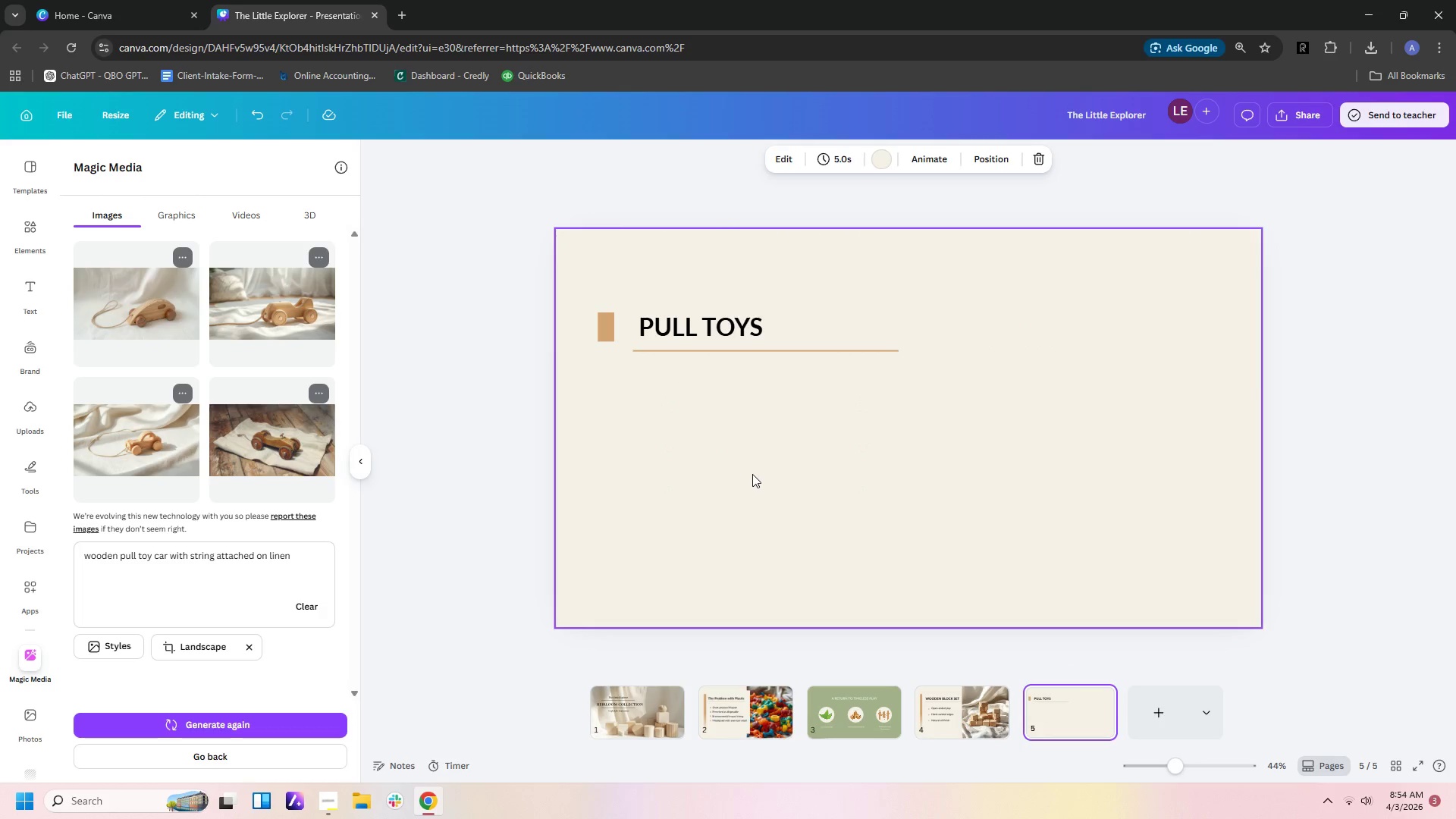 
left_click([752, 474])
 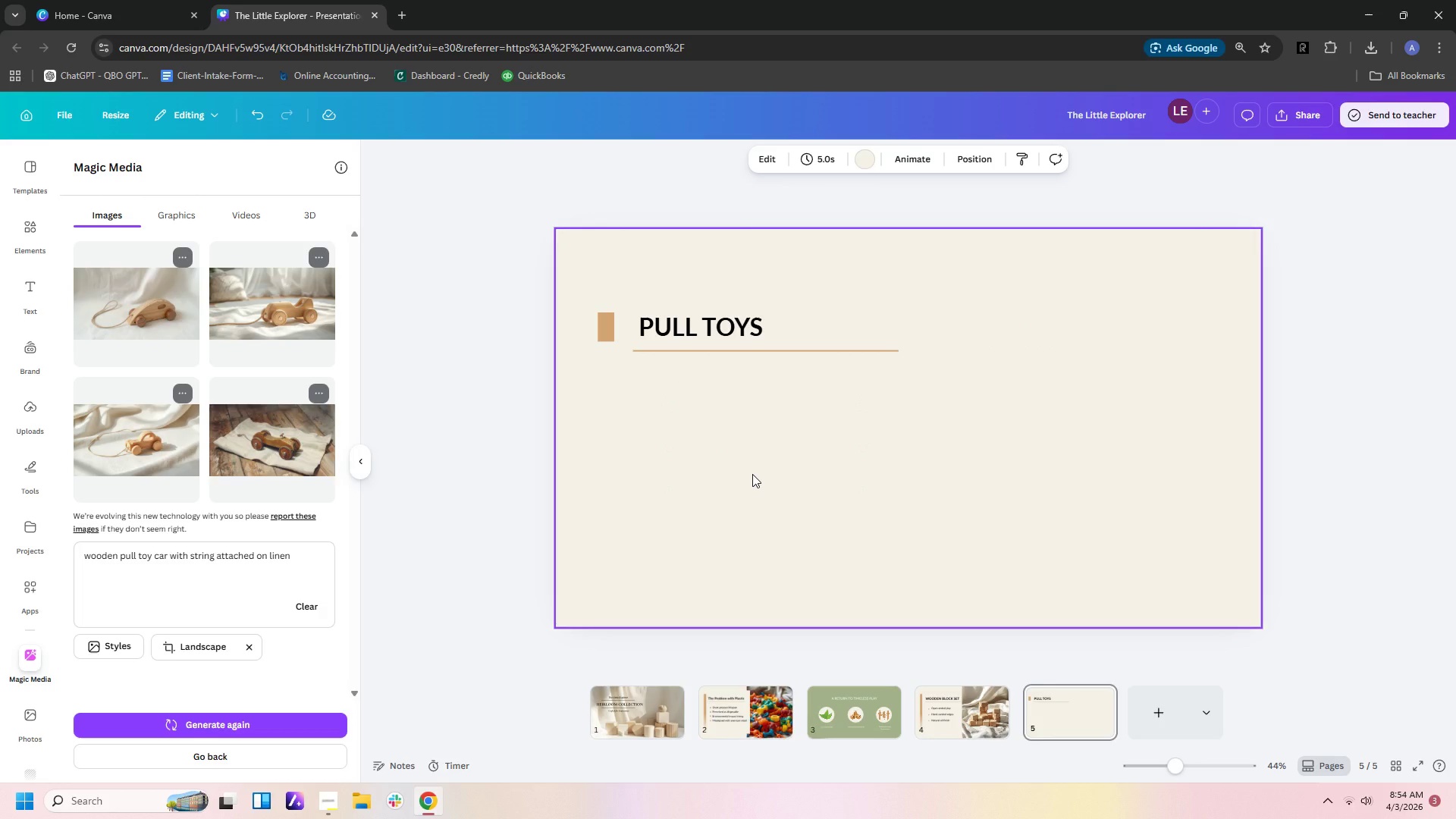 
key(Control+V)
 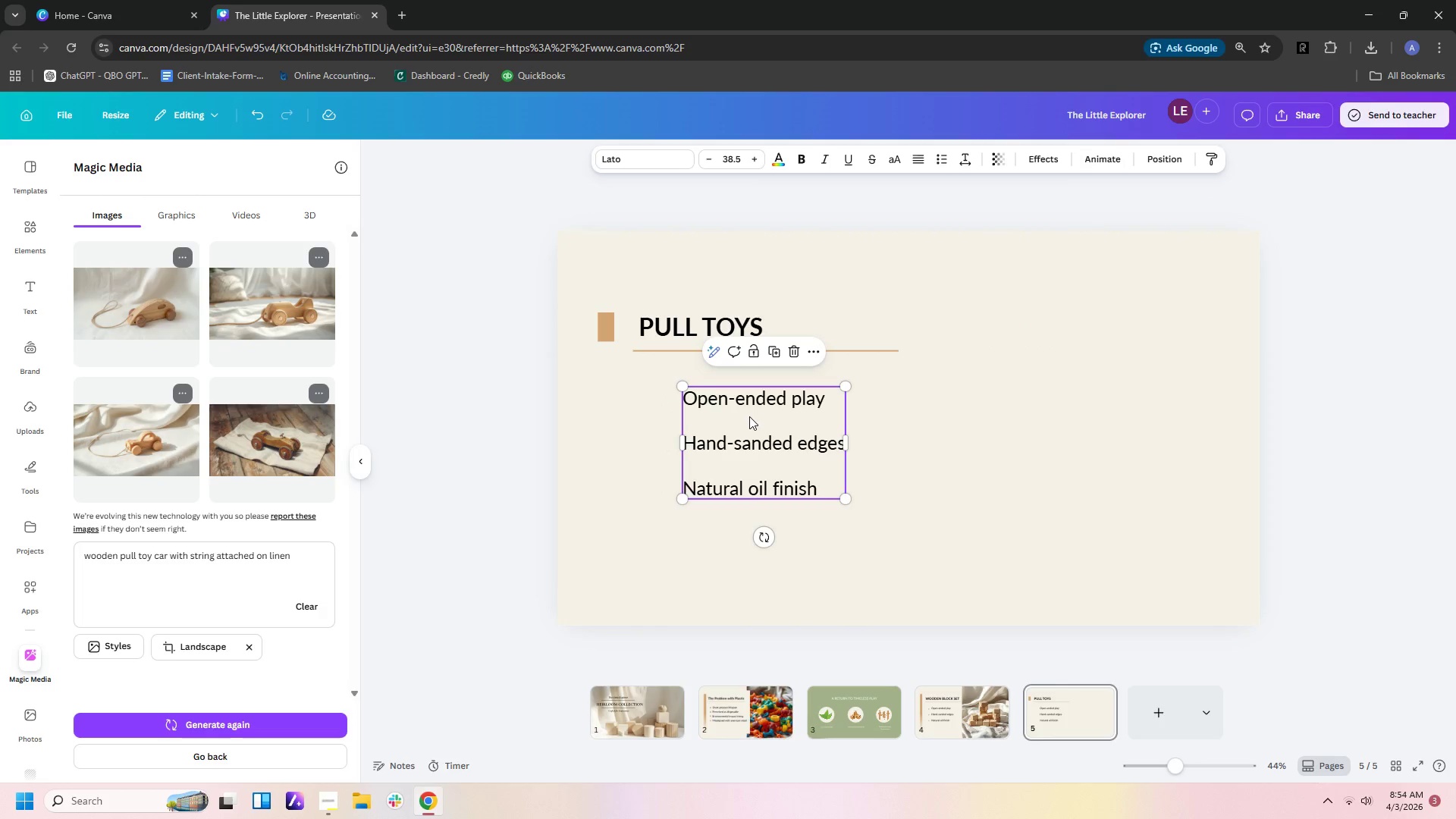 
left_click_drag(start_coordinate=[749, 419], to_coordinate=[739, 465])
 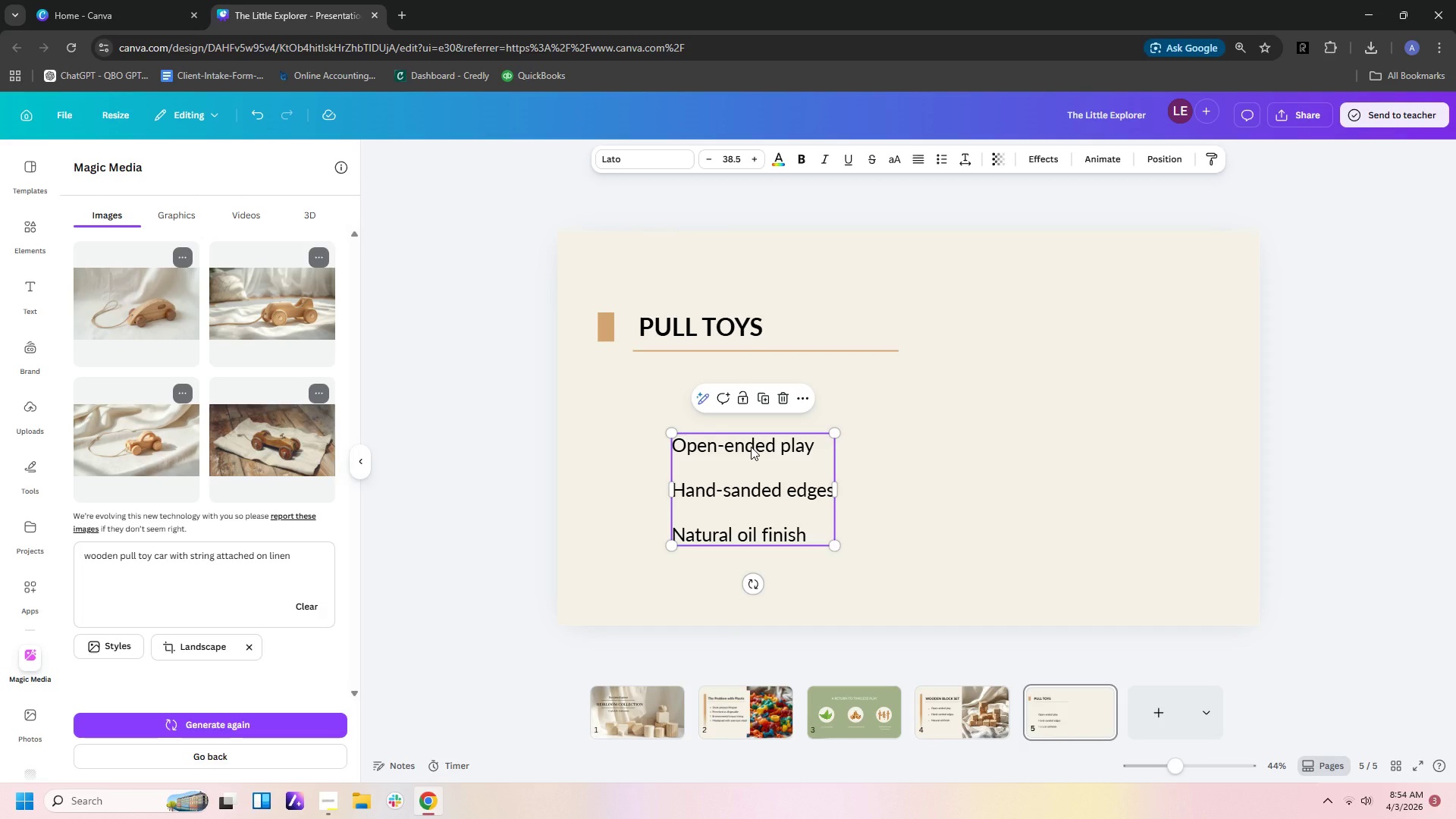 
left_click([751, 447])
 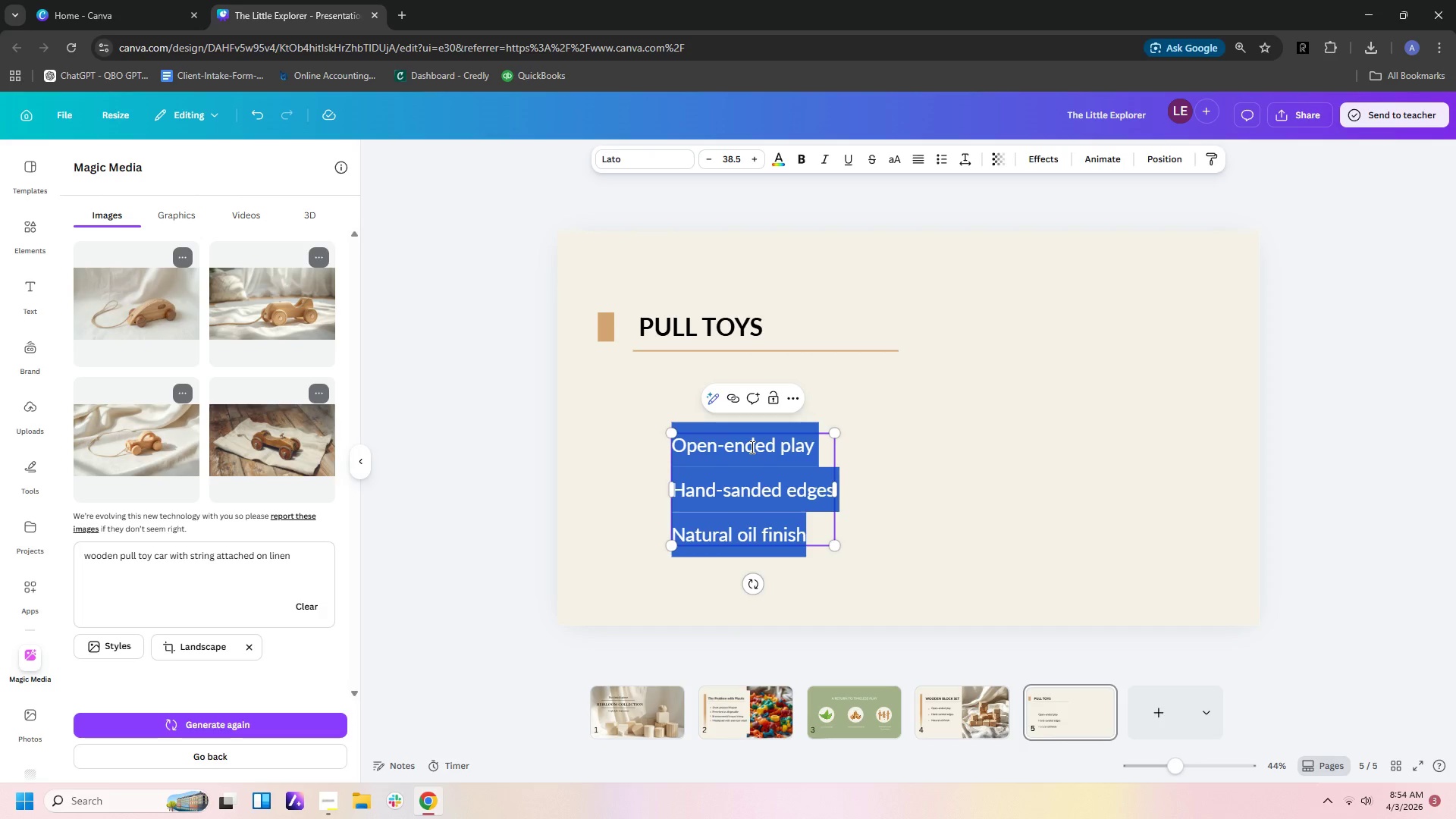 
key(Control+C)
 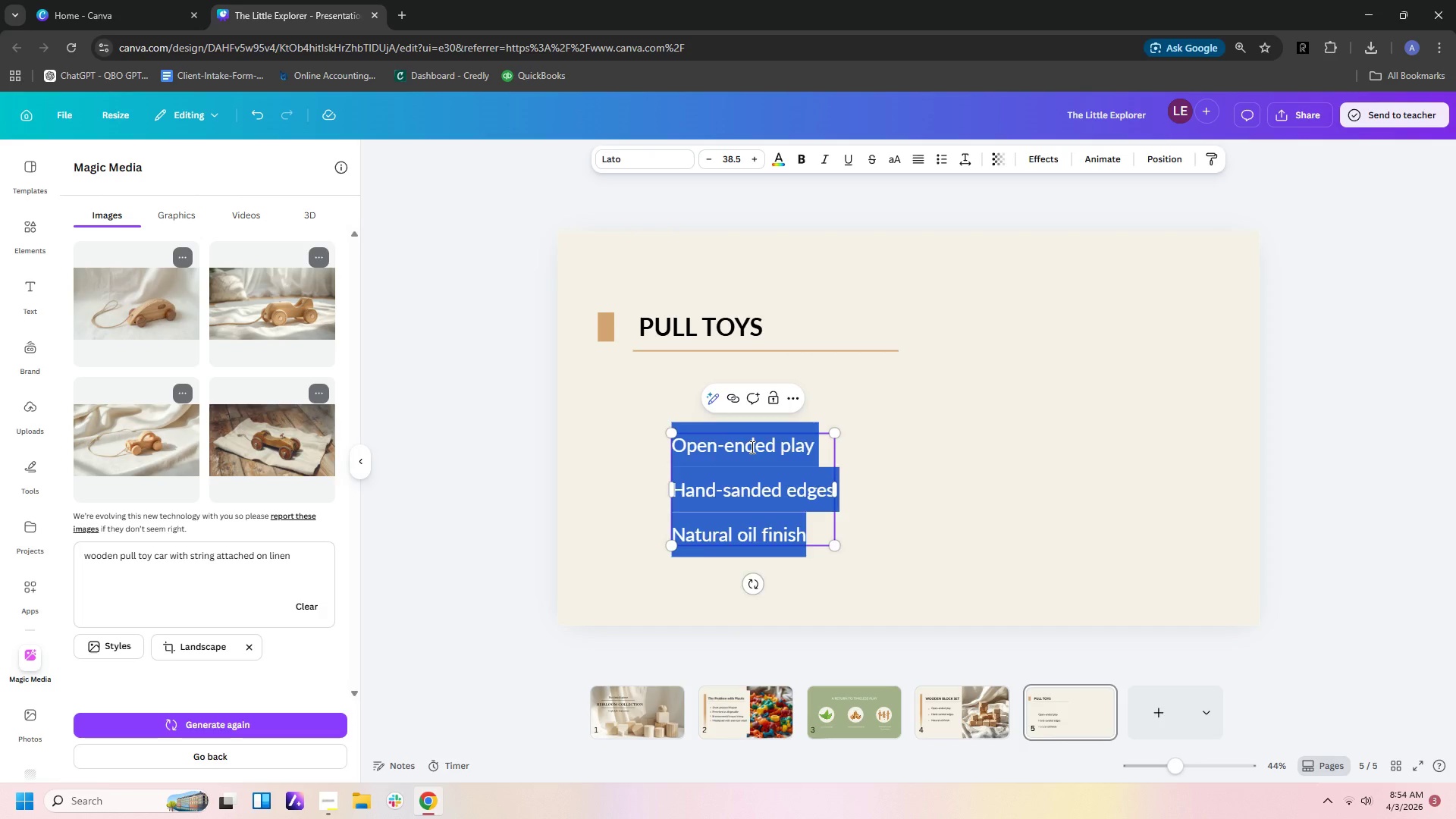 
key(Control+V)
 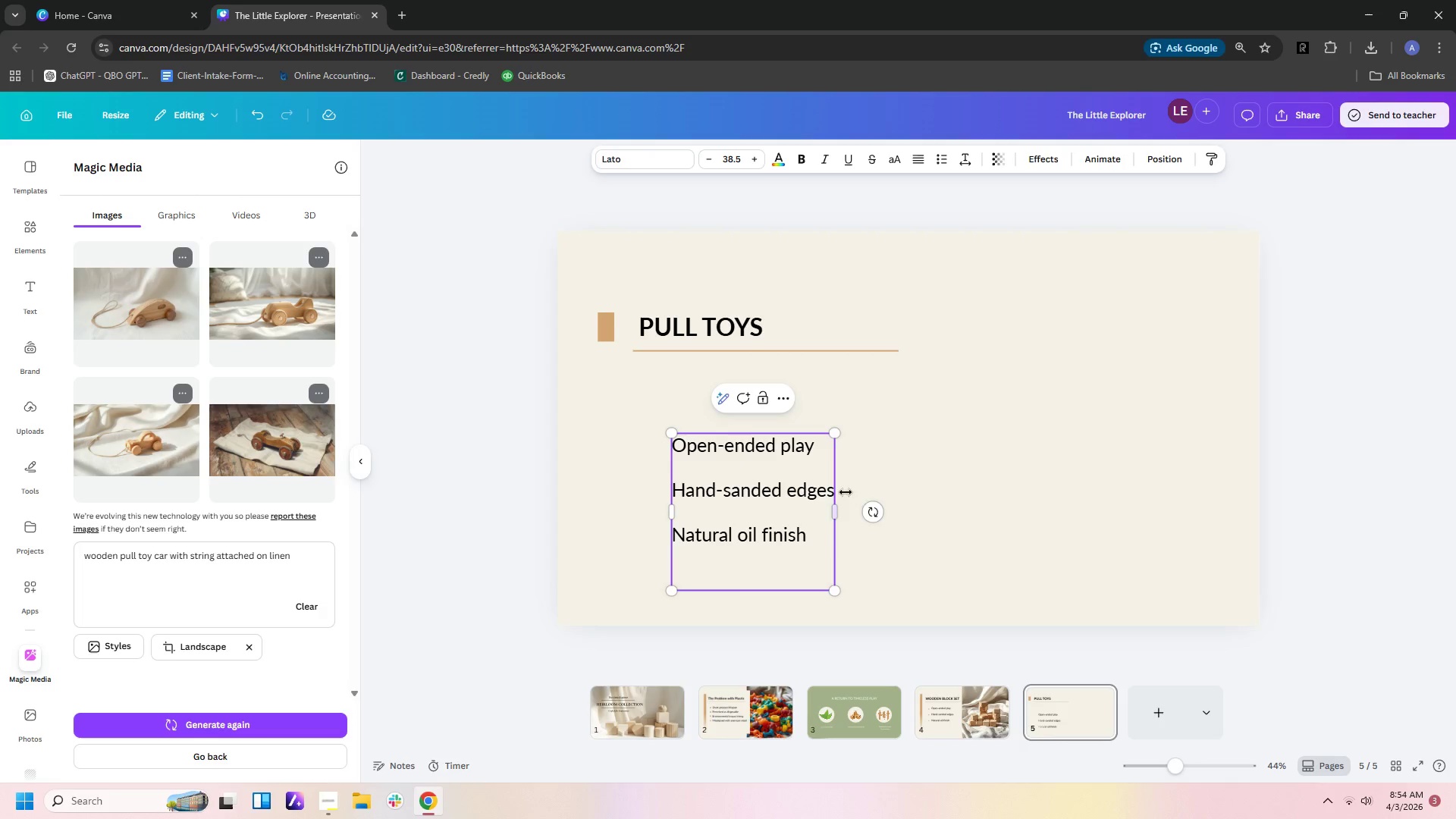 
left_click([891, 485])
 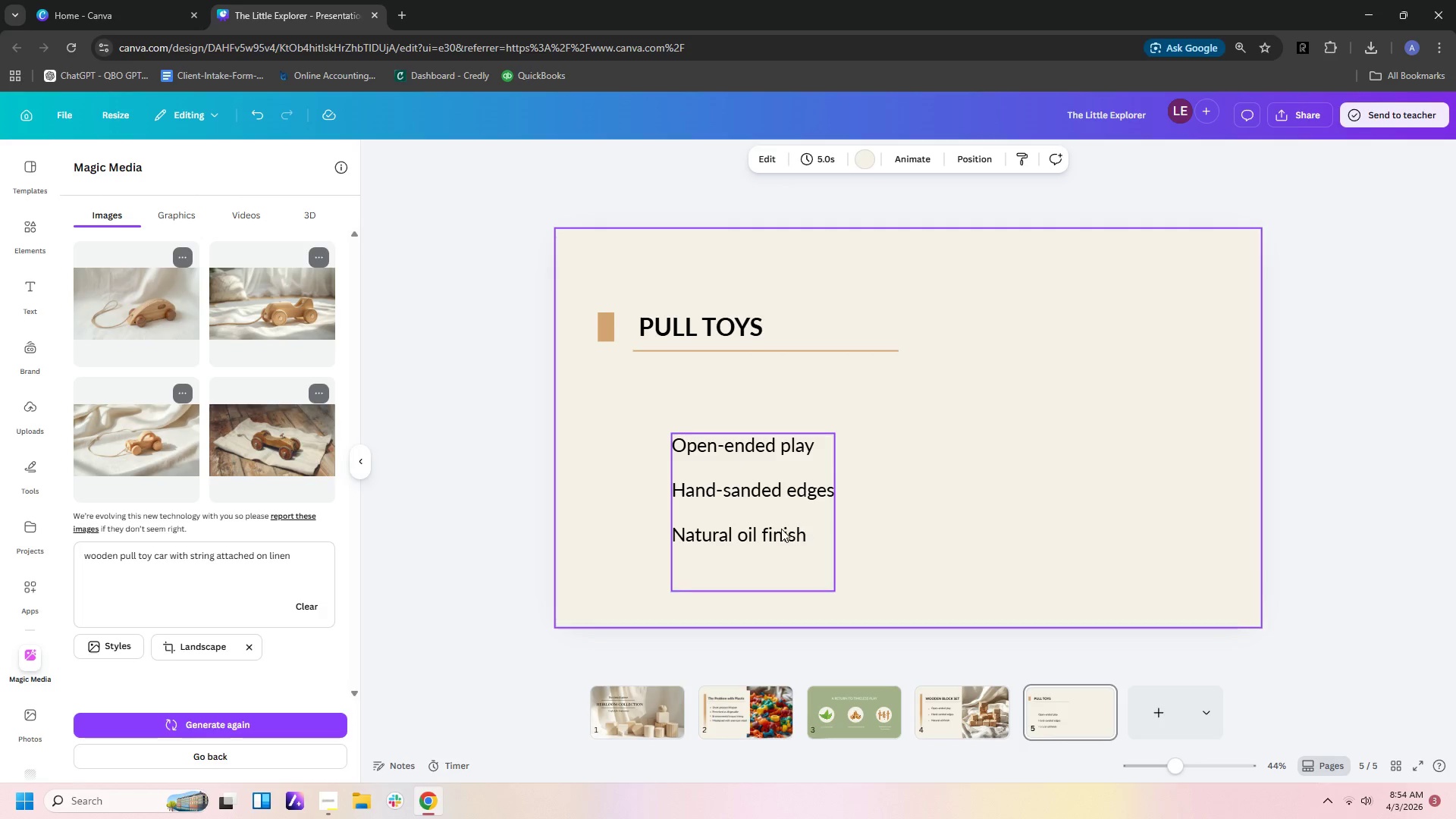 
left_click([781, 529])
 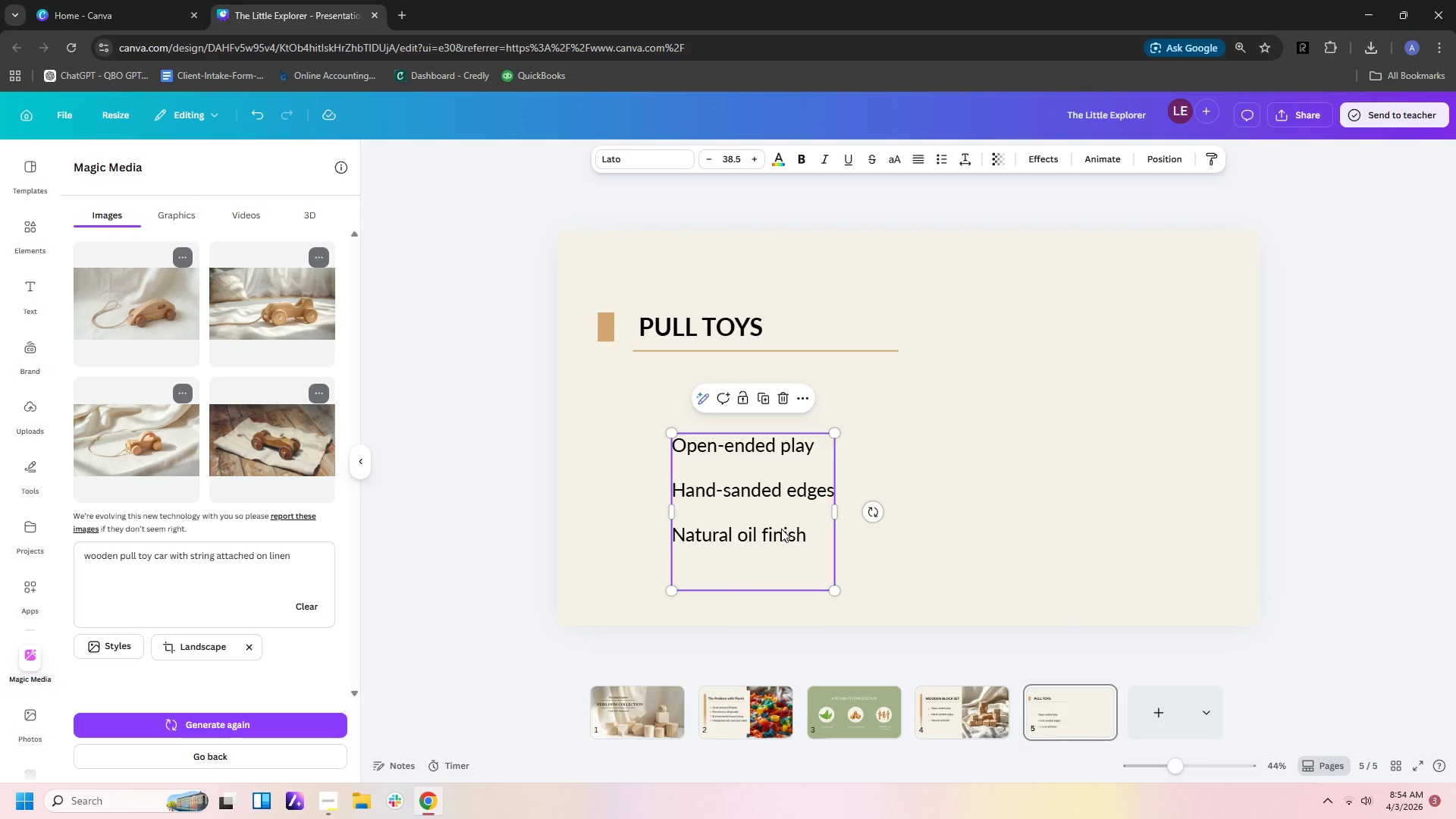 
key(Control+C)
 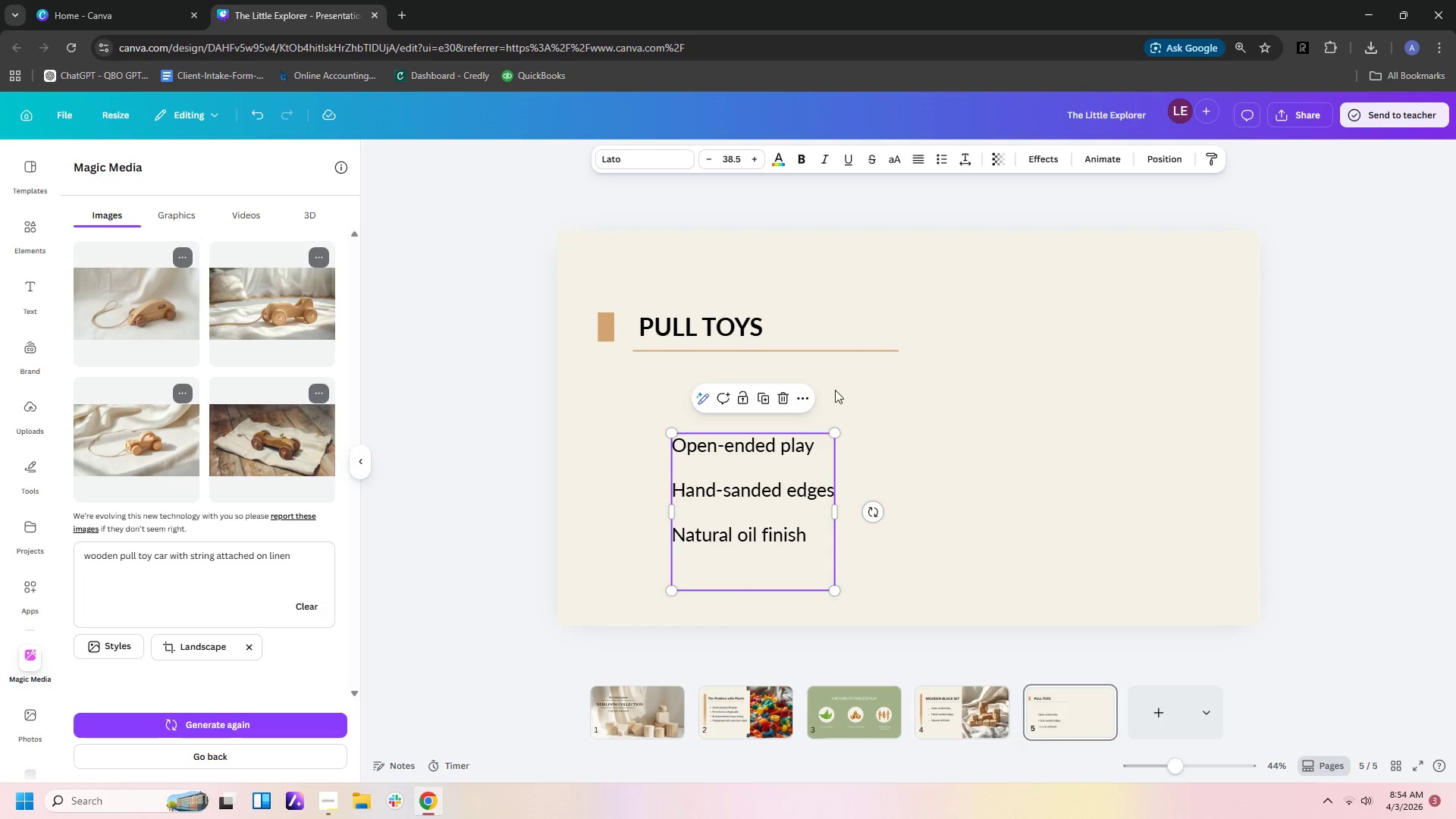 
left_click([876, 383])
 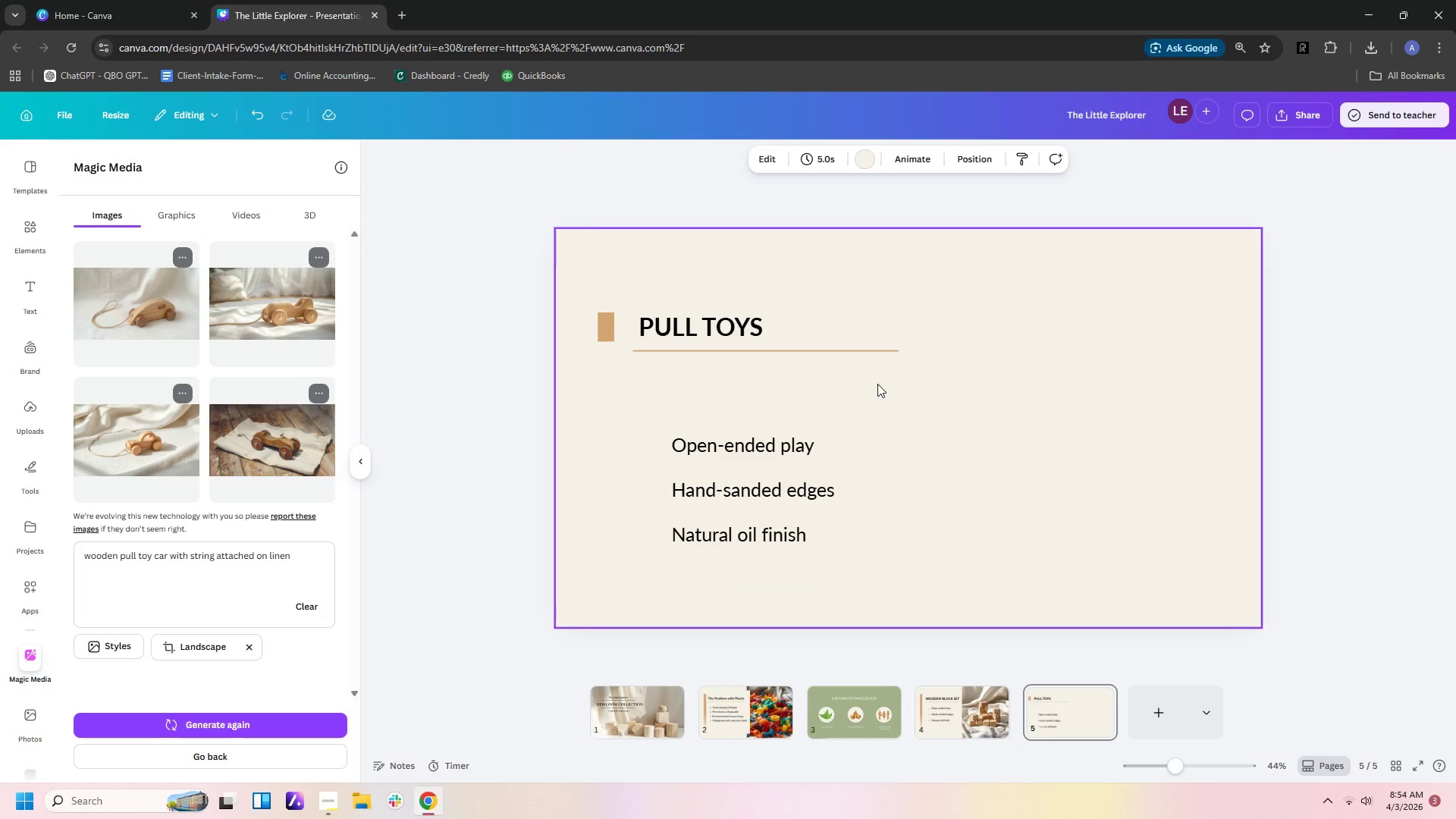 
key(Control+V)
 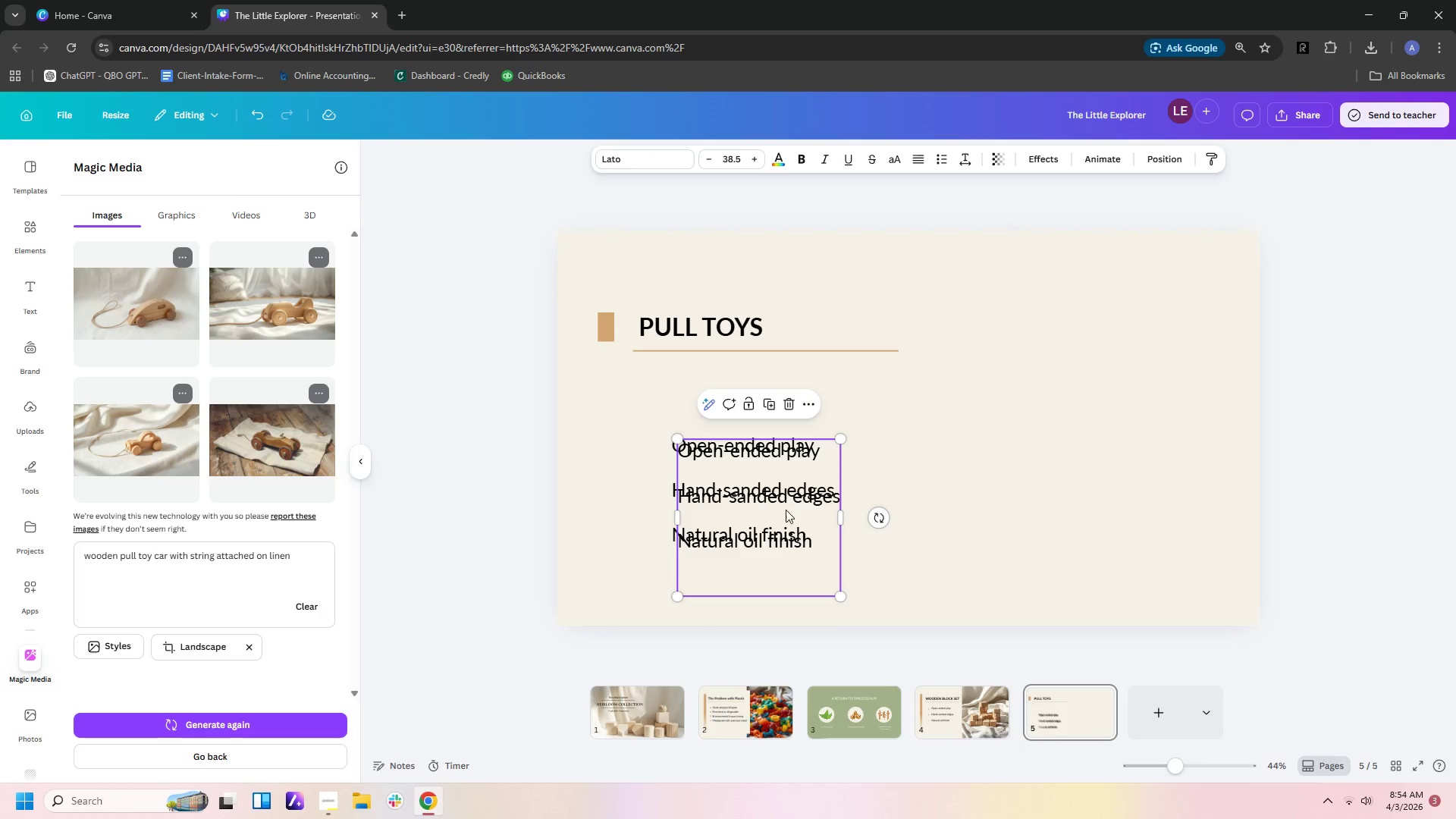 
left_click_drag(start_coordinate=[783, 515], to_coordinate=[740, 445])
 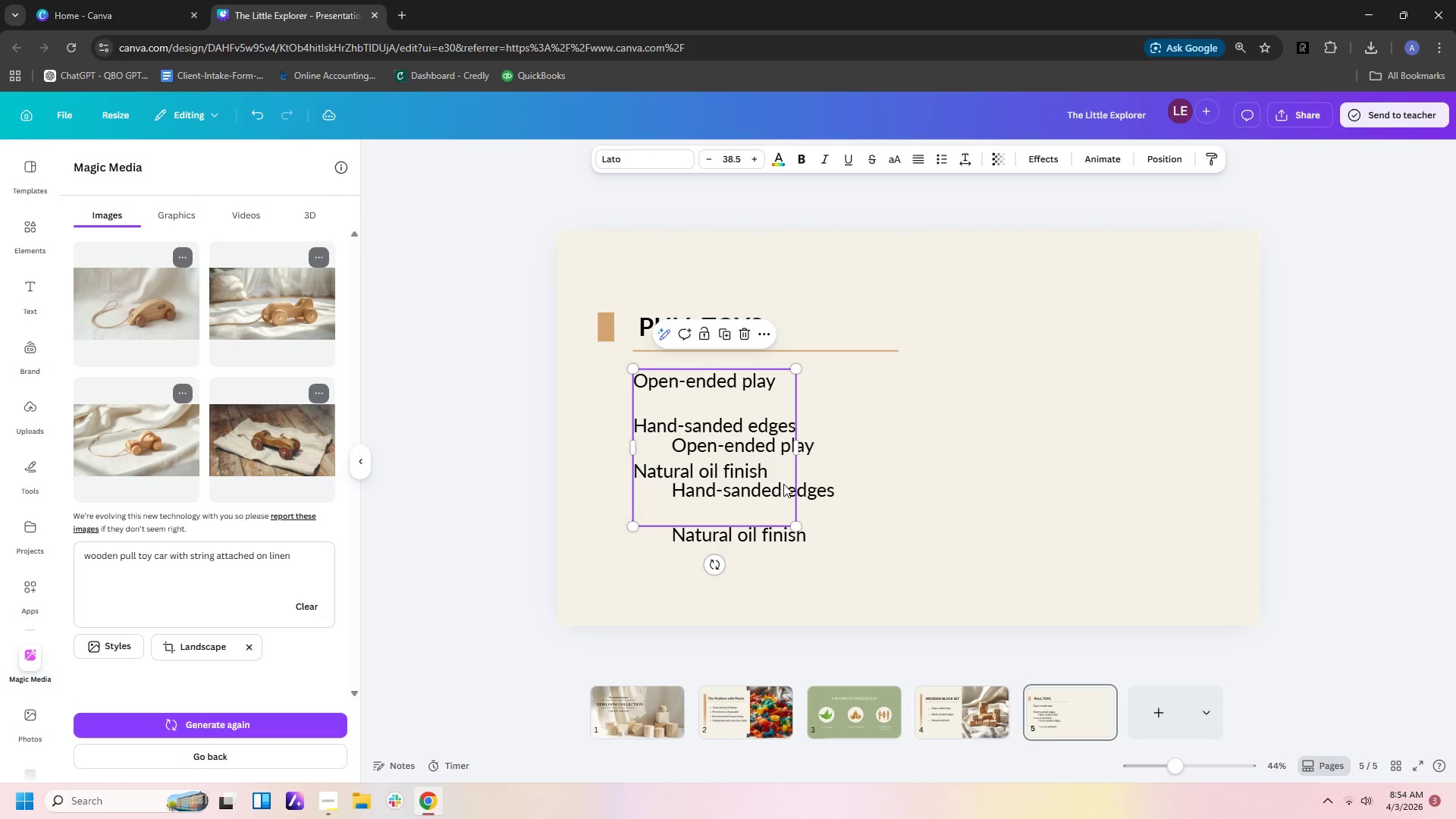 
left_click([780, 477])
 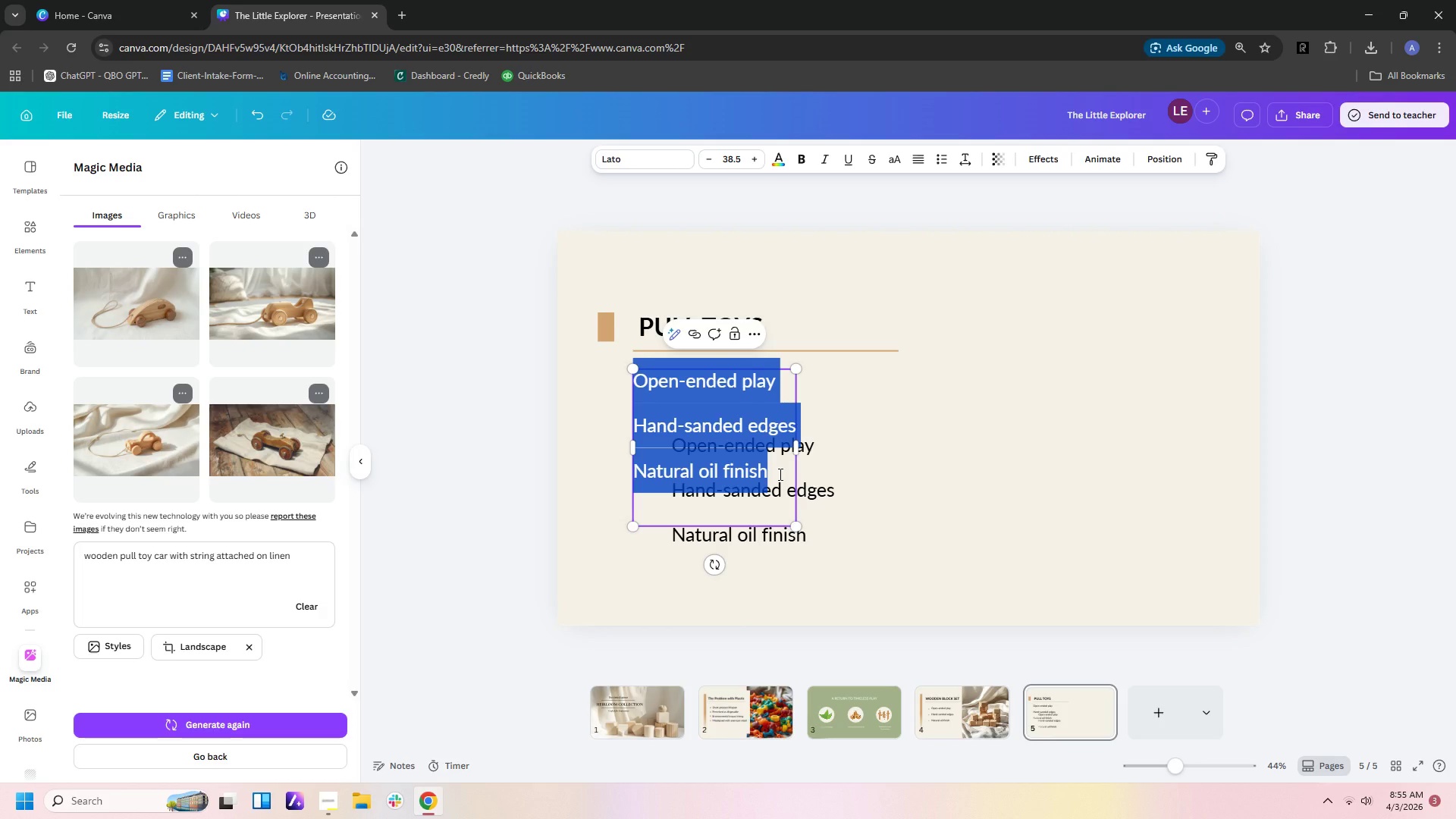 
type(Encouragein)
key(Backspace)
key(Backspace)
key(Backspace)
type(ing movement through play.)
 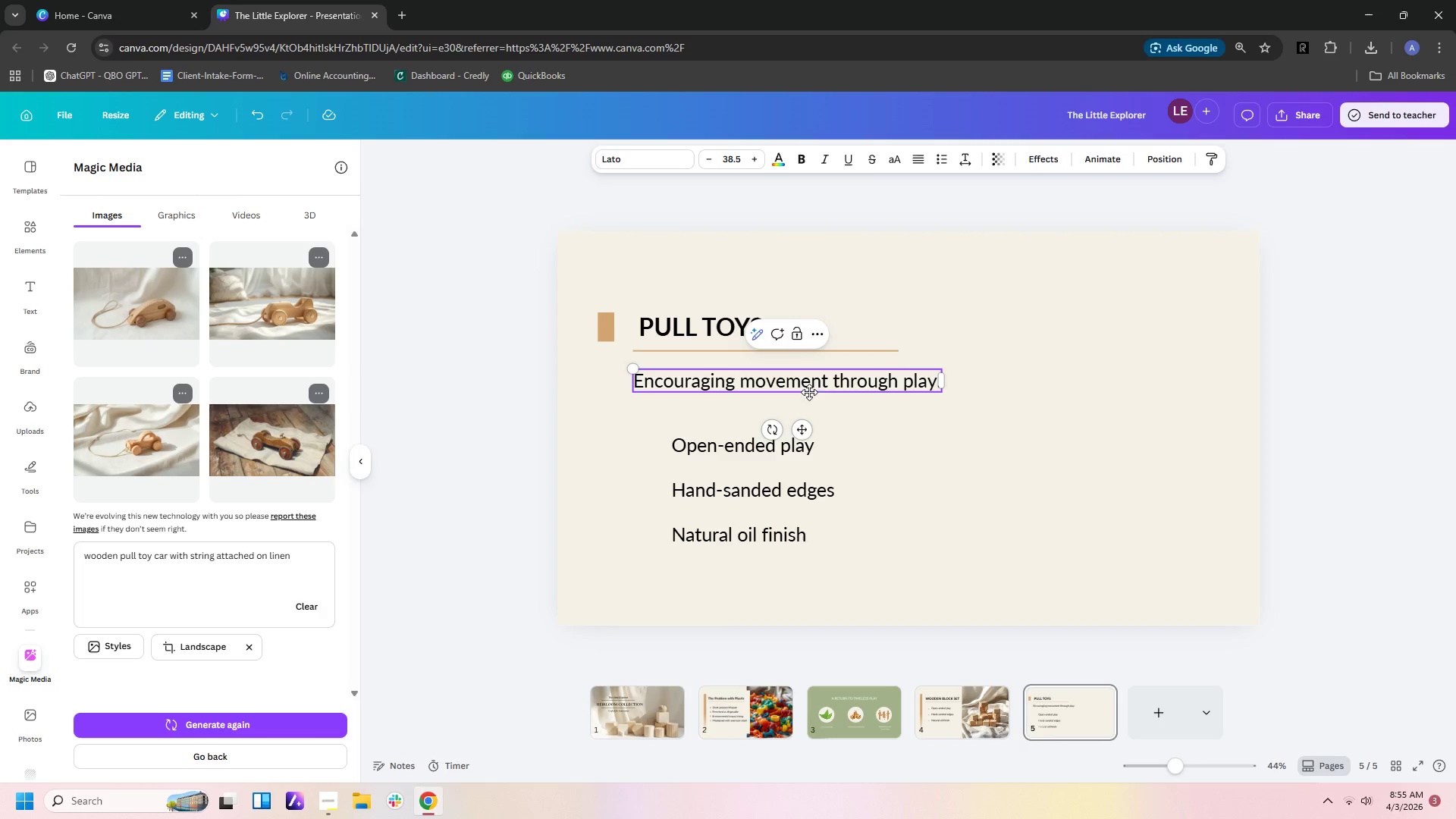 
double_click([860, 378])
 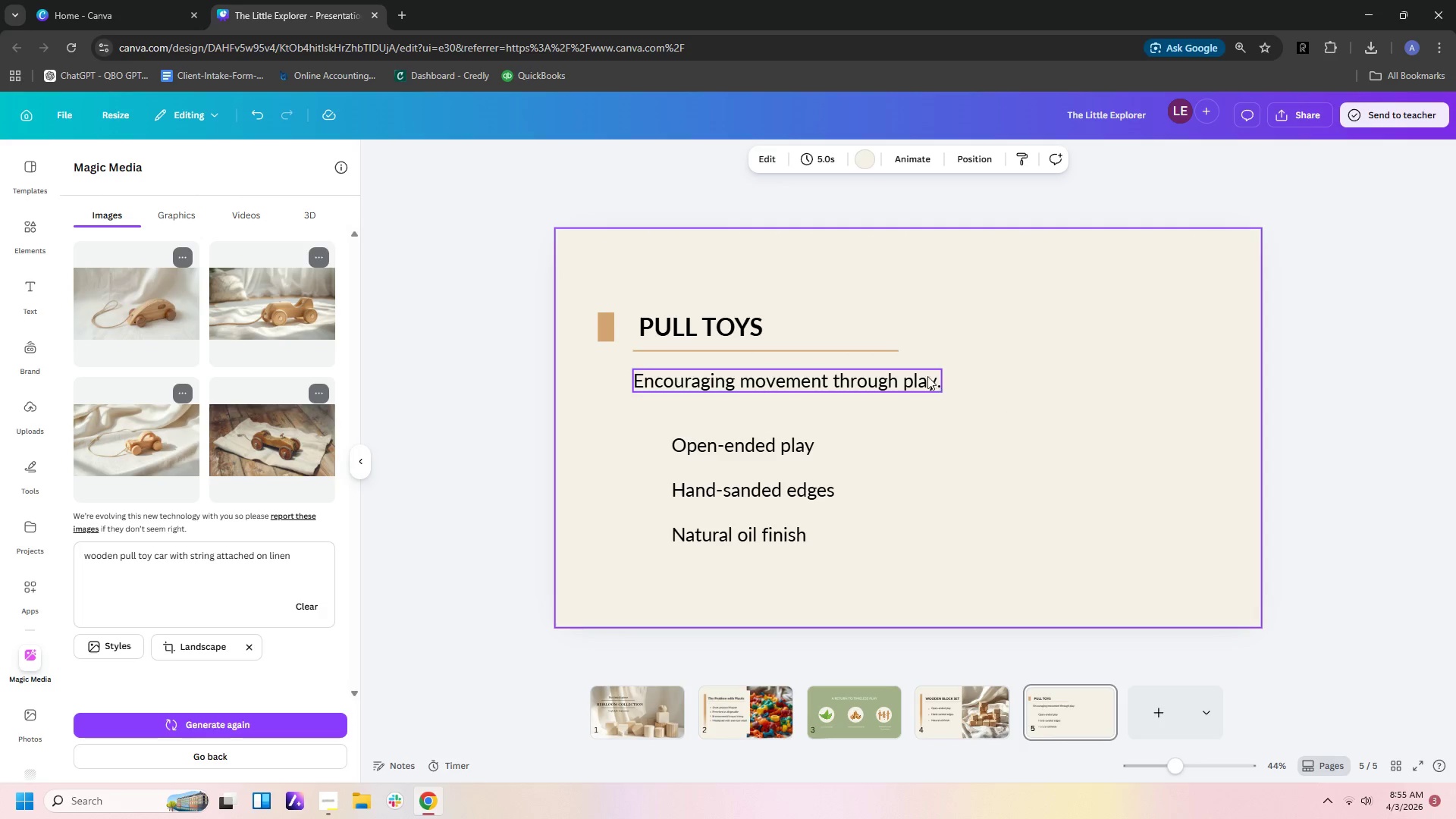 
left_click_drag(start_coordinate=[921, 376], to_coordinate=[943, 397])
 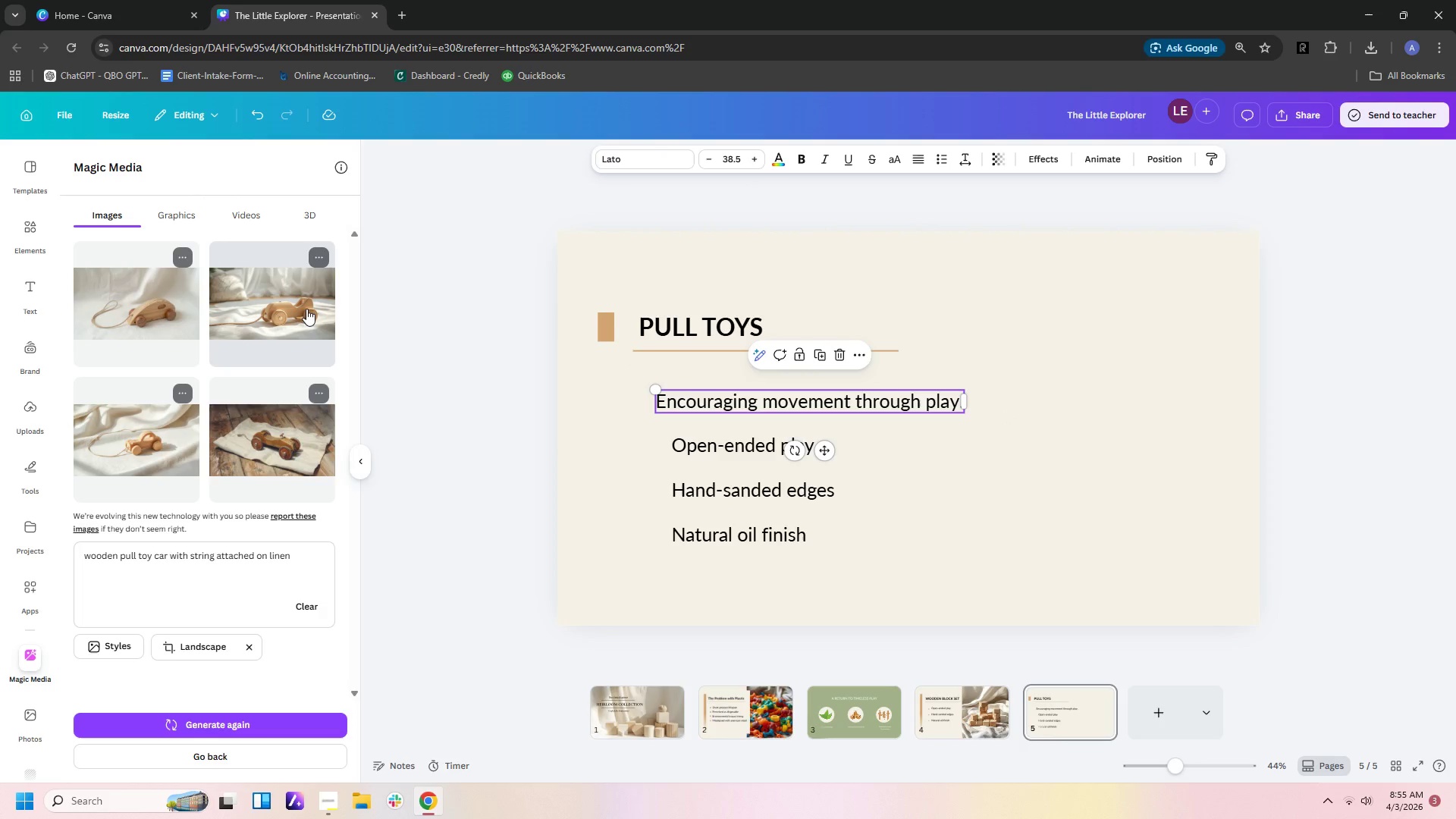 
left_click([306, 309])
 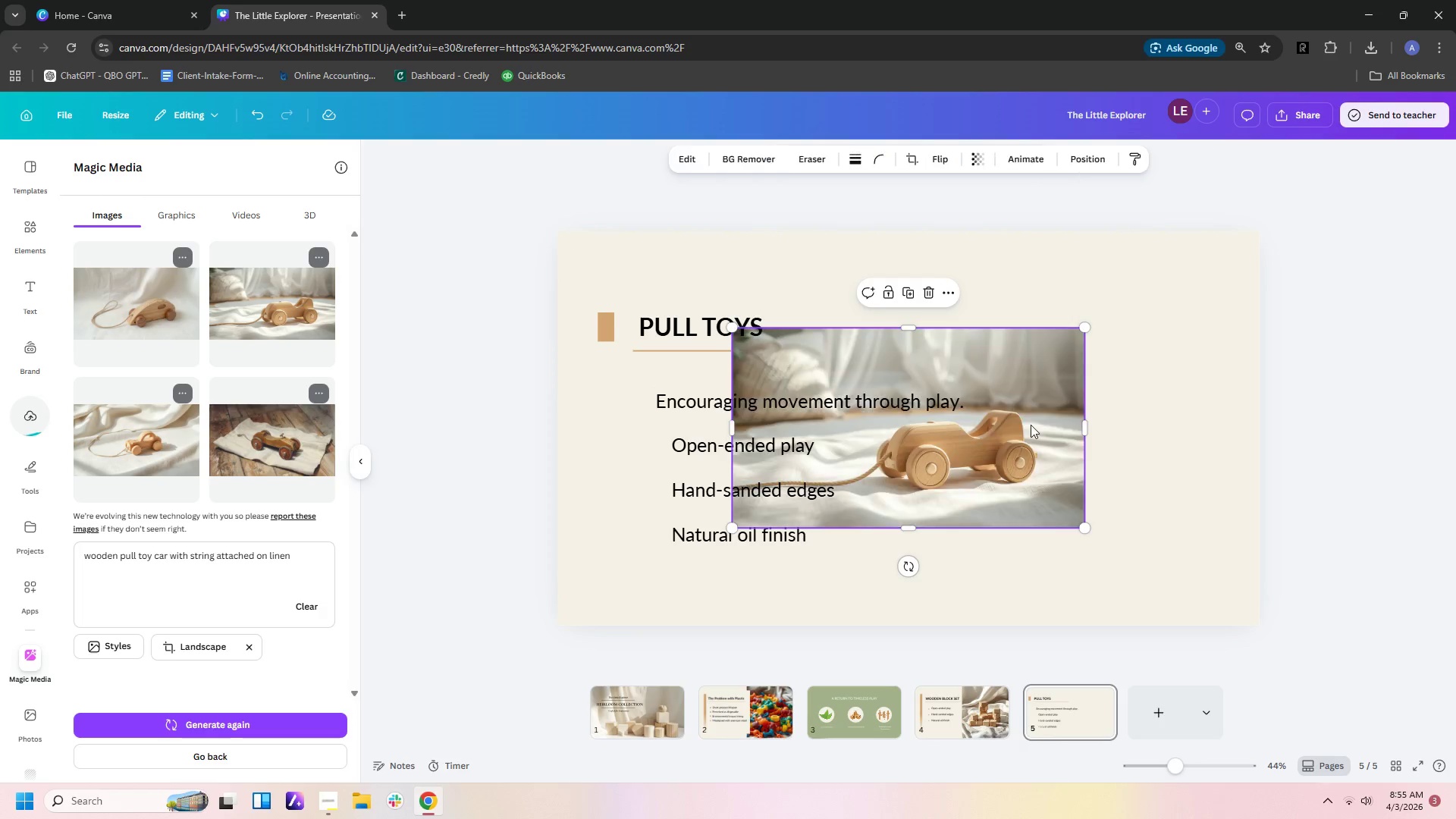 
left_click_drag(start_coordinate=[1028, 444], to_coordinate=[854, 347])
 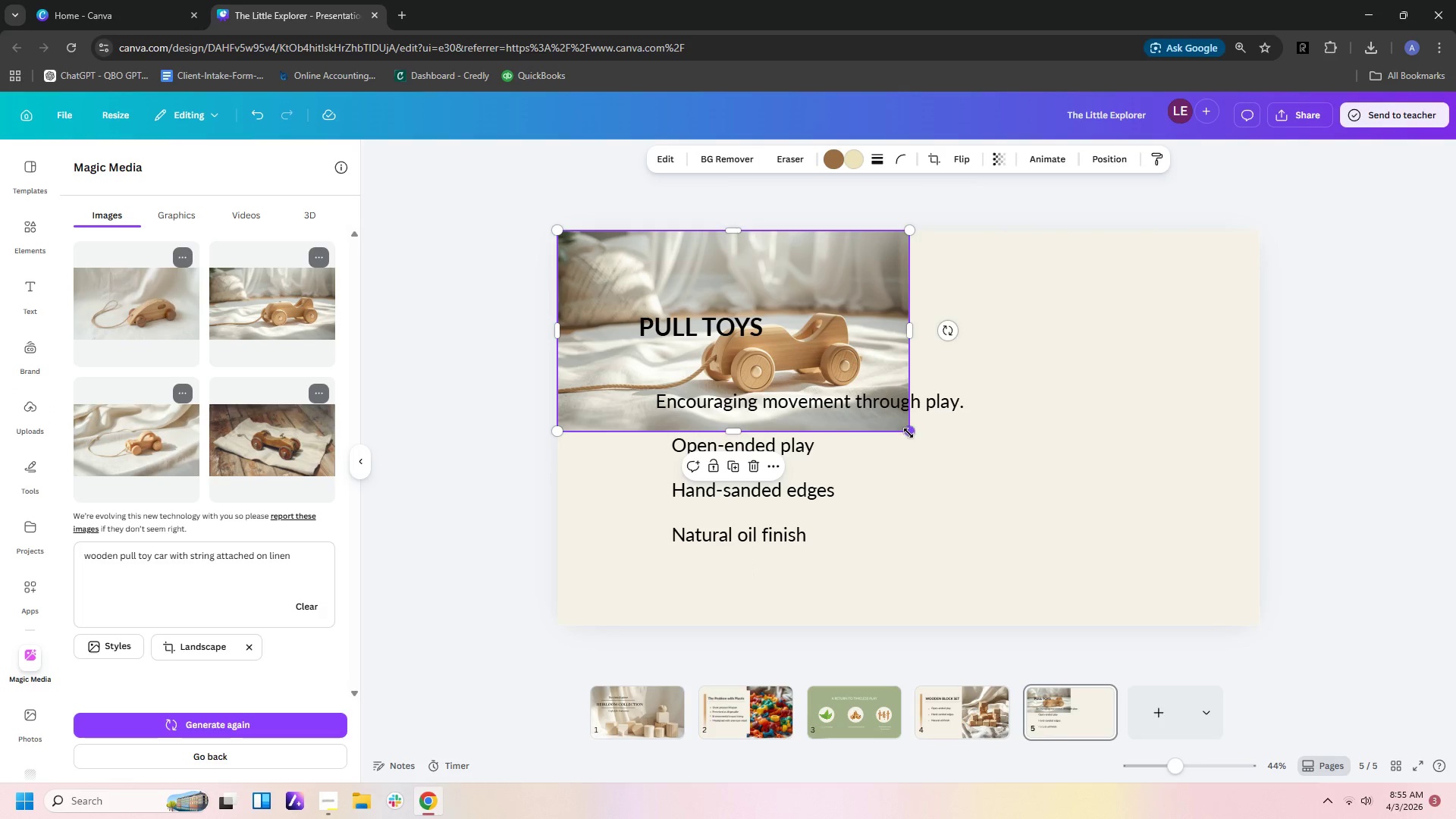 
left_click_drag(start_coordinate=[908, 432], to_coordinate=[1225, 661])
 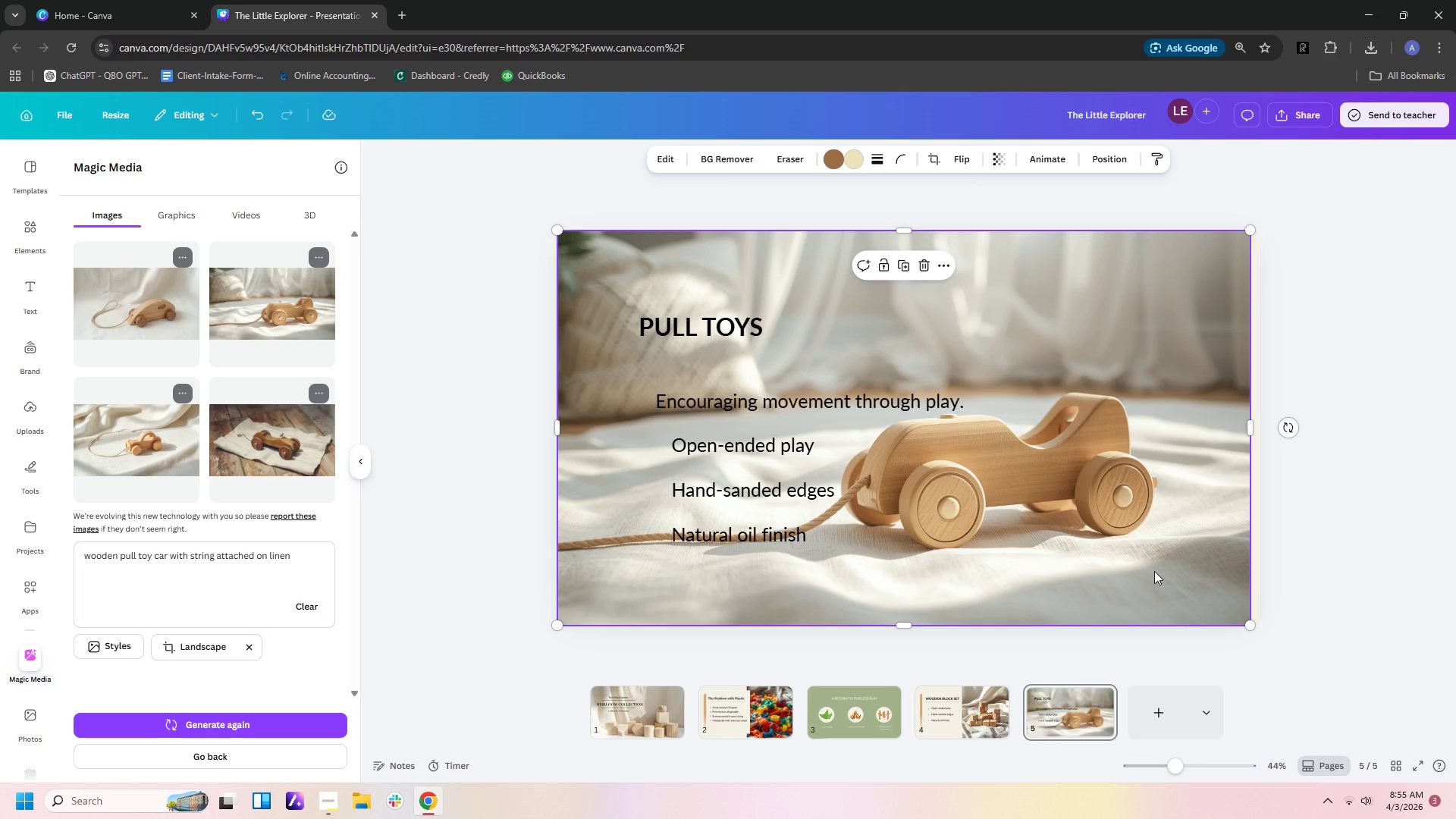 
left_click_drag(start_coordinate=[1154, 571], to_coordinate=[1207, 571])
 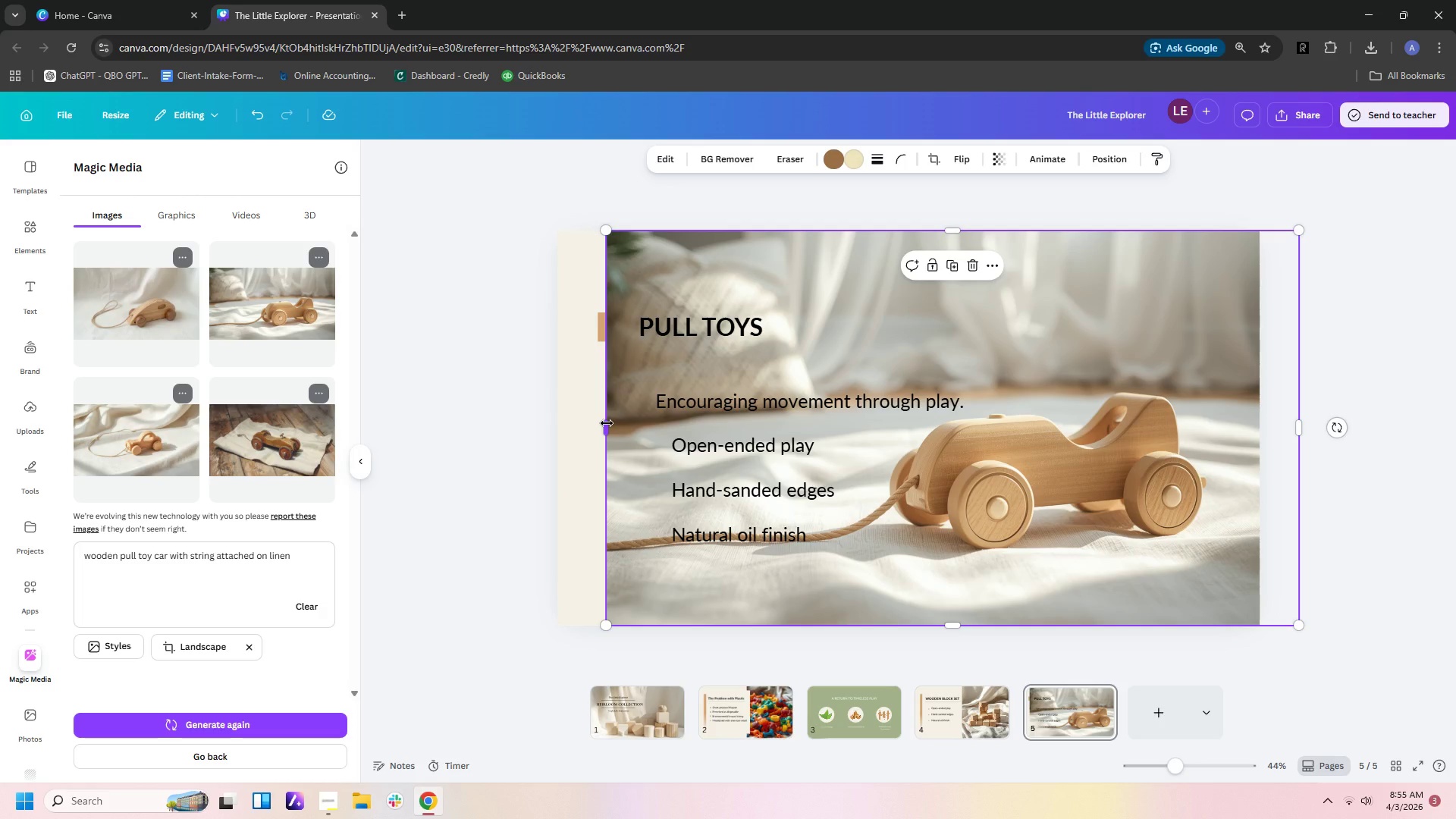 
left_click_drag(start_coordinate=[607, 423], to_coordinate=[556, 423])
 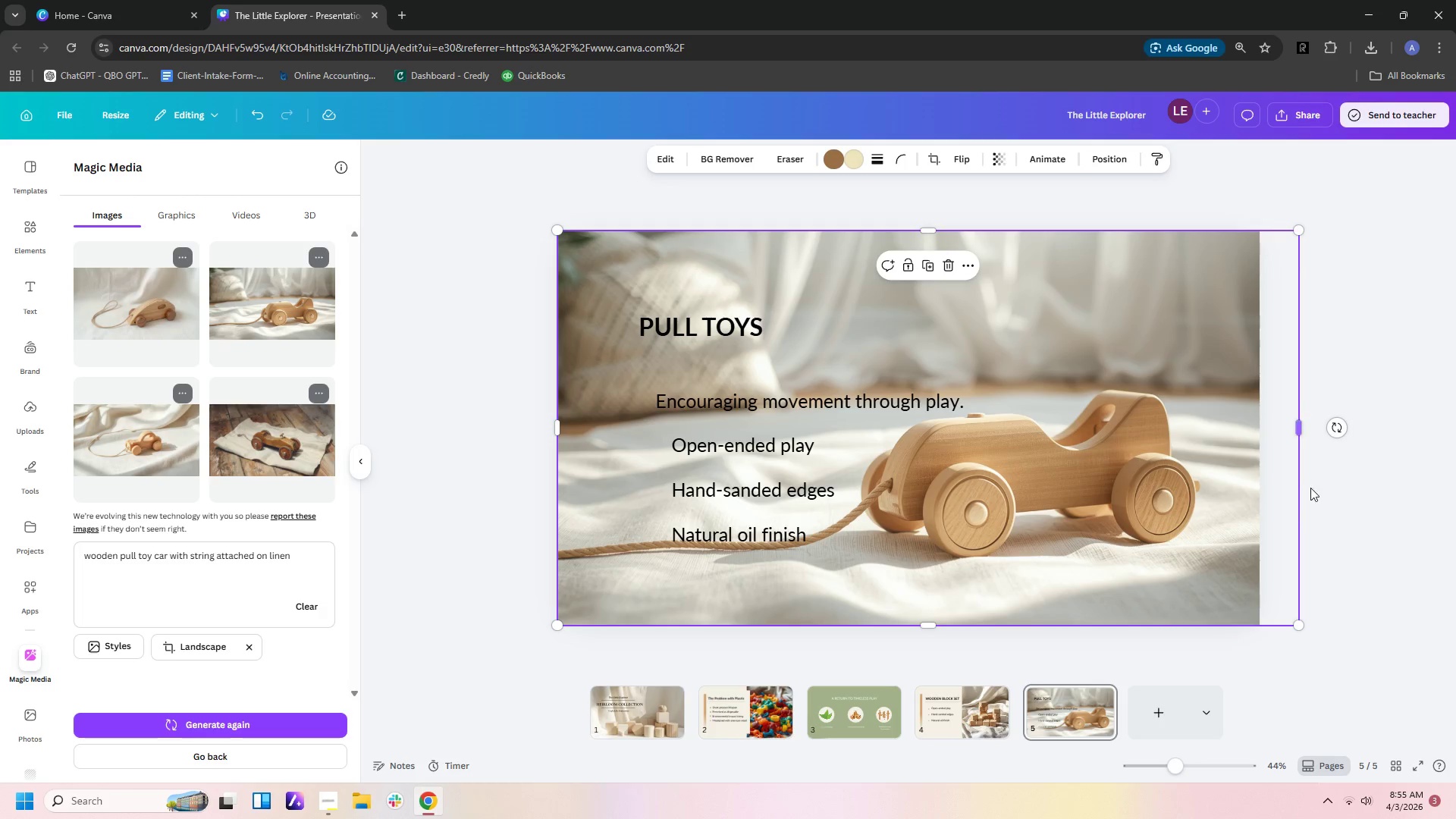 
left_click_drag(start_coordinate=[1301, 429], to_coordinate=[1260, 433])
 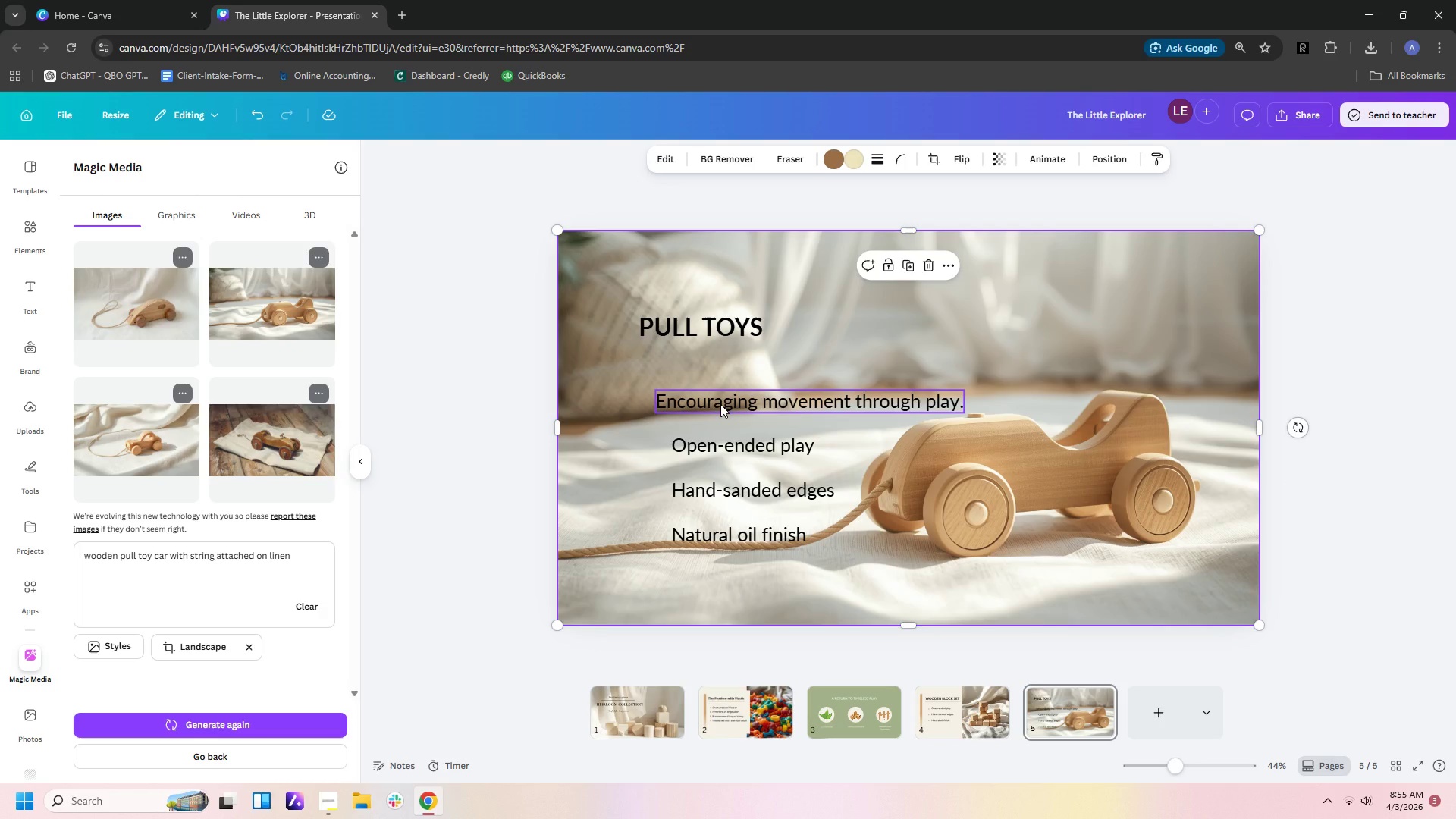 
wait(12.61)
 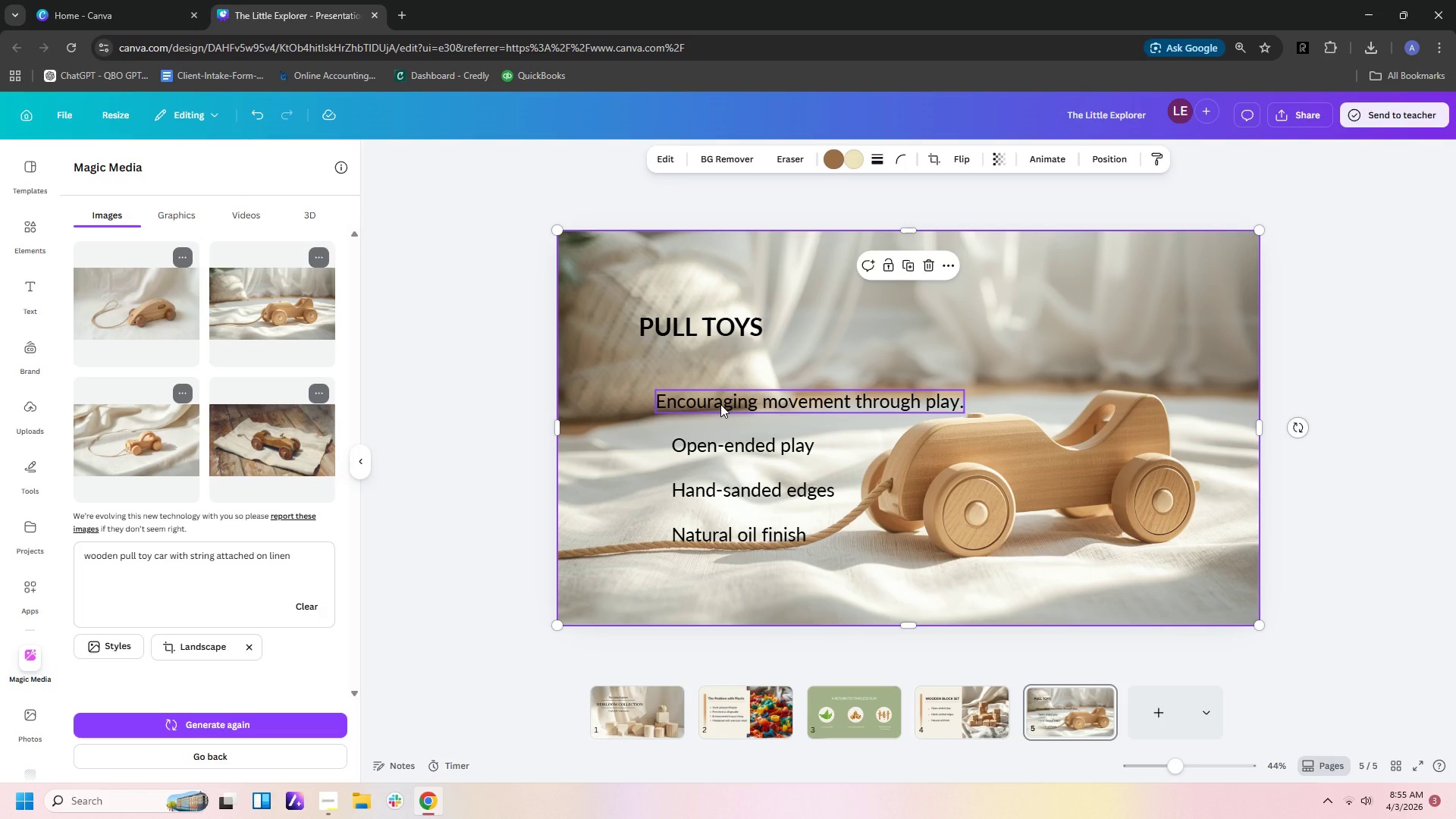 
right_click([1117, 332])
 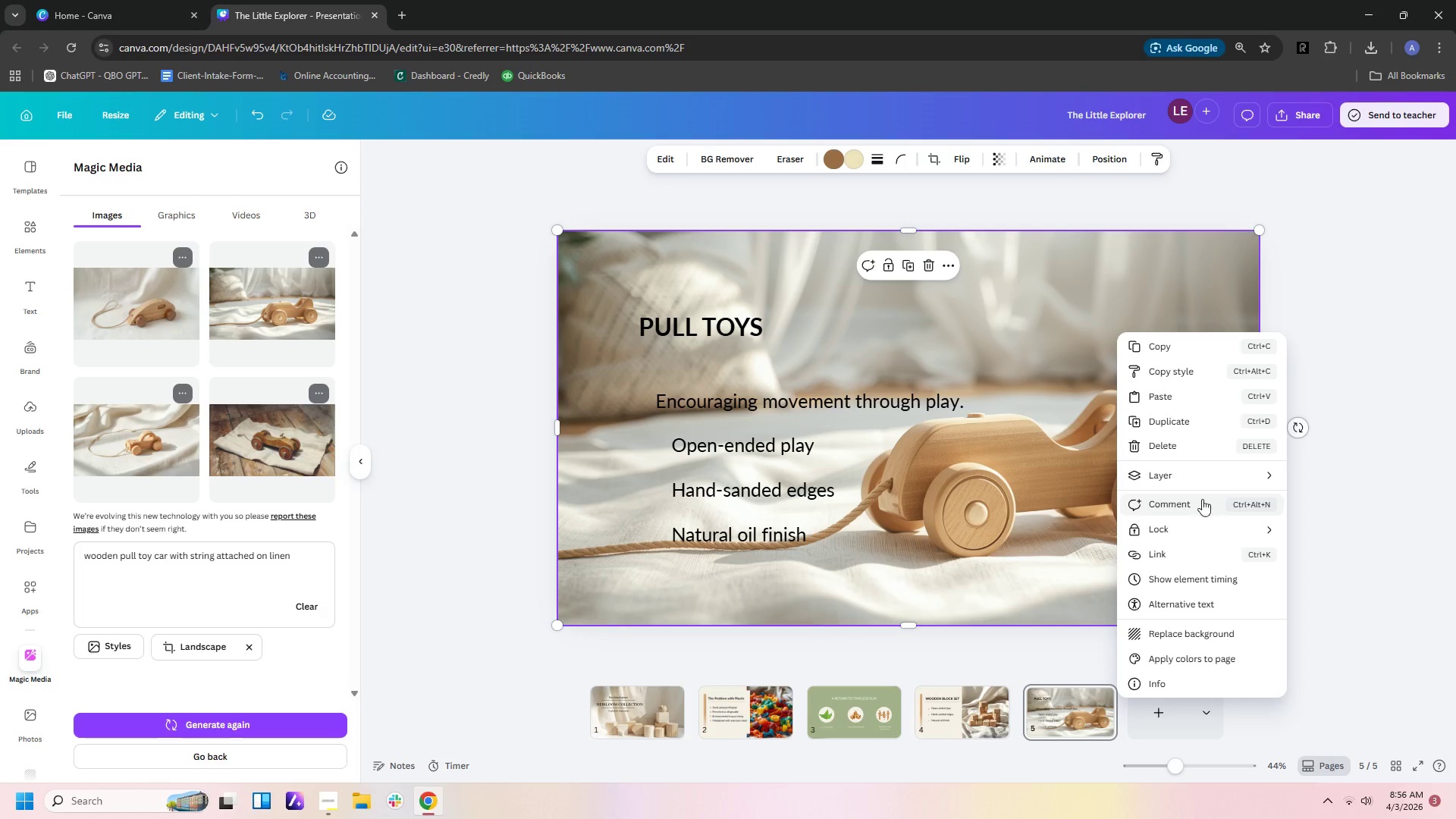 
left_click([1012, 290])
 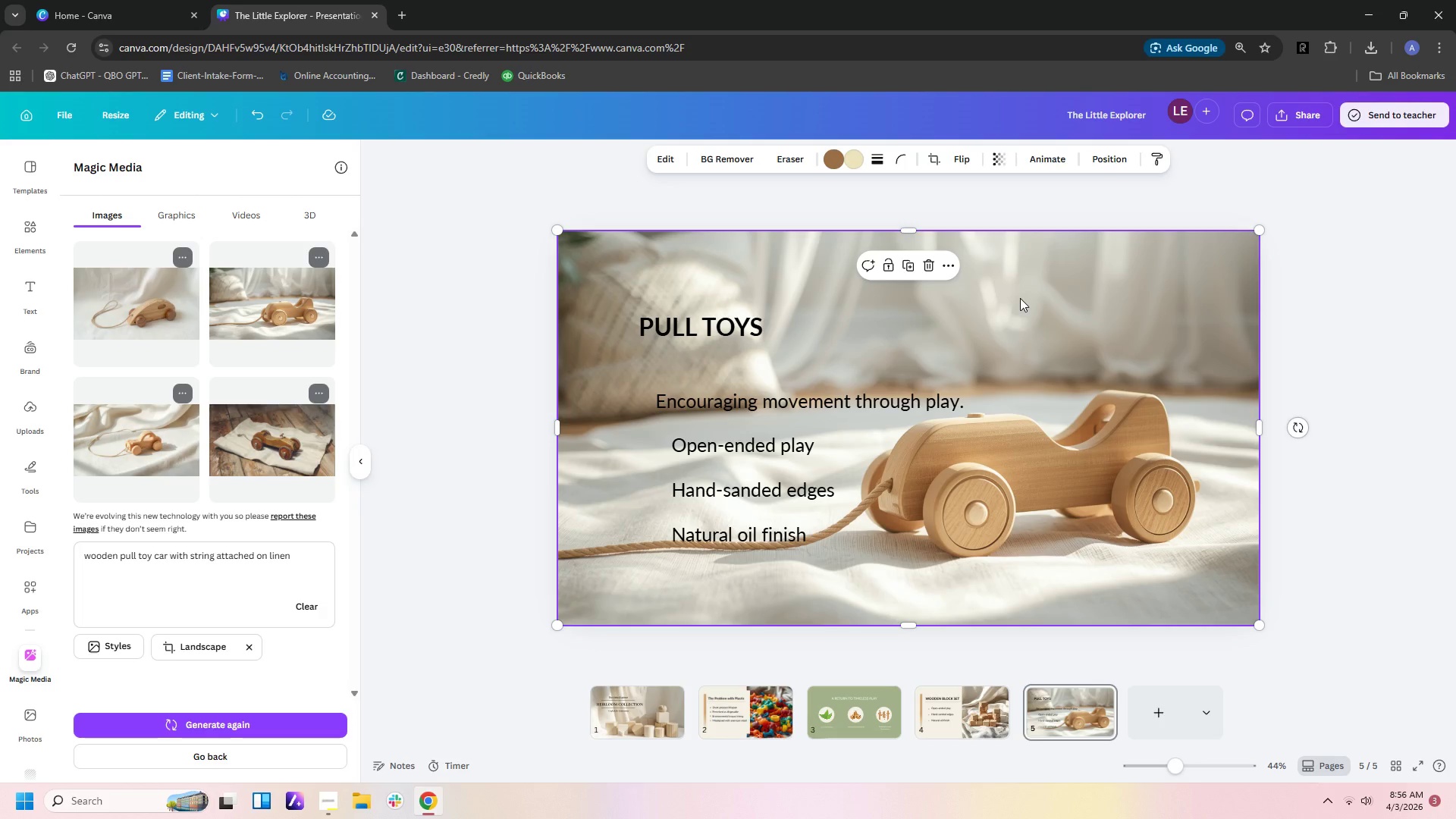 
left_click([1020, 298])
 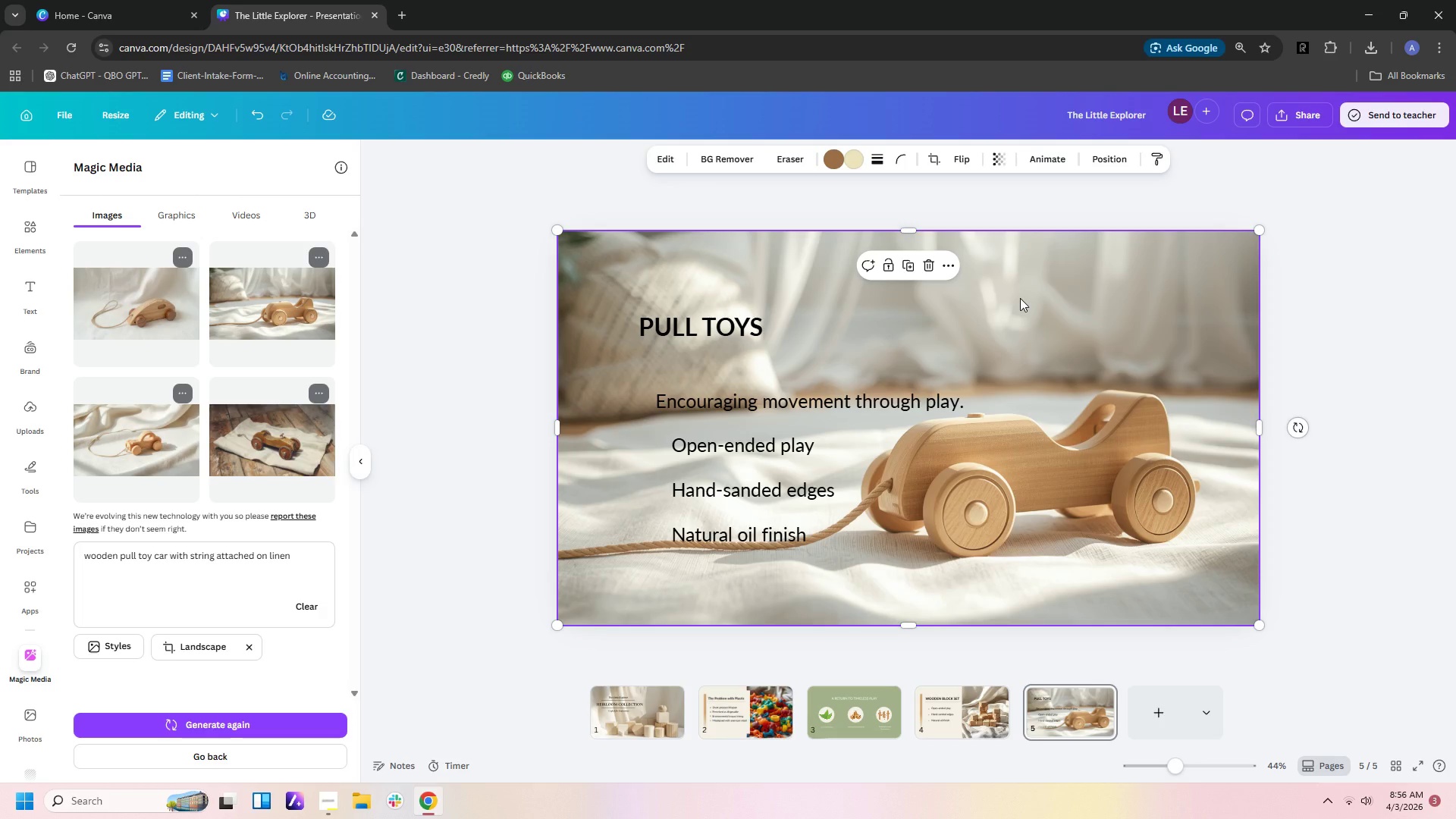 
key(Delete)
 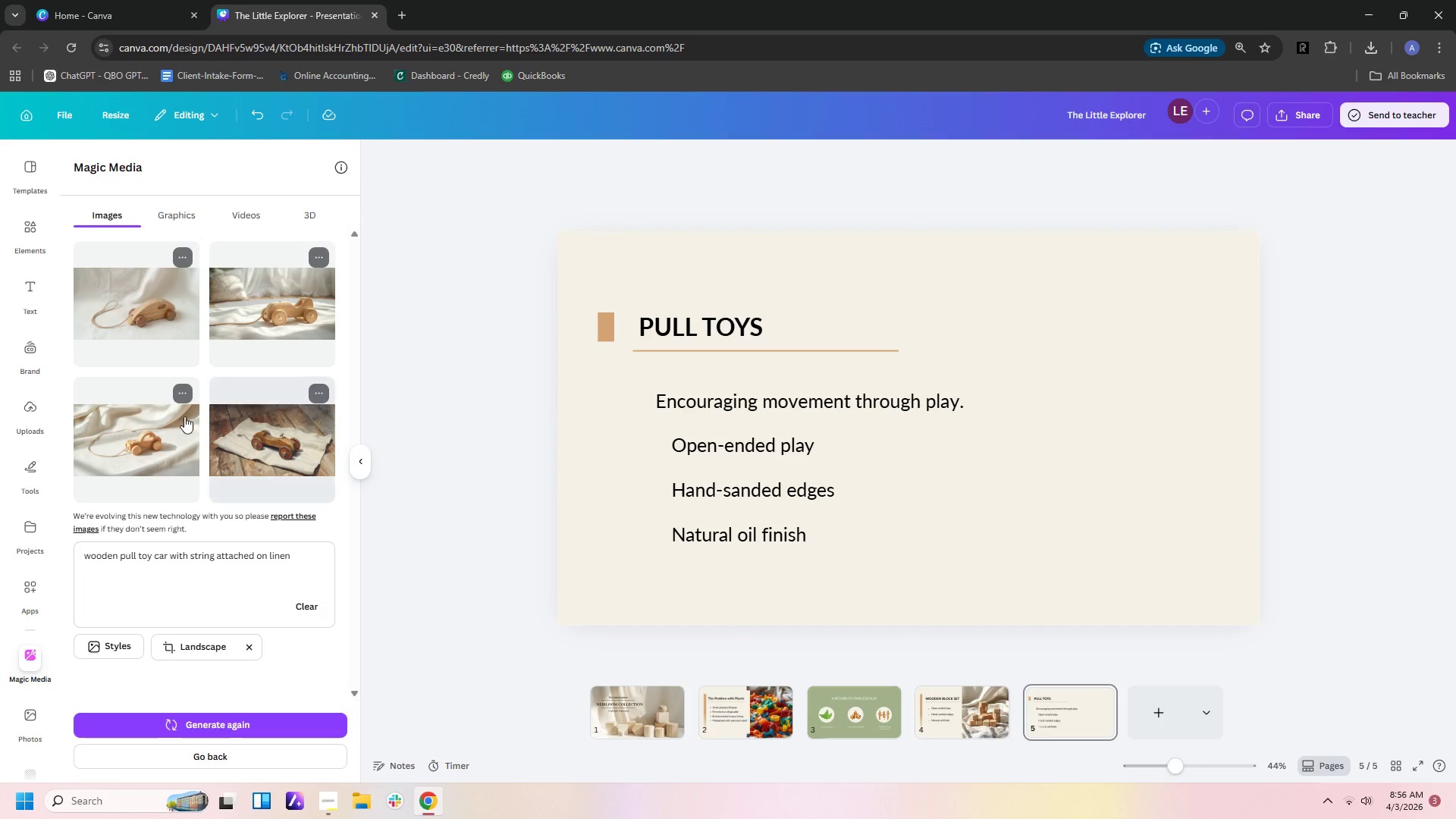 
left_click([181, 416])
 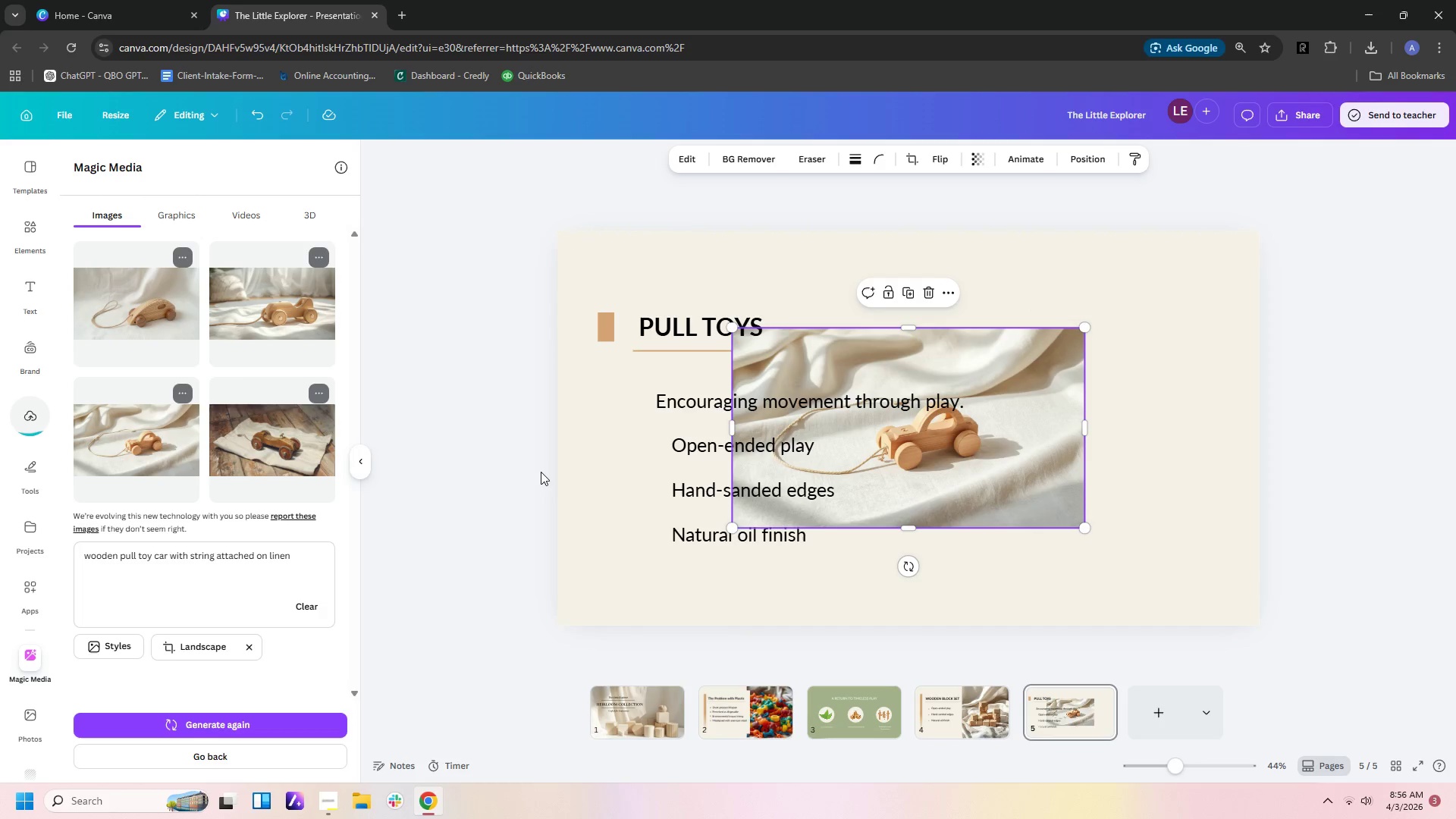 
wait(5.11)
 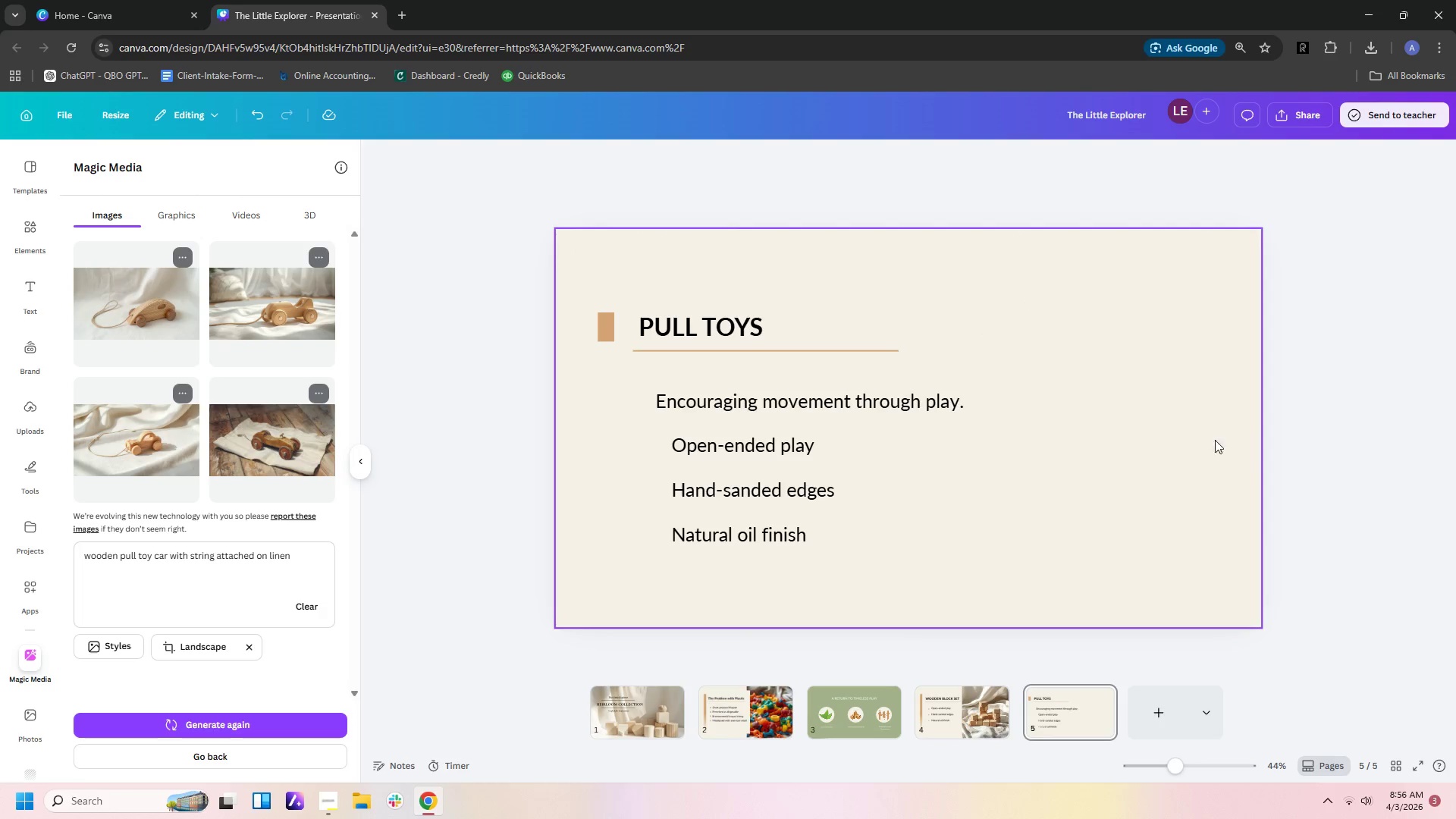 
left_click_drag(start_coordinate=[980, 475], to_coordinate=[1157, 573])
 